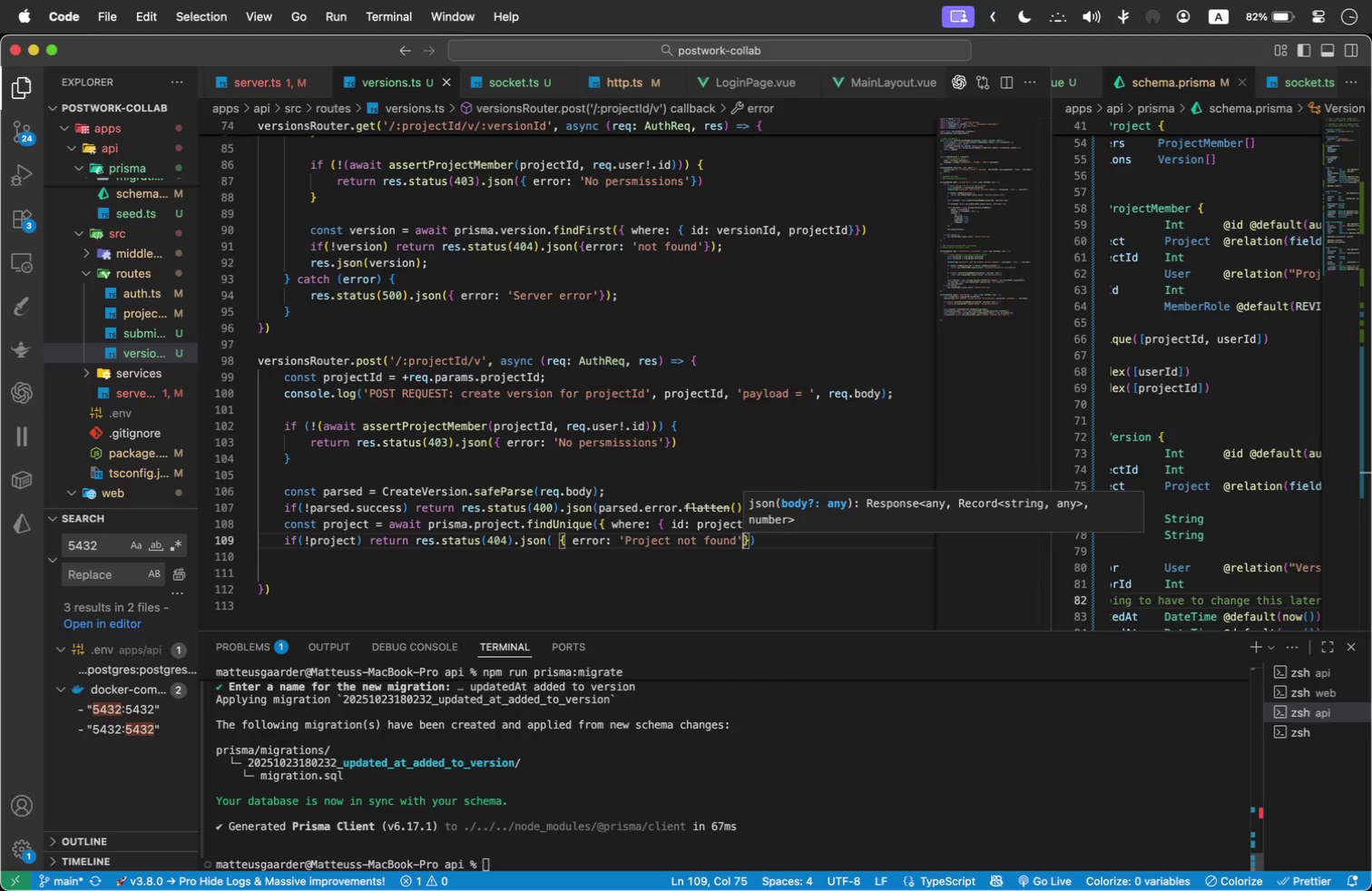 
key(ArrowRight)
 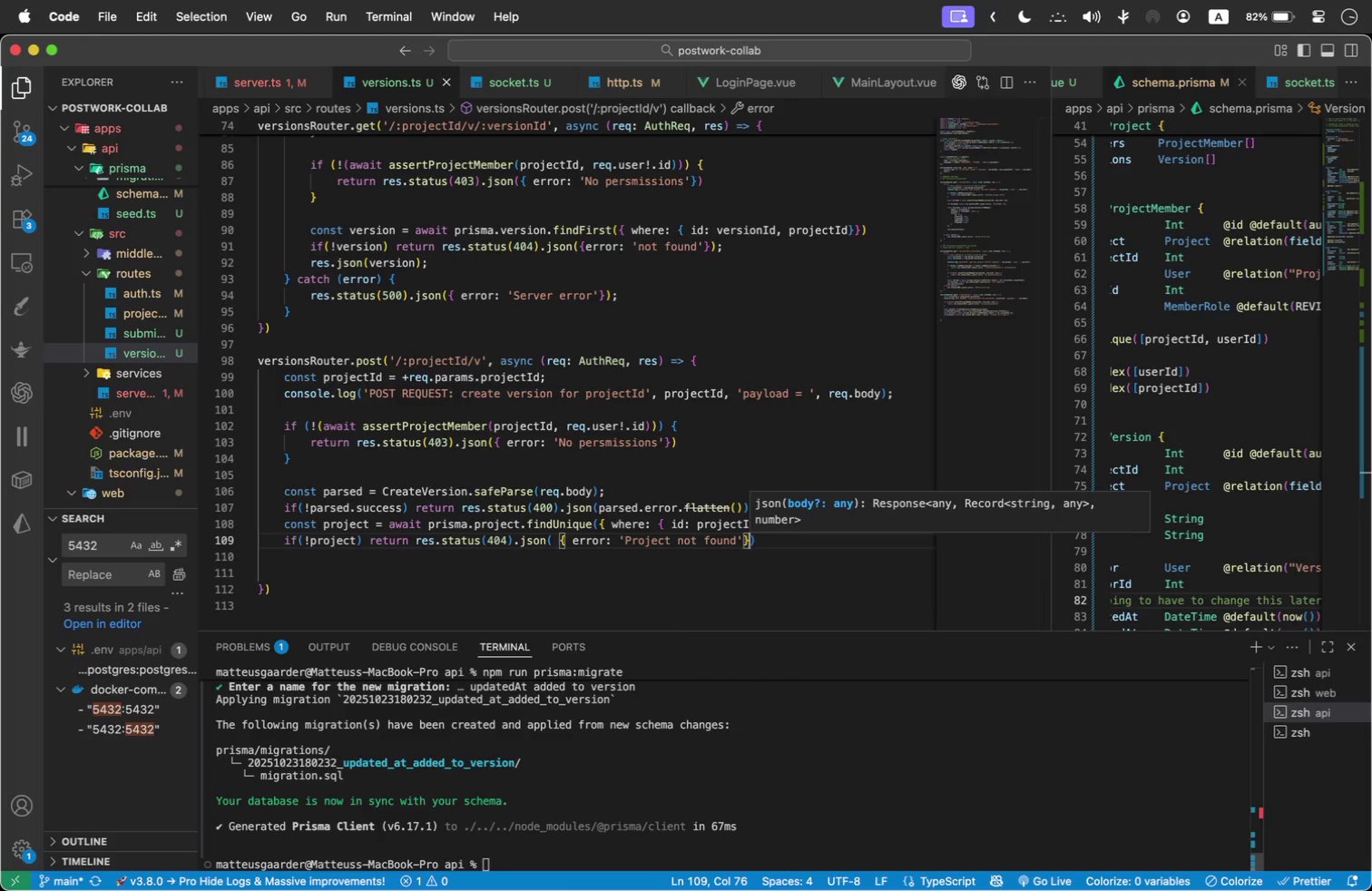 
key(ArrowRight)
 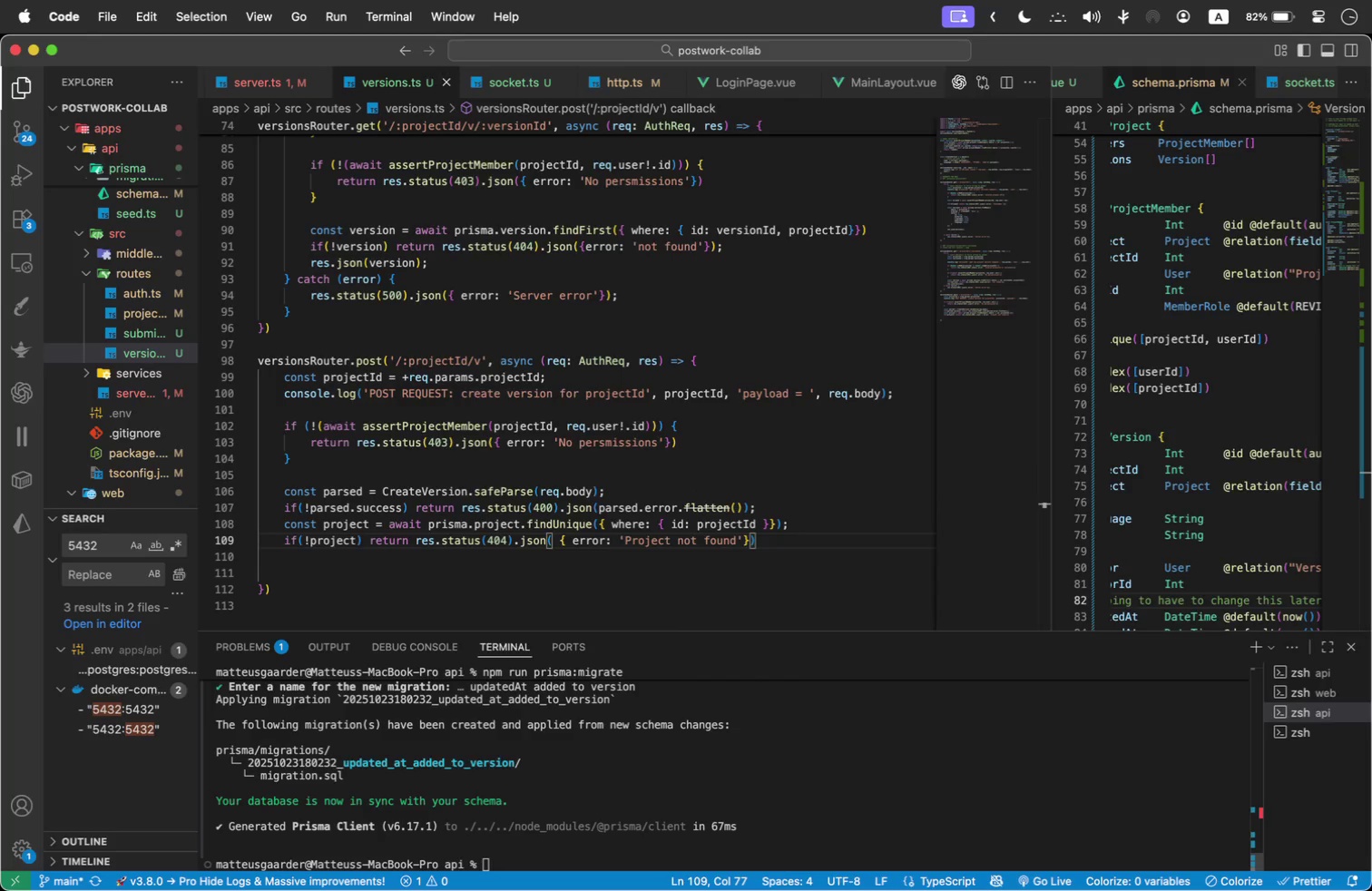 
key(Semicolon)
 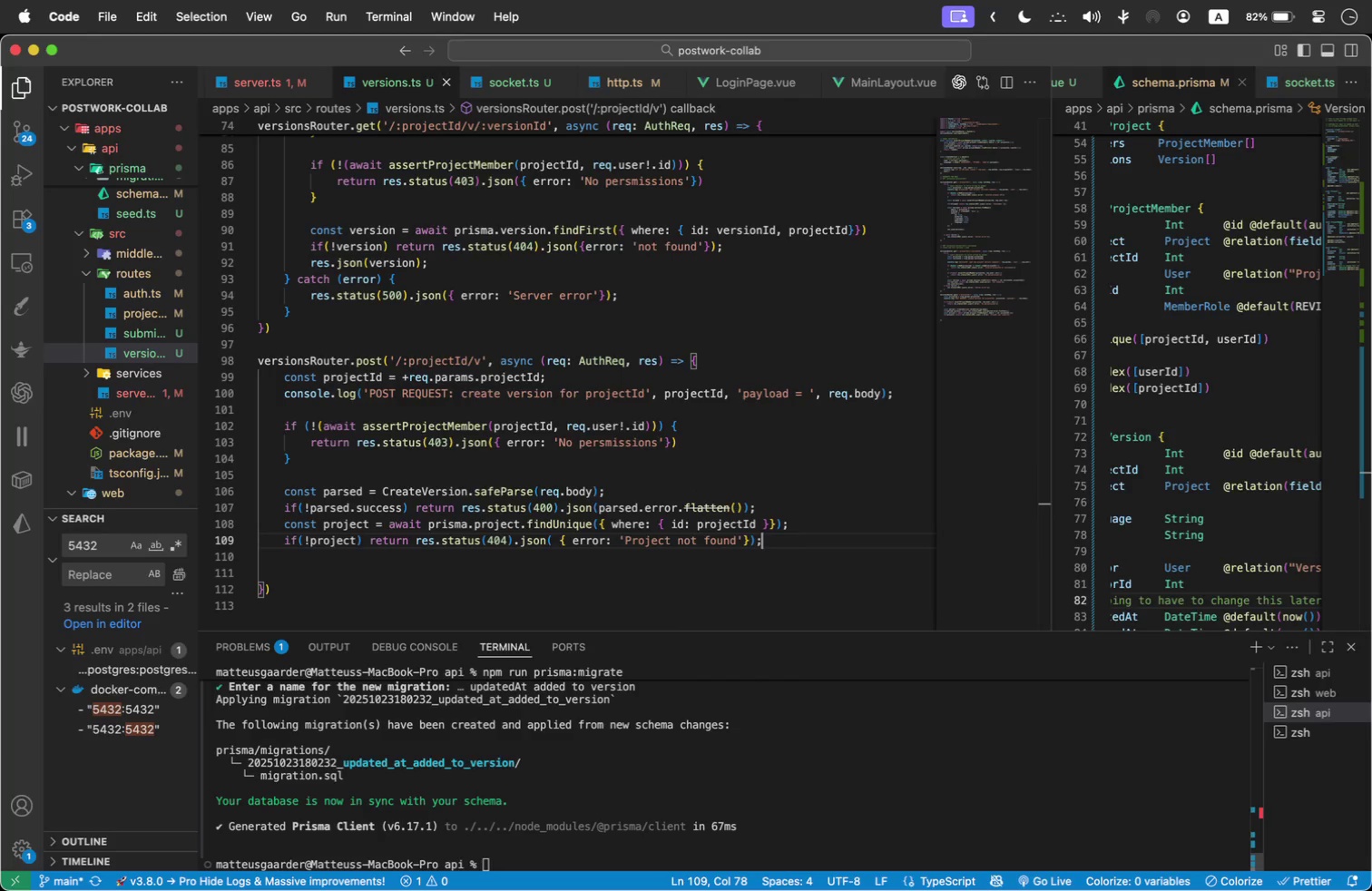 
key(ArrowLeft)
 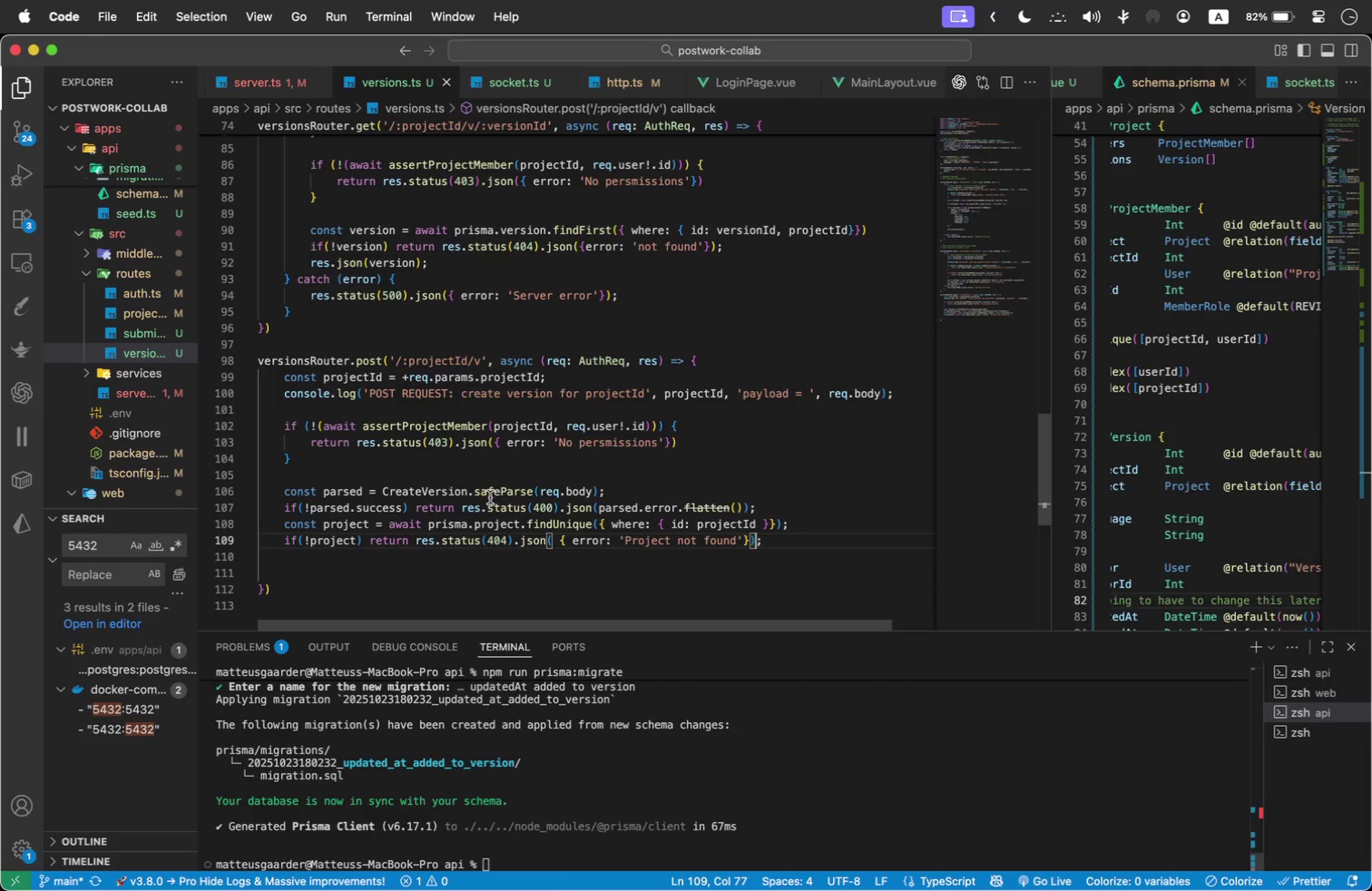 
left_click([564, 536])
 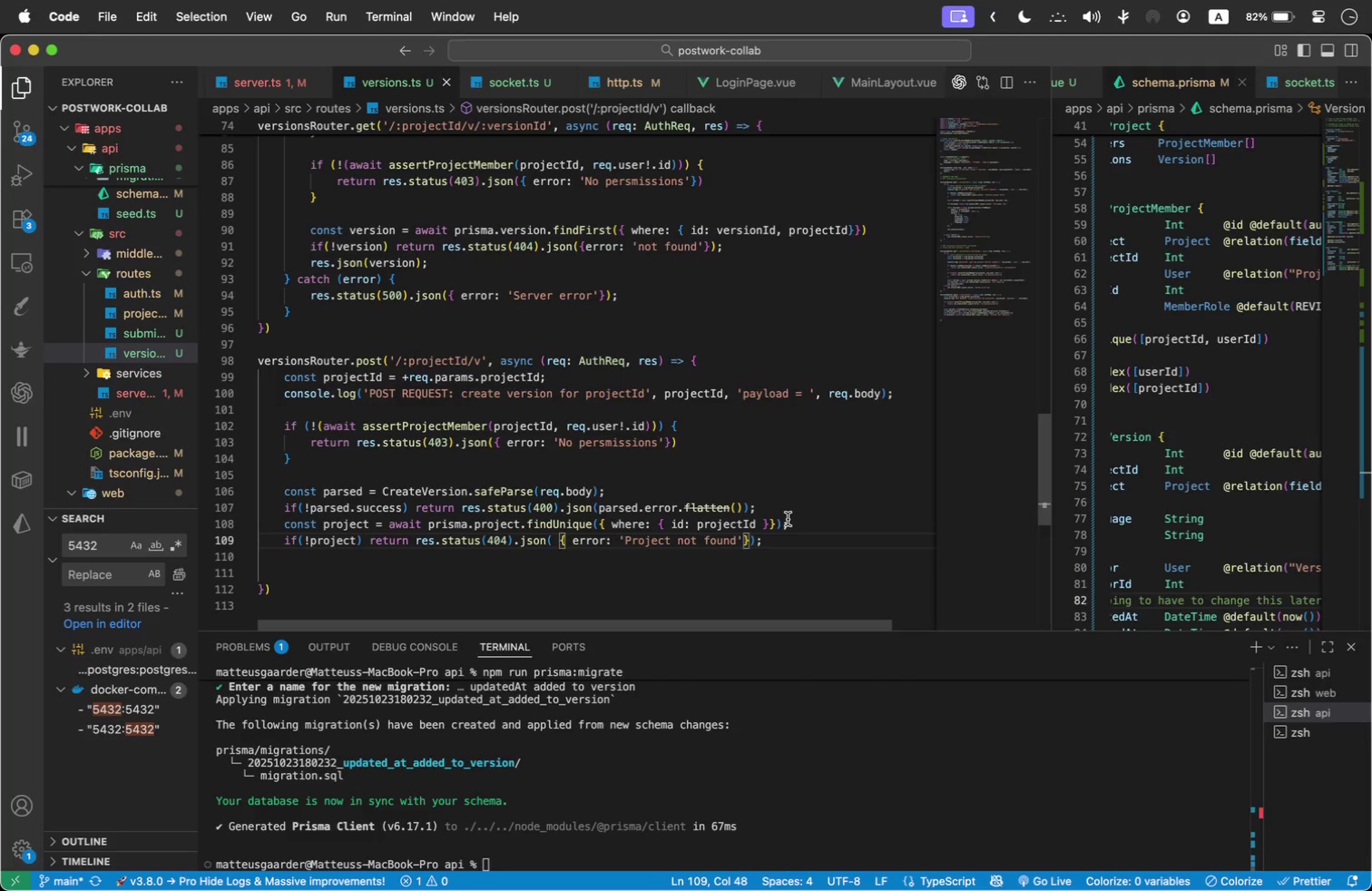 
key(ArrowLeft)
 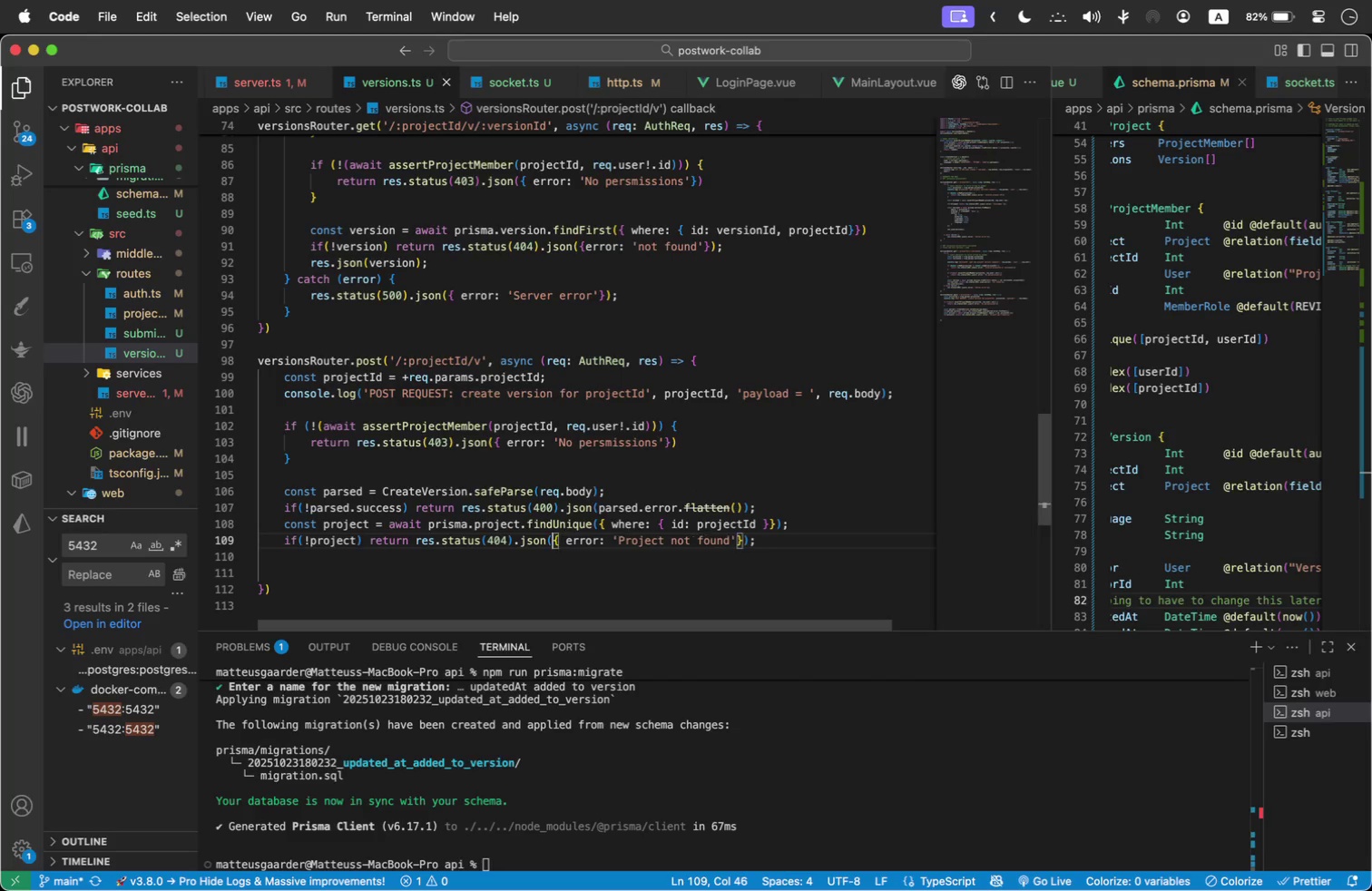 
key(Backspace)
 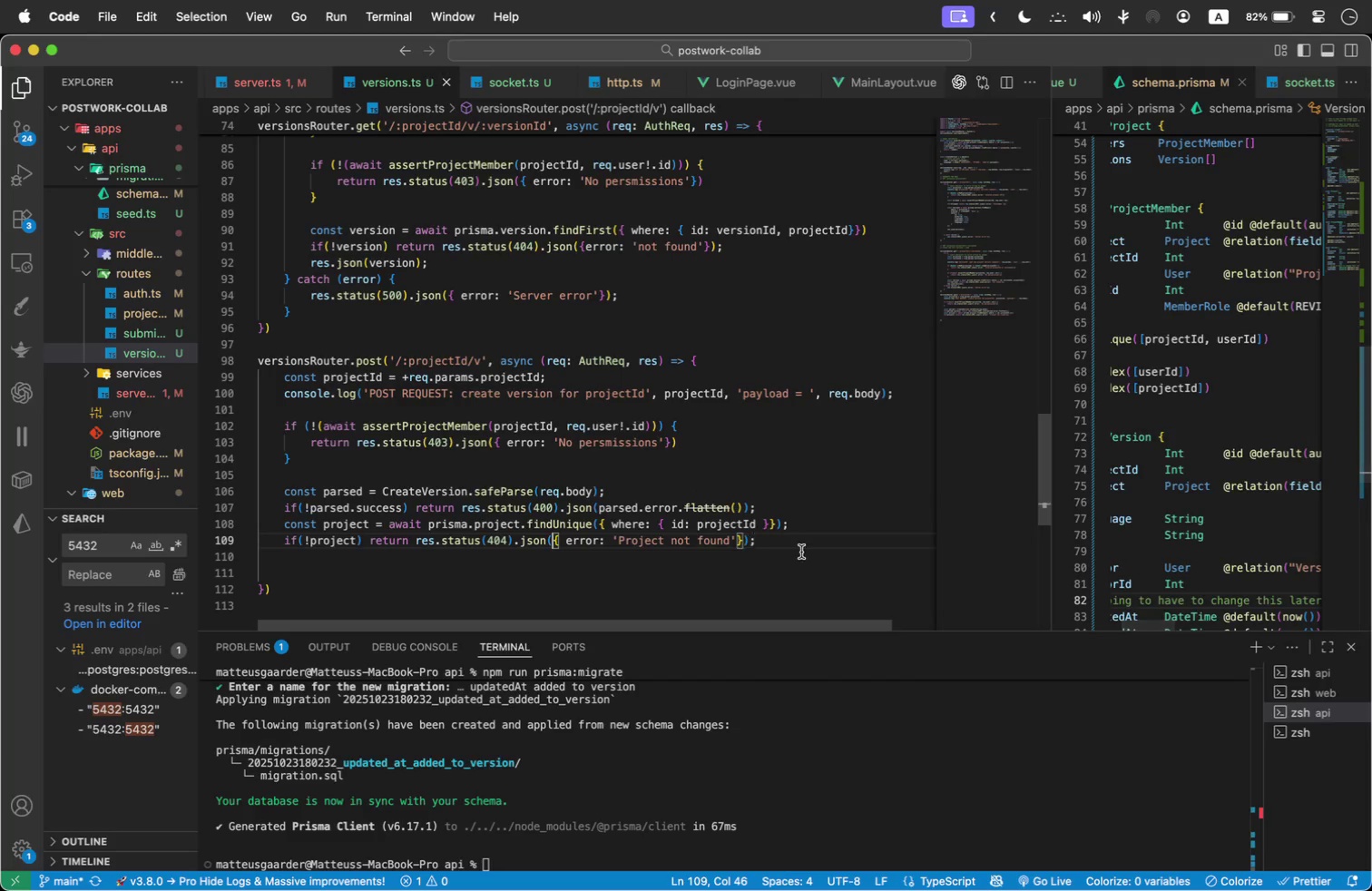 
left_click([798, 547])
 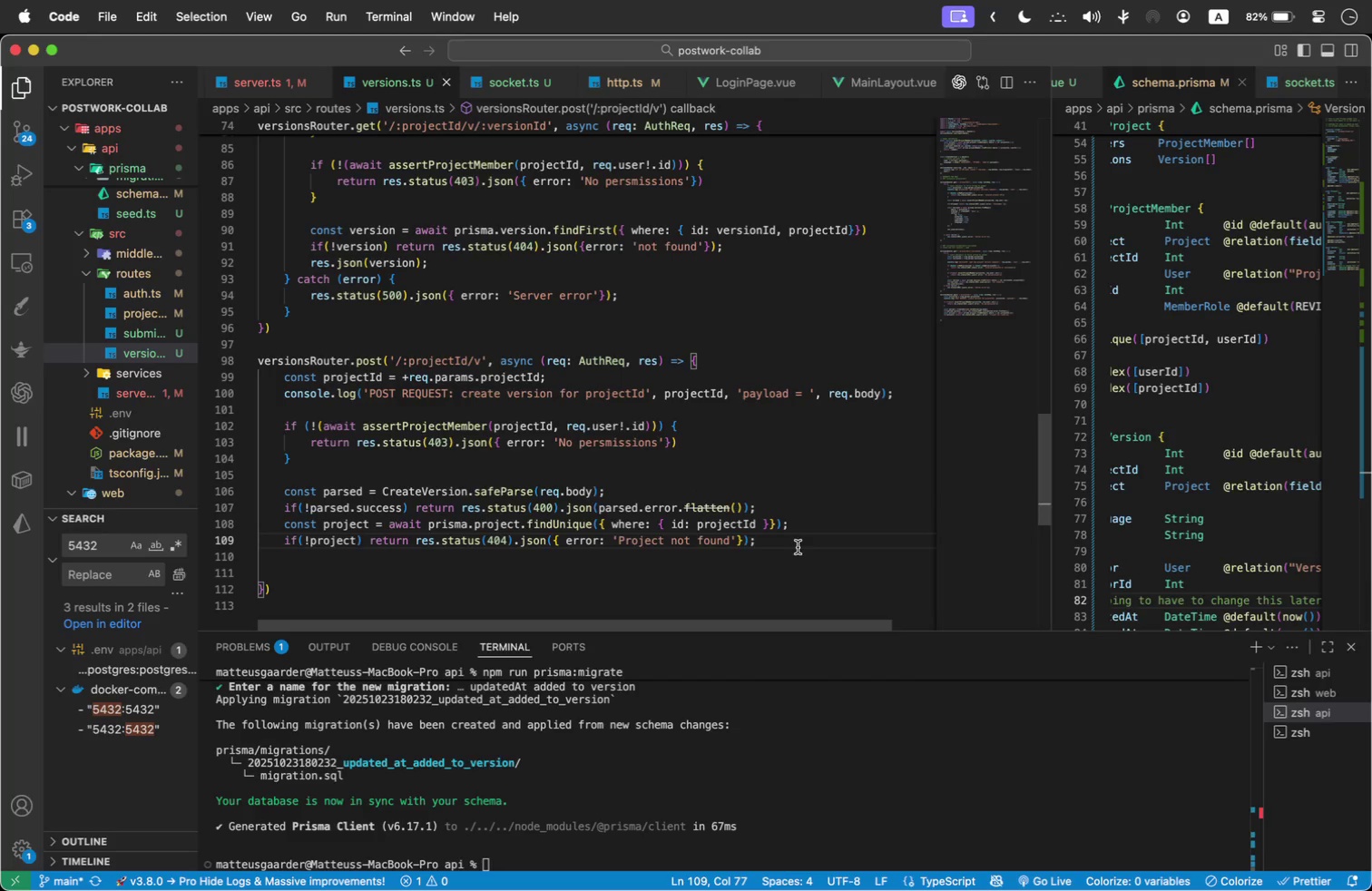 
key(Enter)
 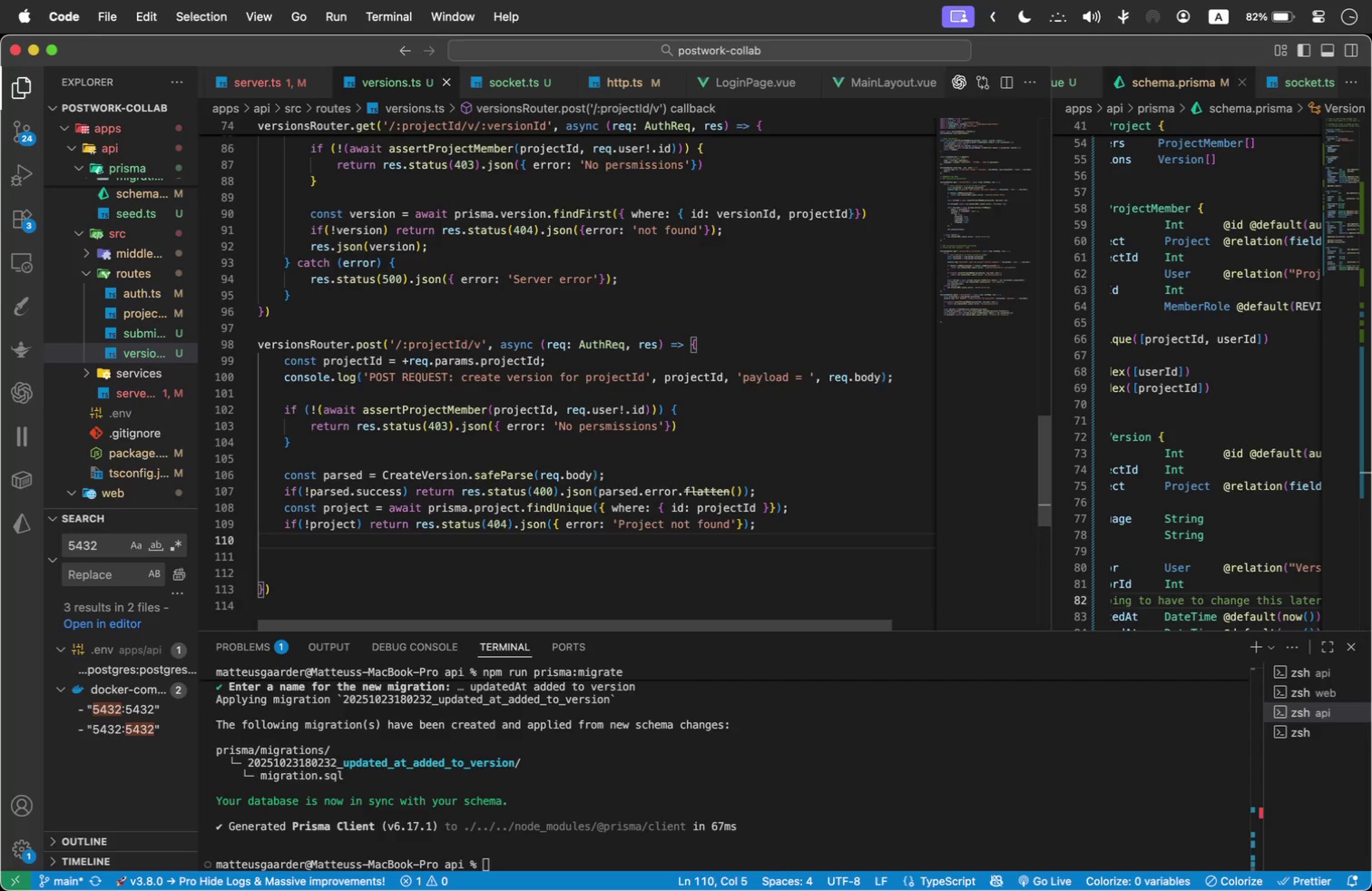 
key(Enter)
 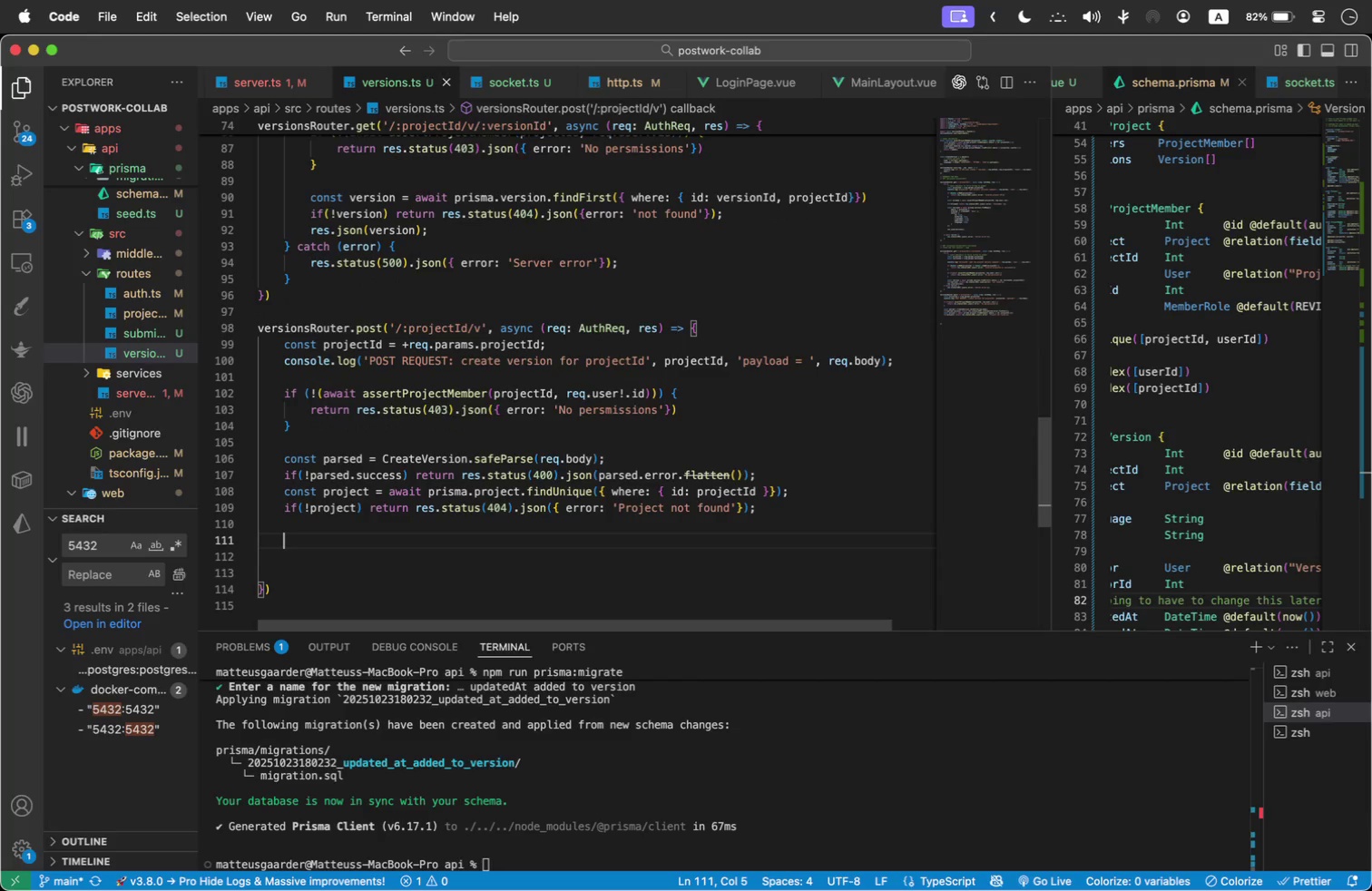 
type(const lan)
 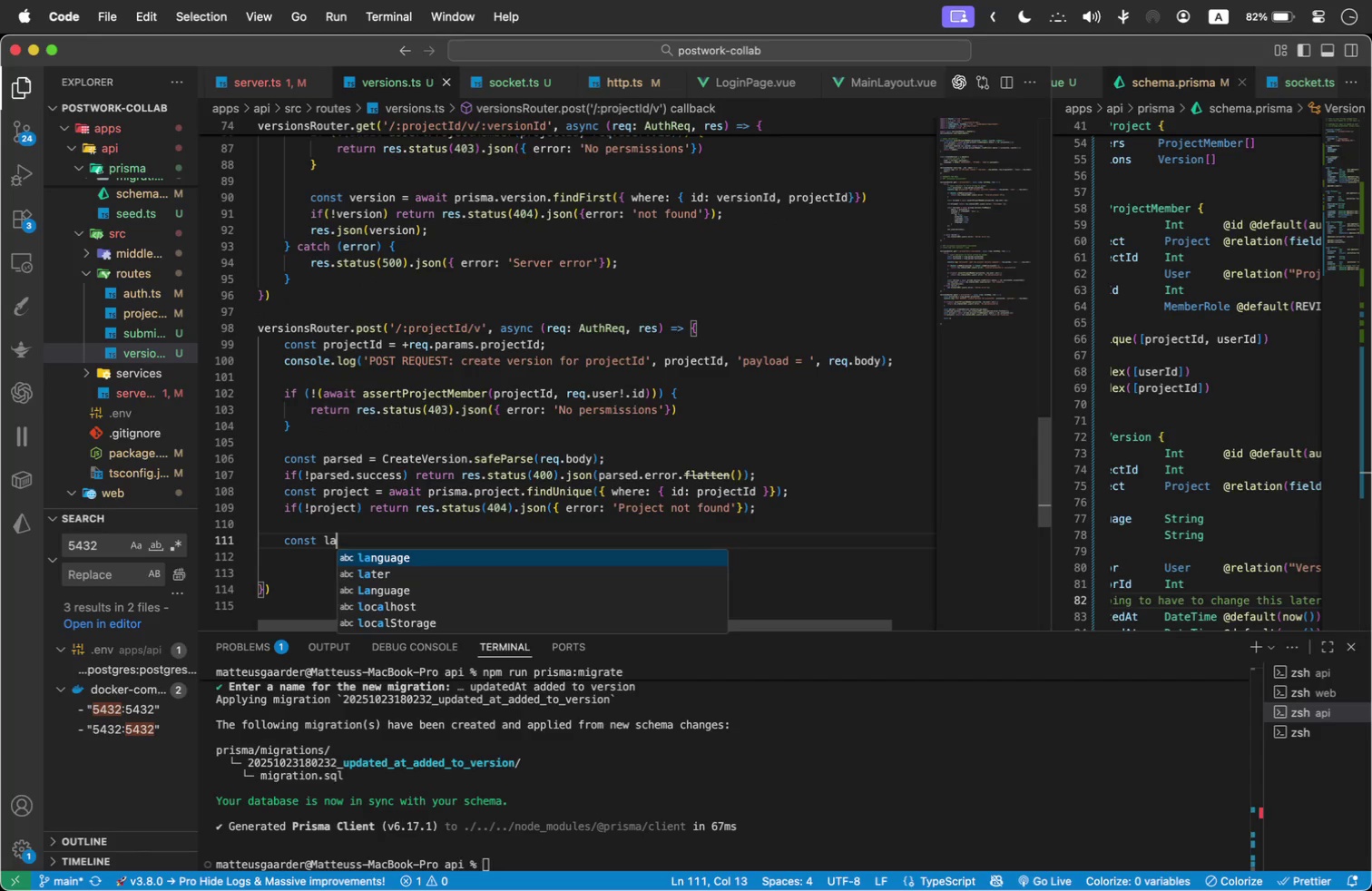 
key(Enter)
 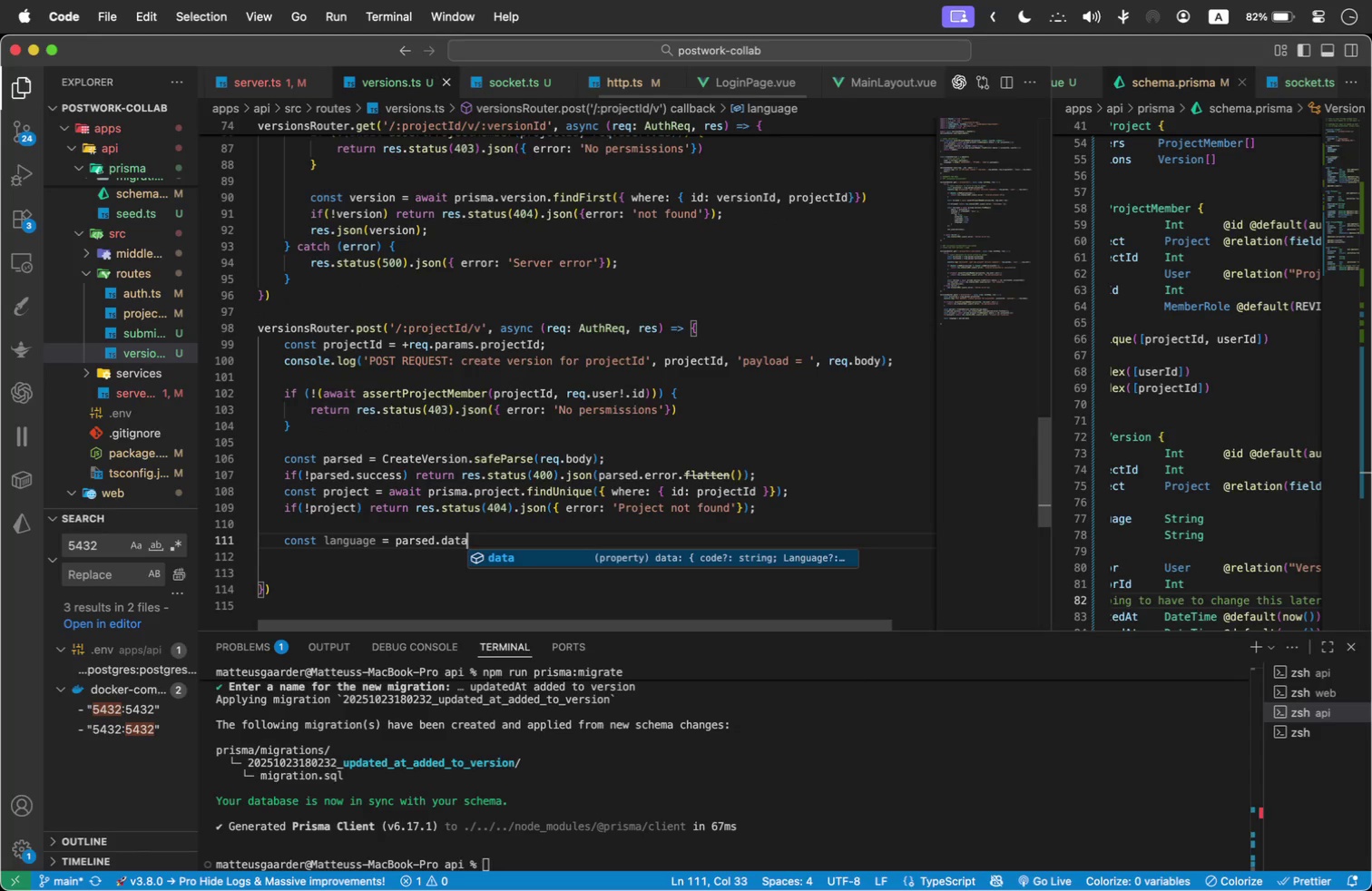 
type( = parsed.data.language ?? project.language;)
 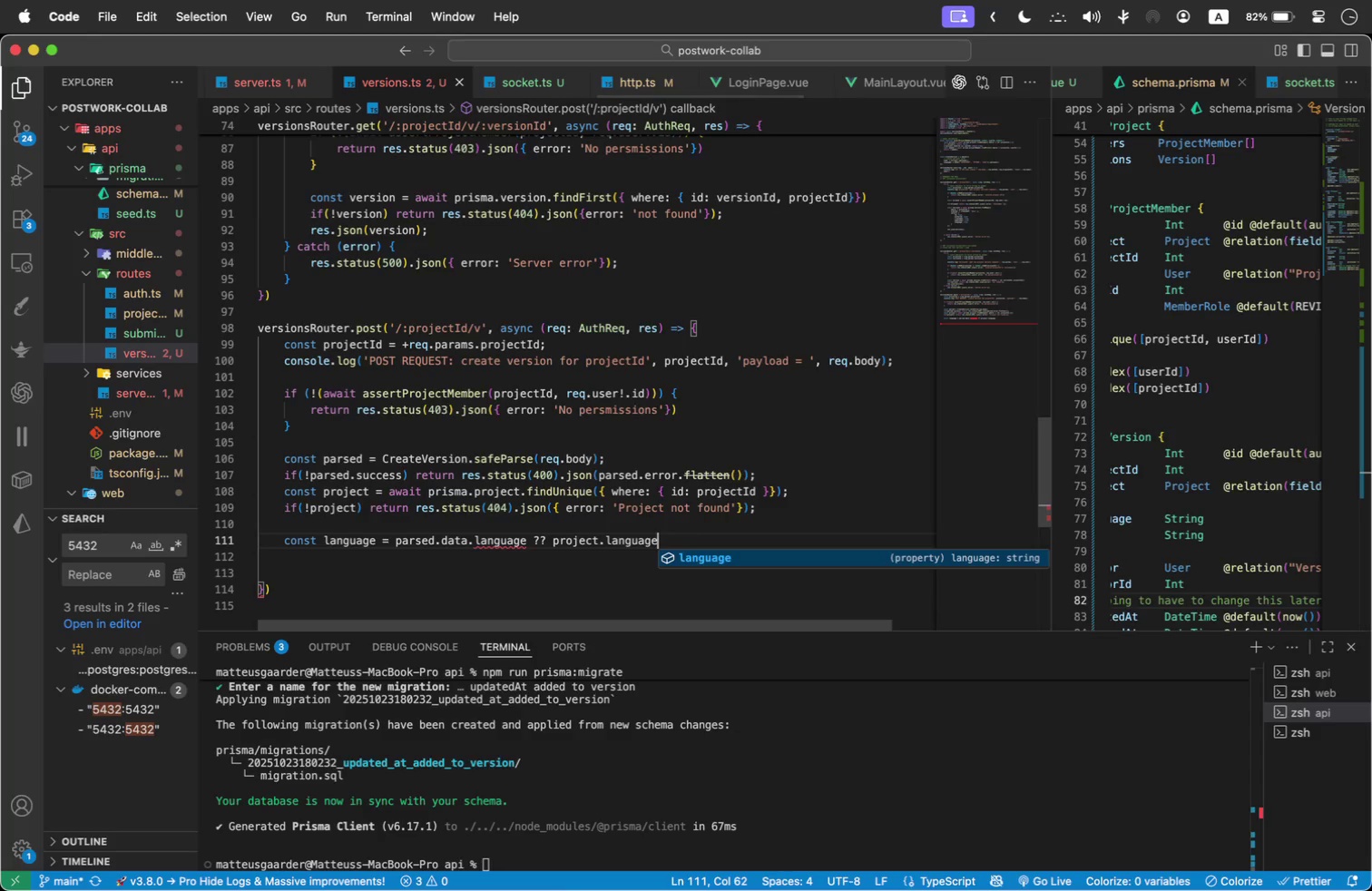 
 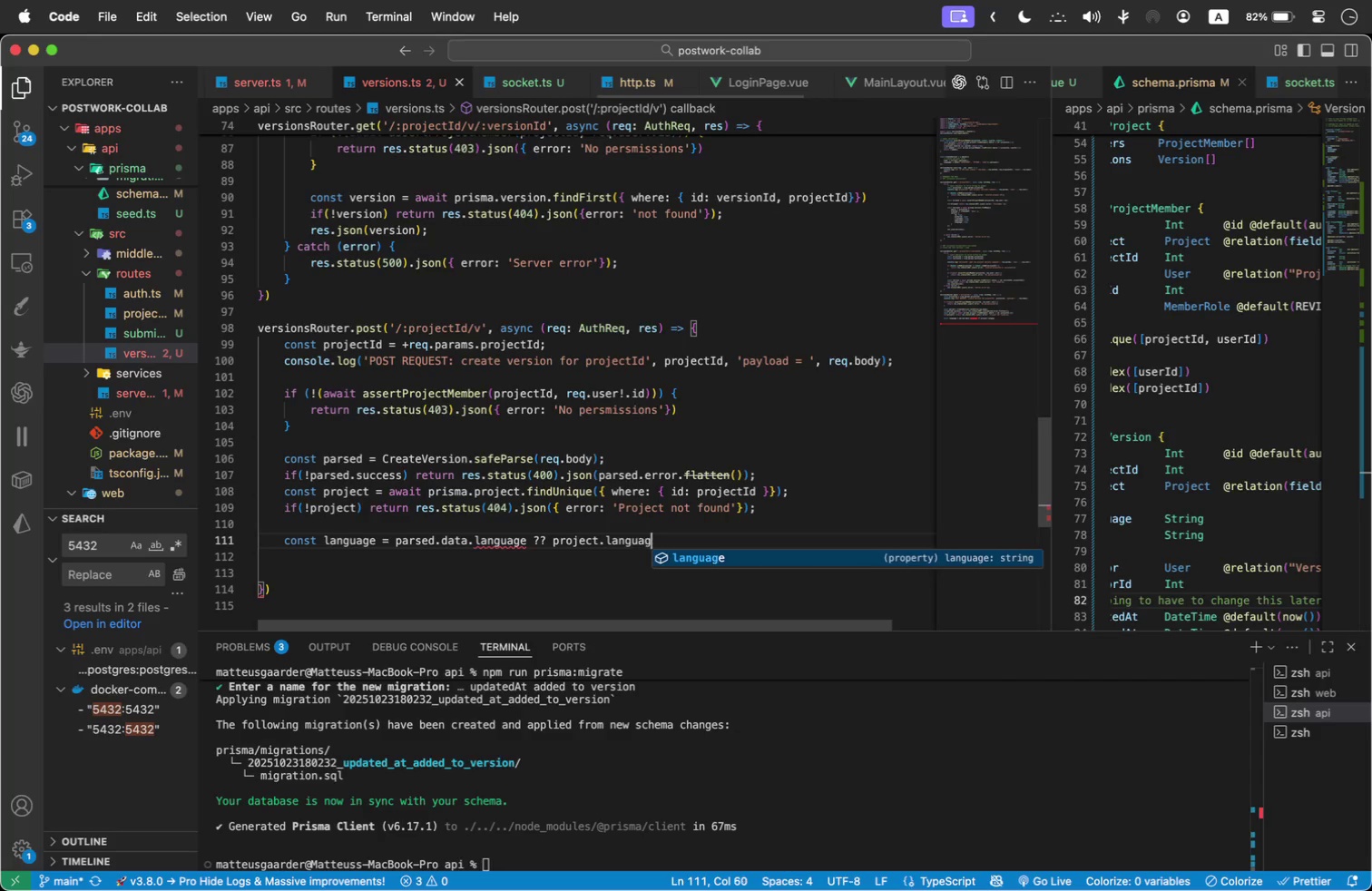 
key(Enter)
 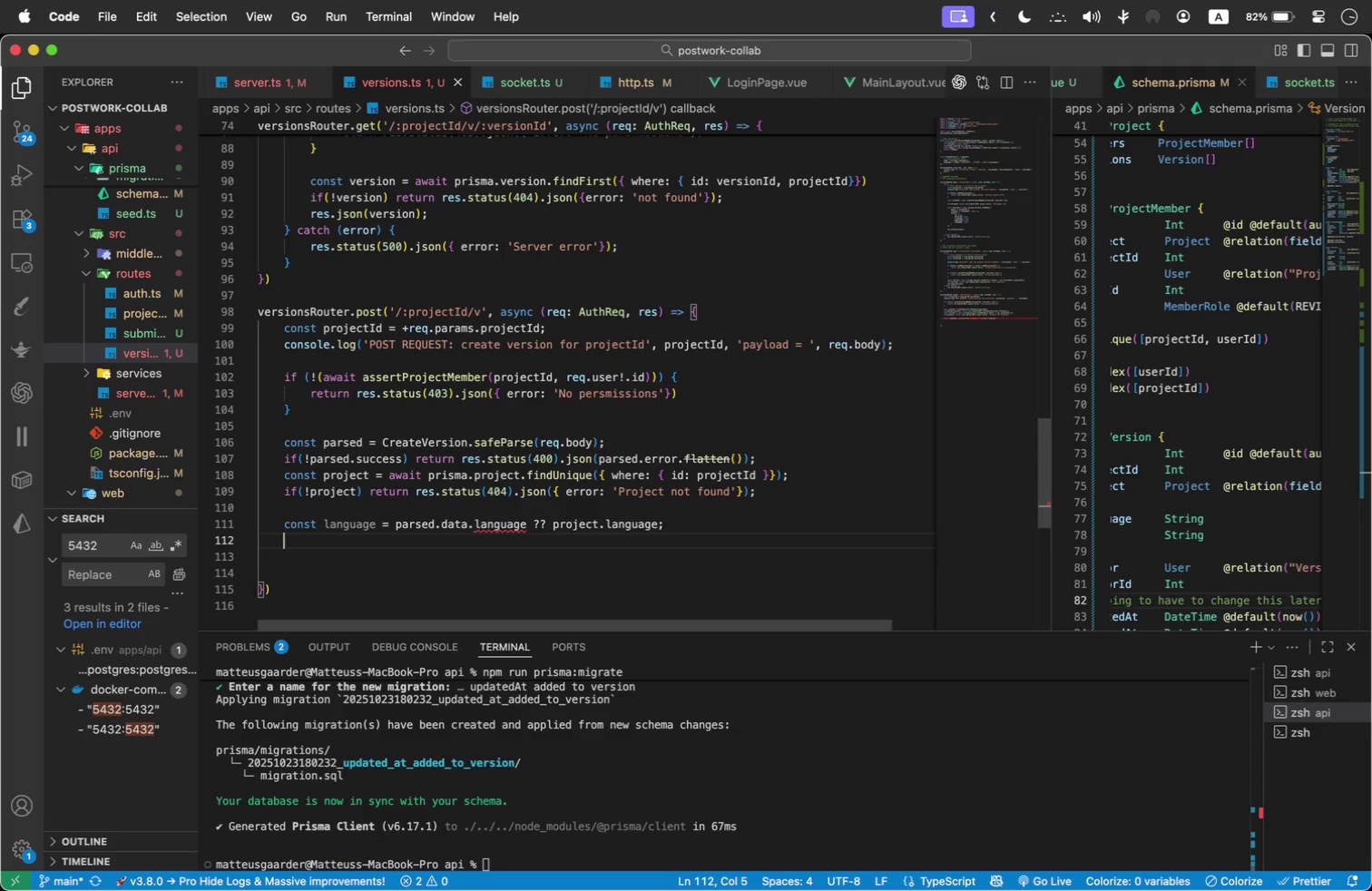 
key(Enter)
 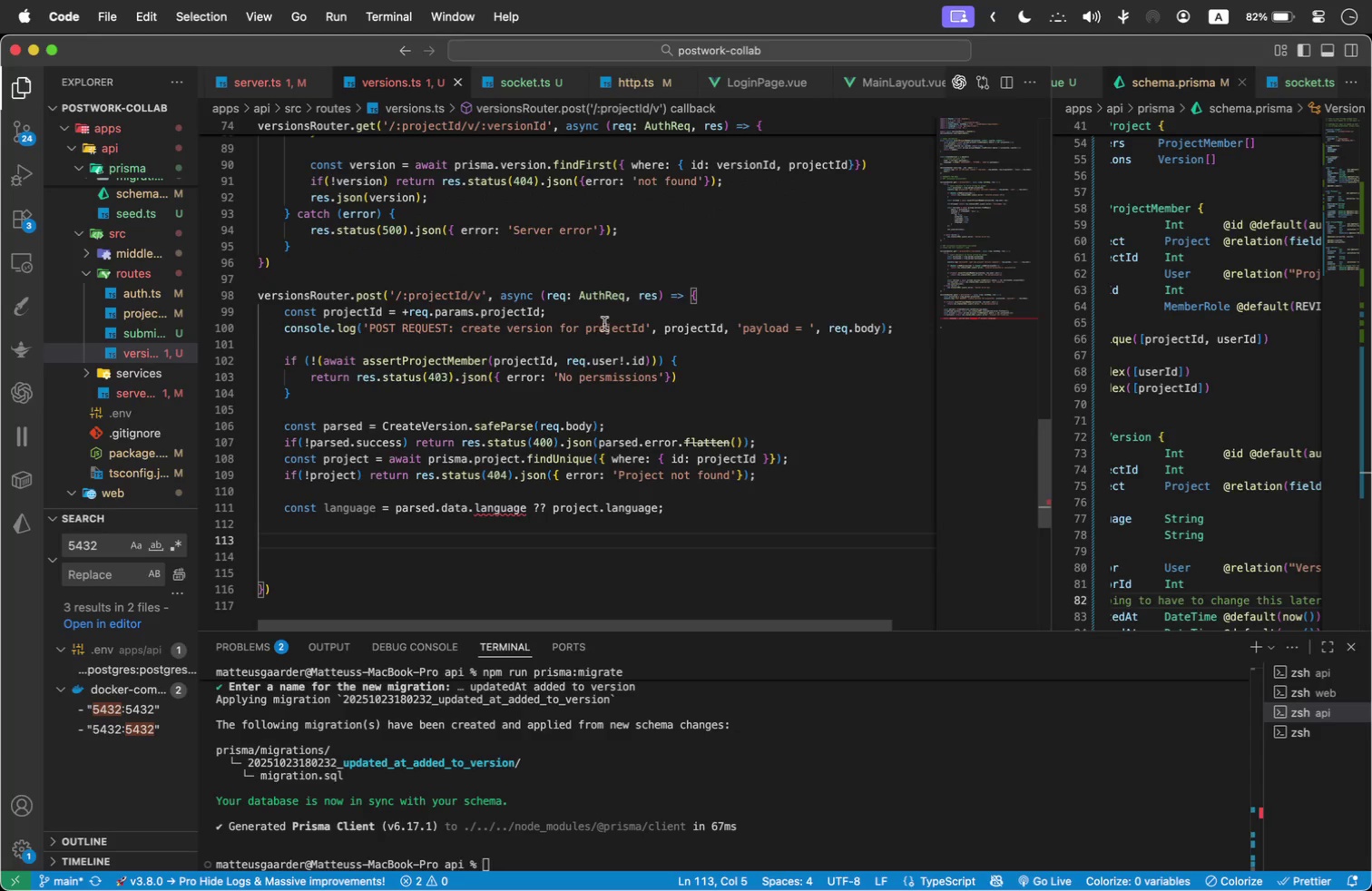 
mouse_move([506, 508])
 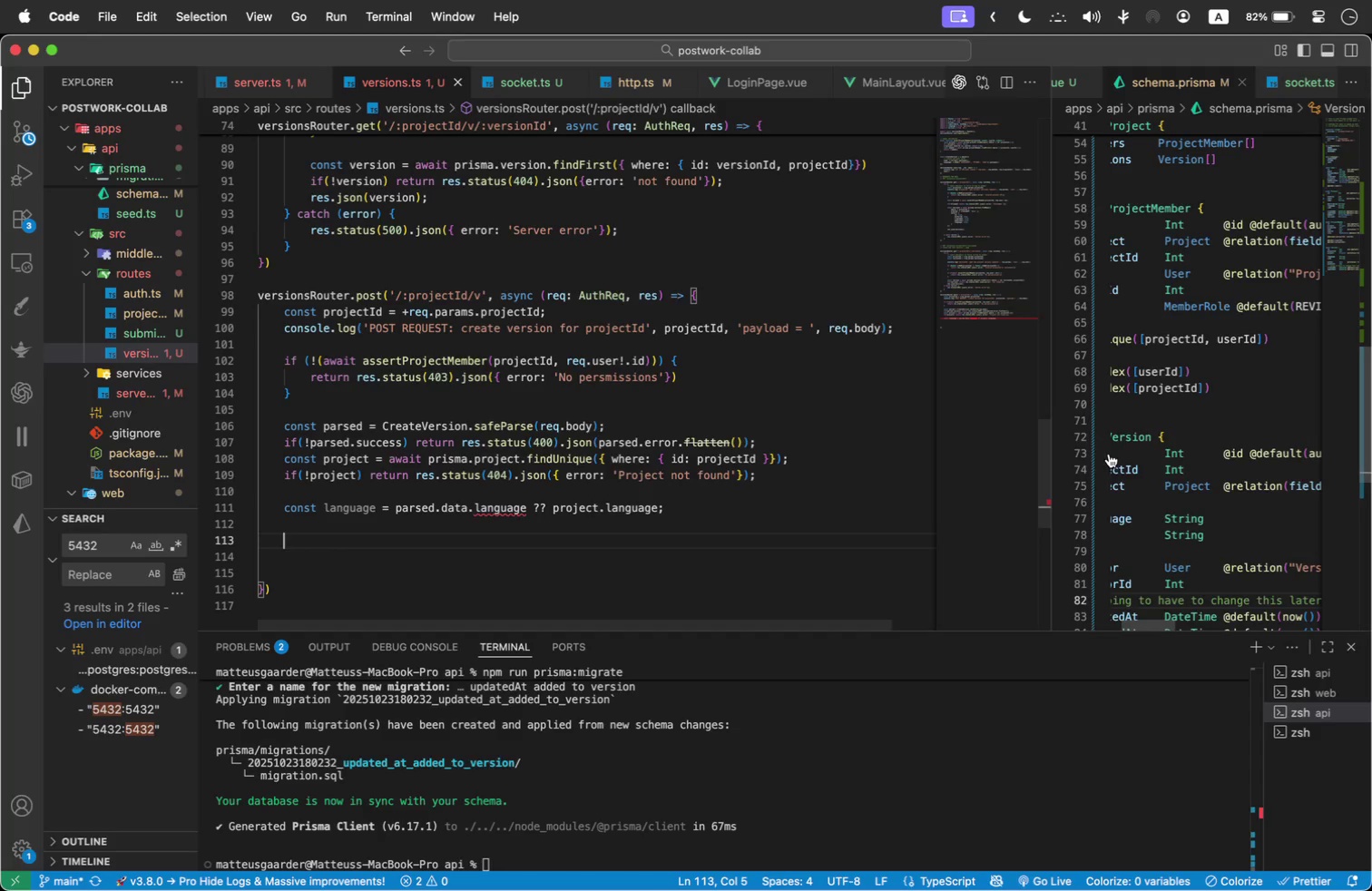 
left_click_drag(start_coordinate=[1052, 405], to_coordinate=[648, 410])
 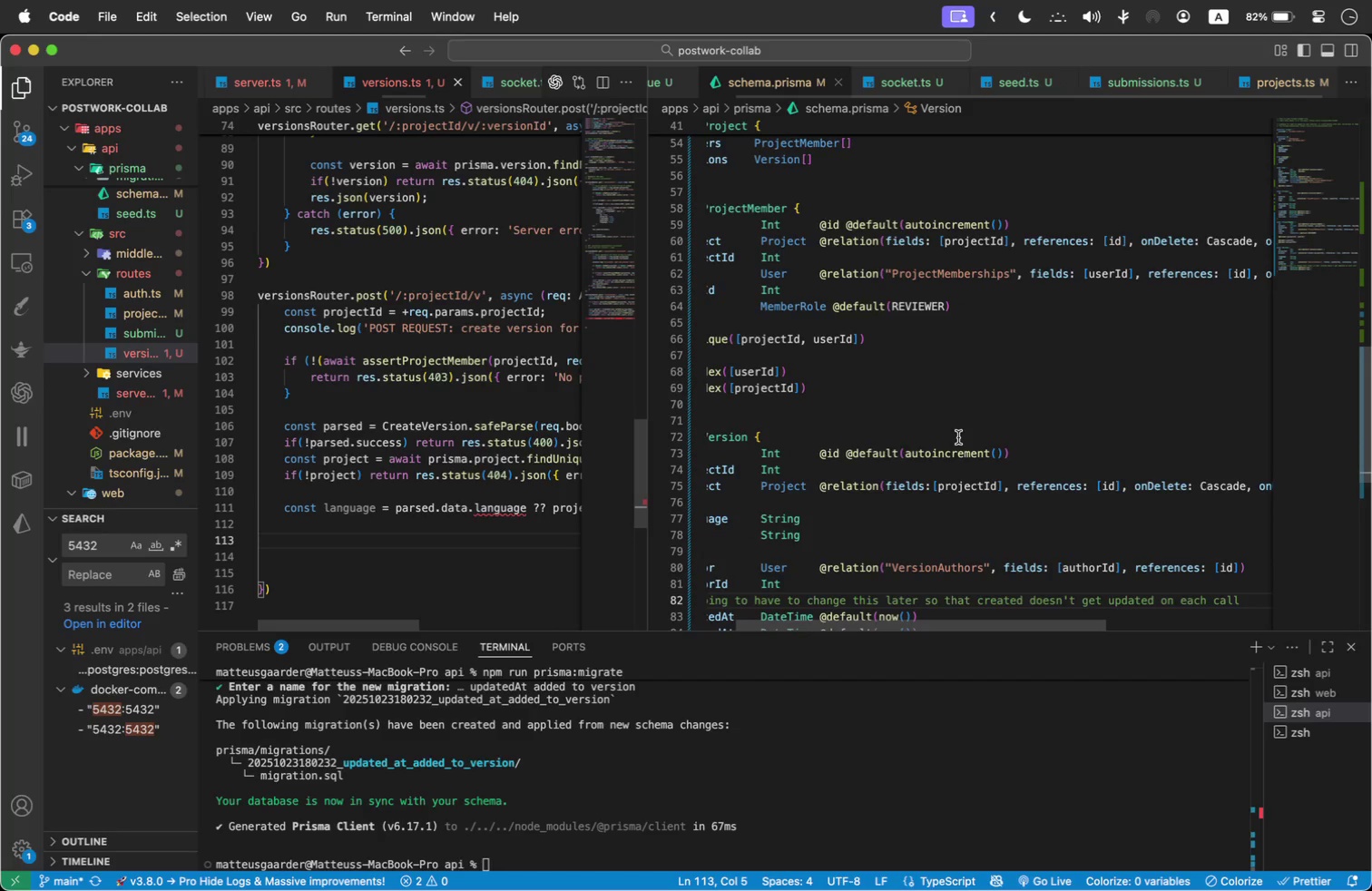 
left_click_drag(start_coordinate=[782, 621], to_coordinate=[683, 620])
 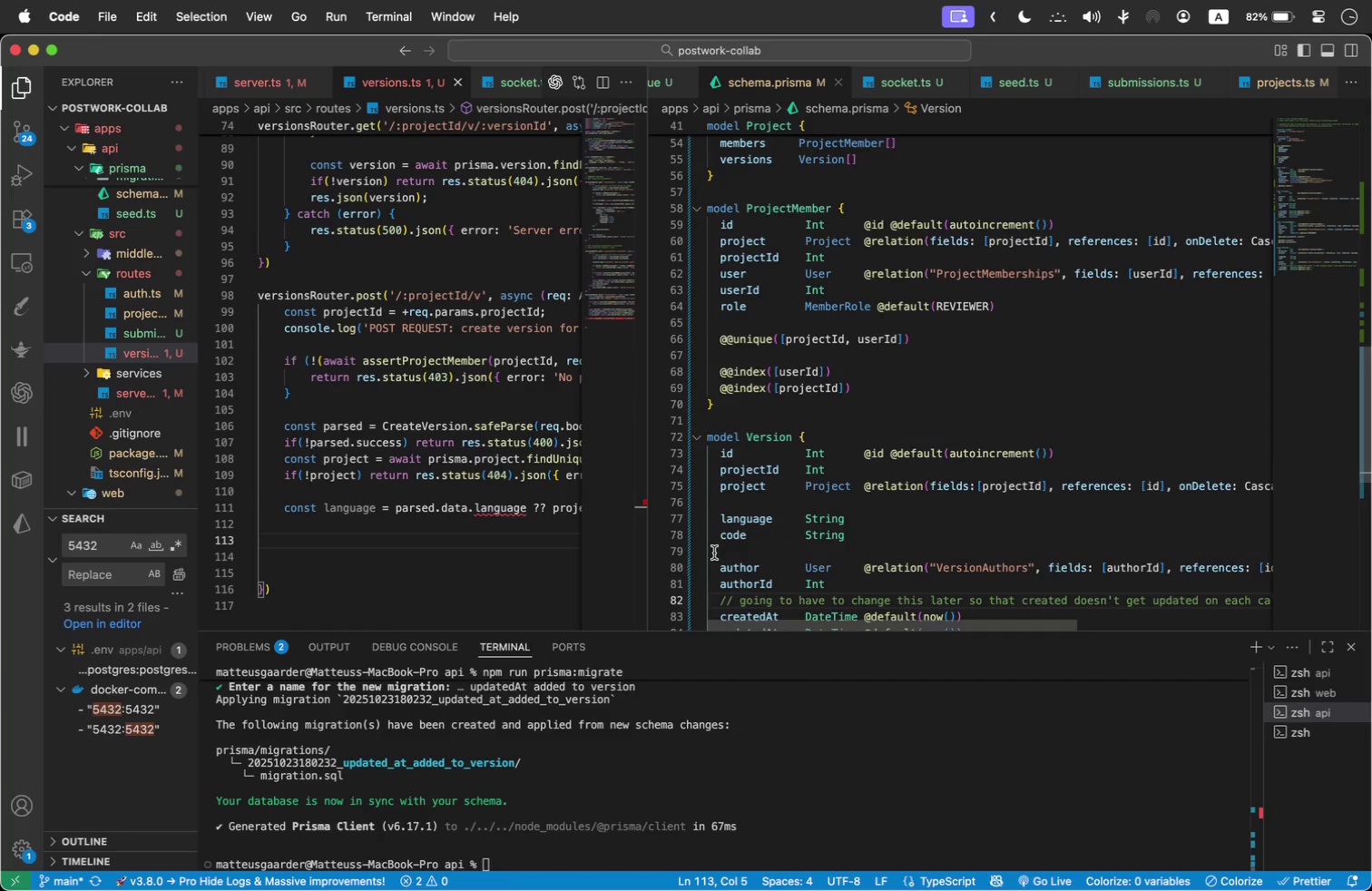 
mouse_move([842, 487])
 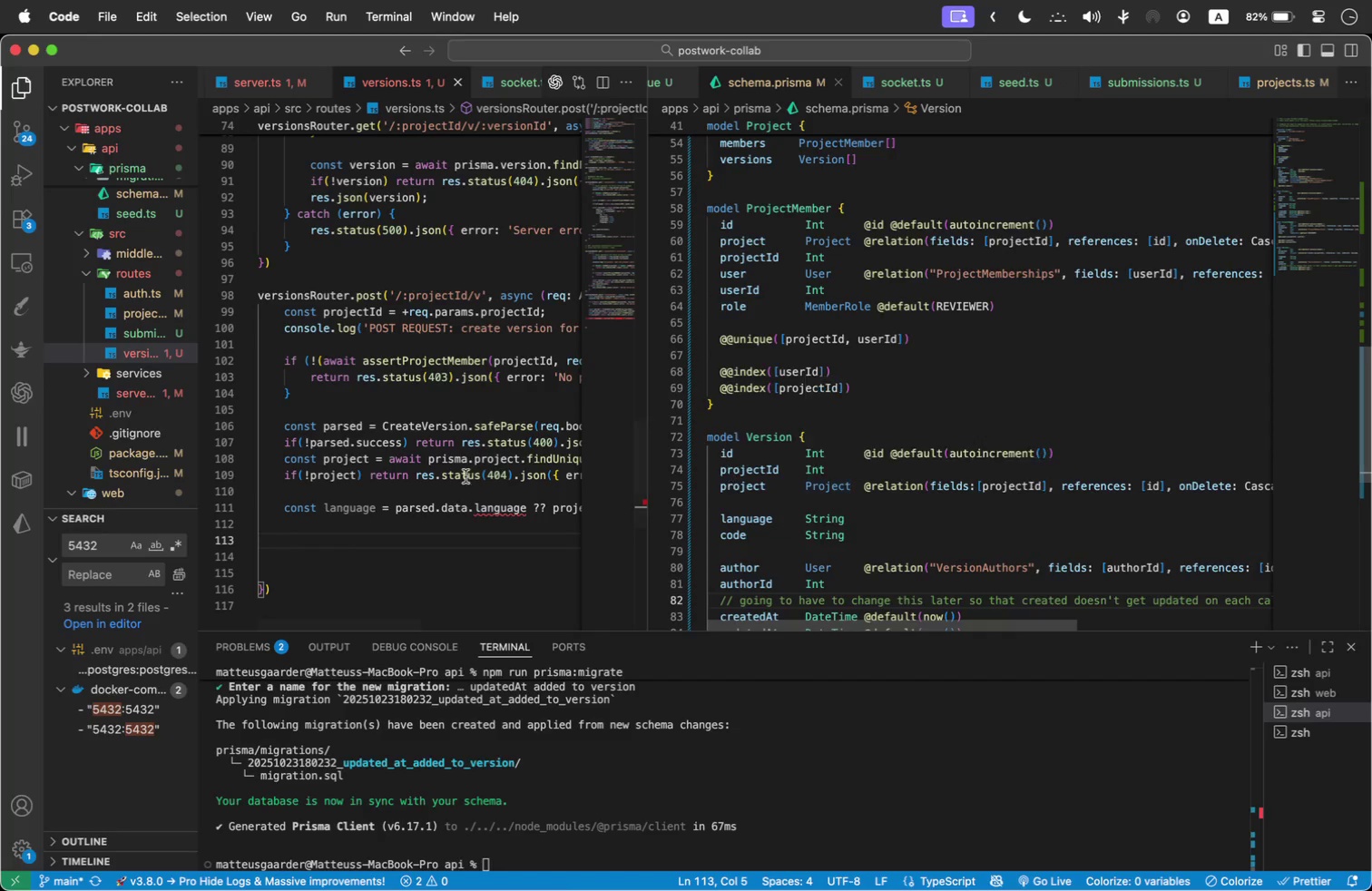 
scroll: coordinate [923, 389], scroll_direction: up, amount: 2.0
 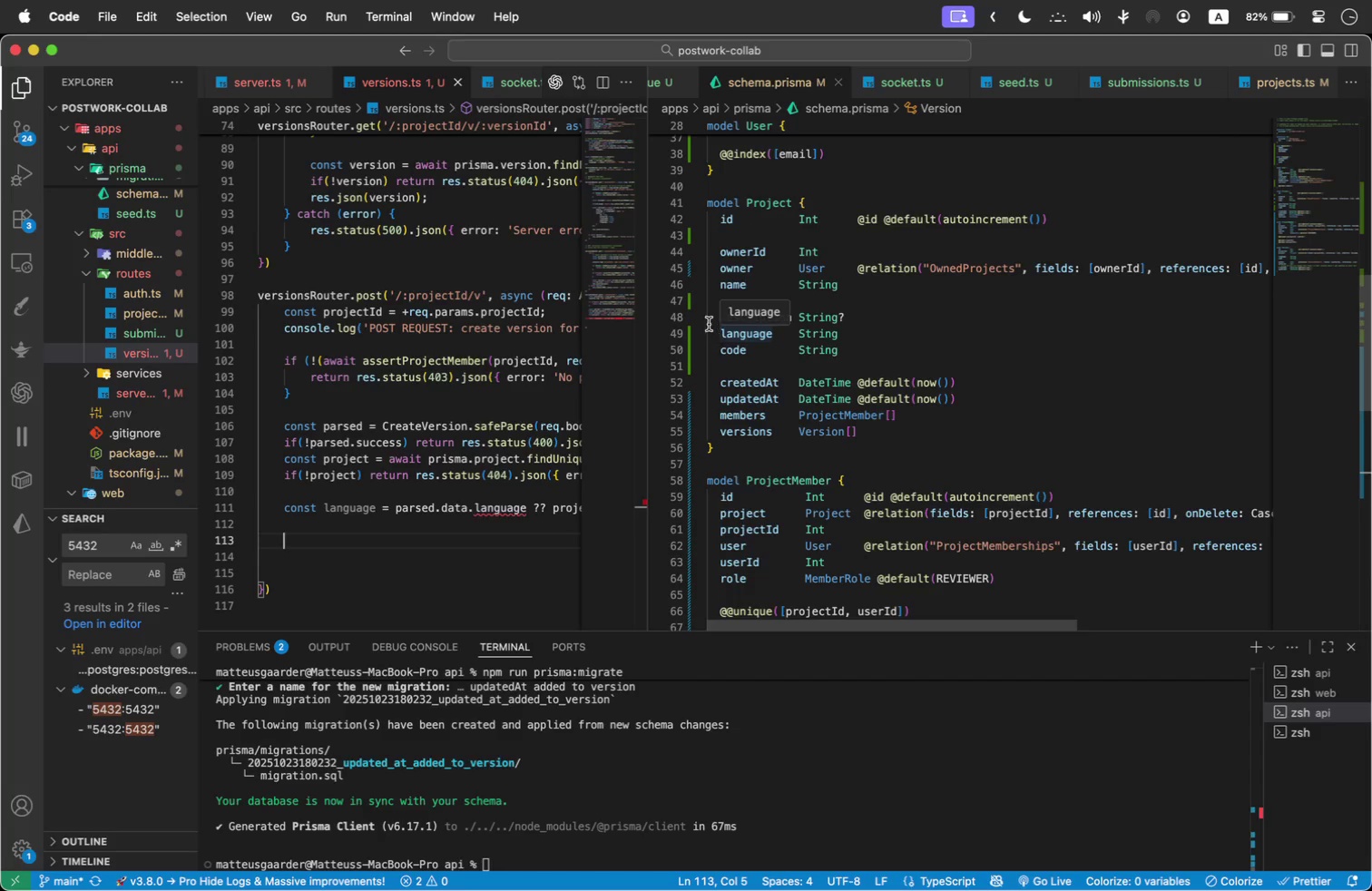 
left_click_drag(start_coordinate=[648, 289], to_coordinate=[869, 299])
 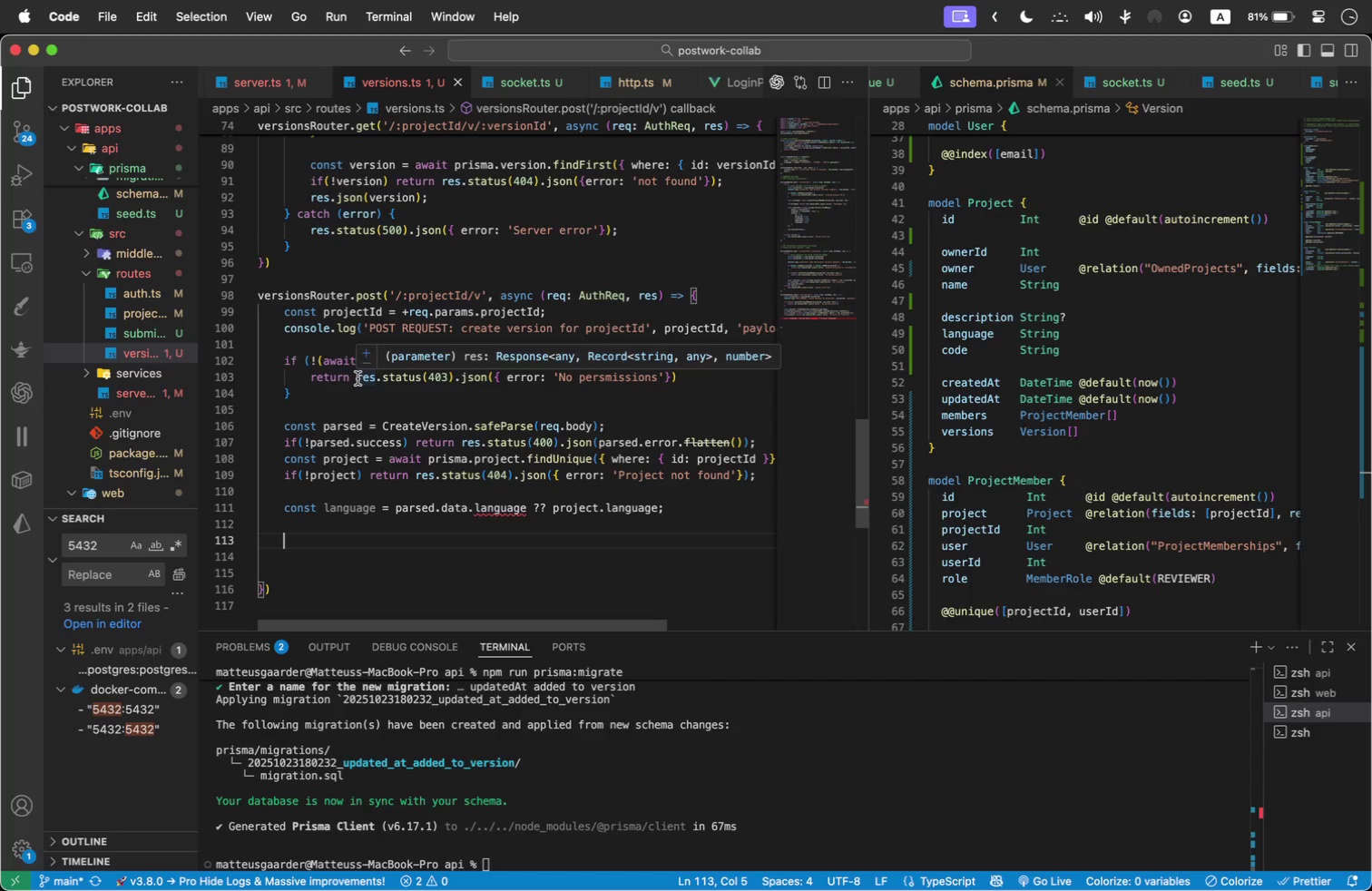 
type(const code = parsed.data.code;)
 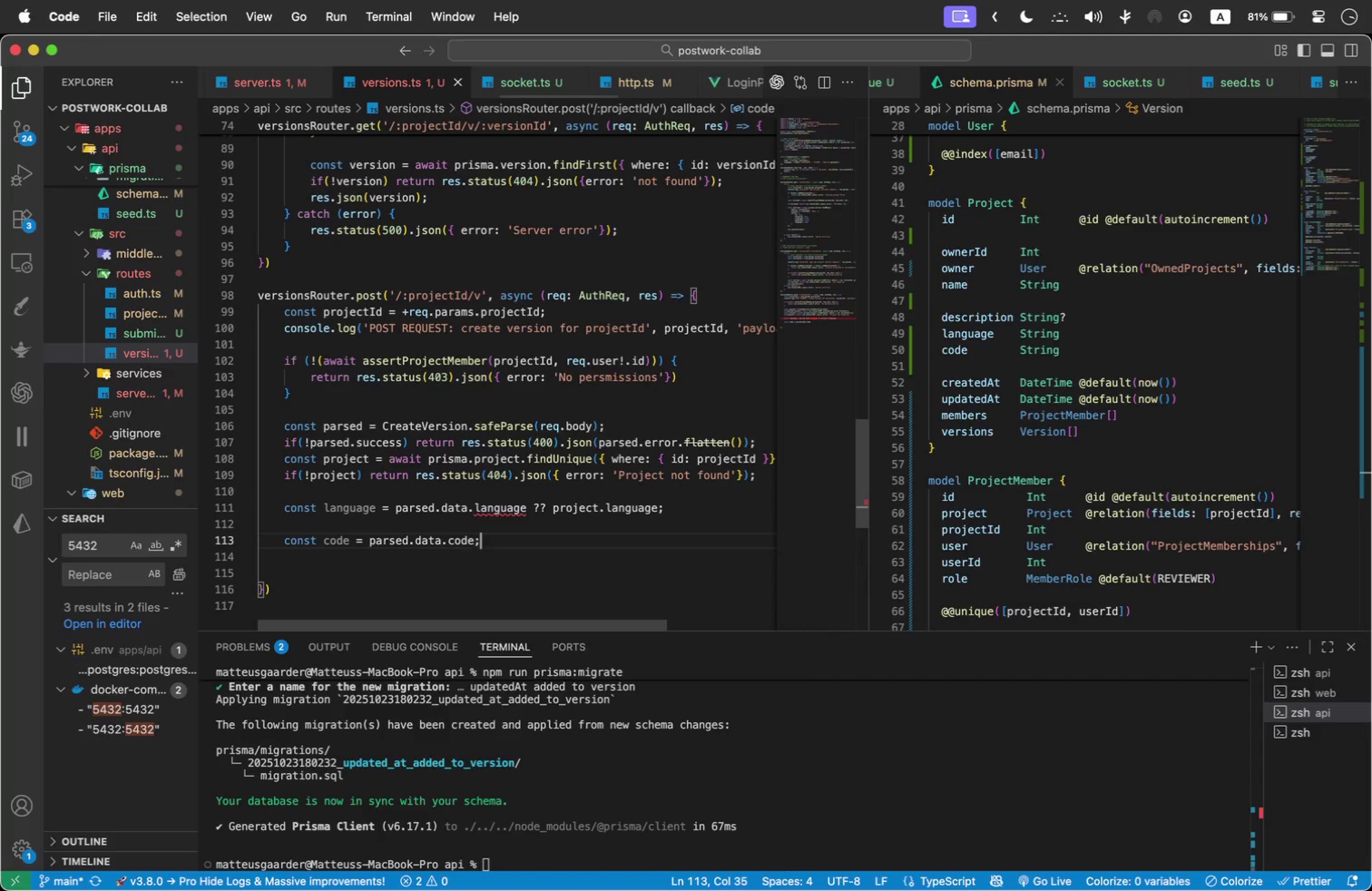 
key(Enter)
 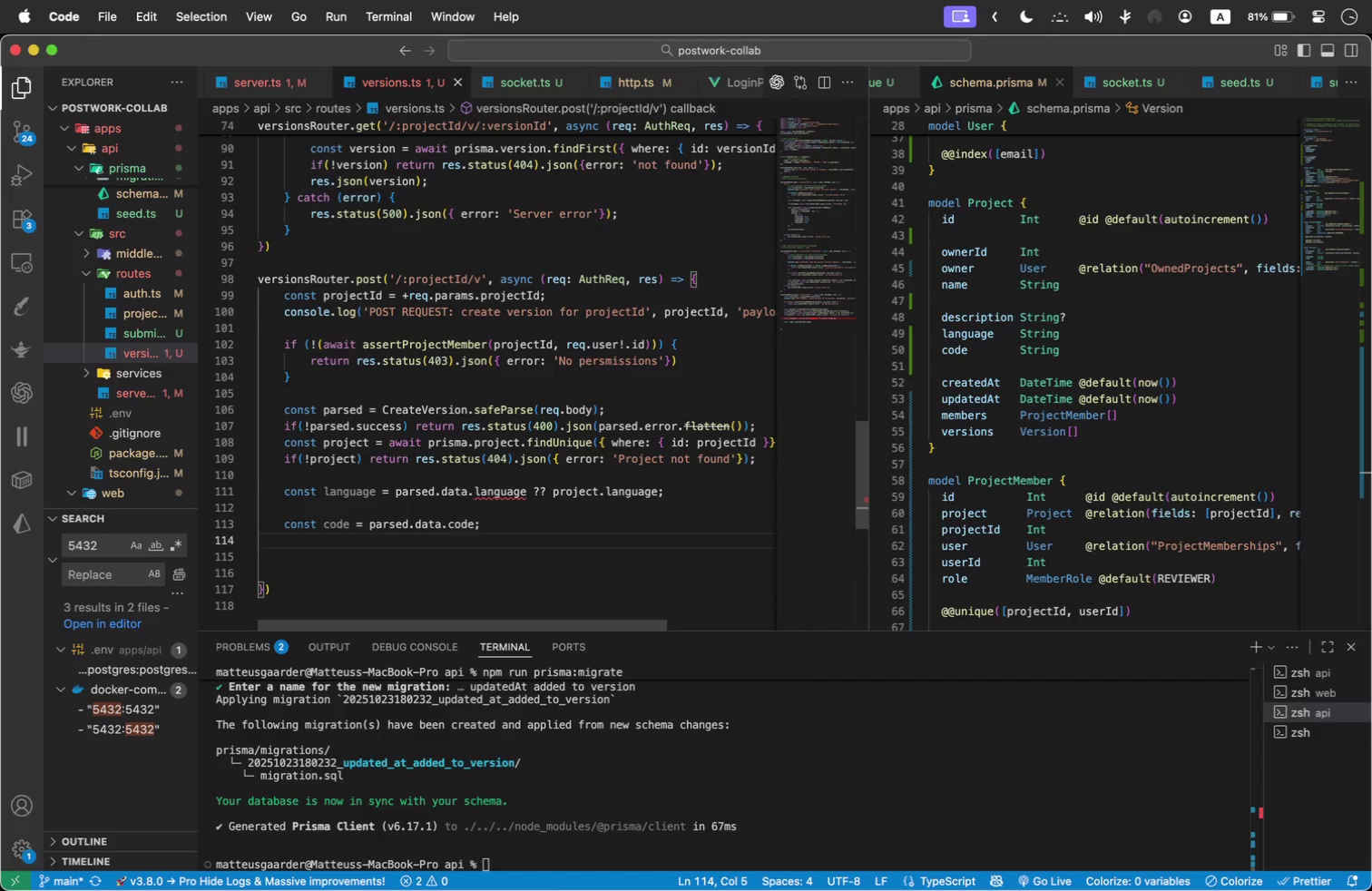 
key(Enter)
 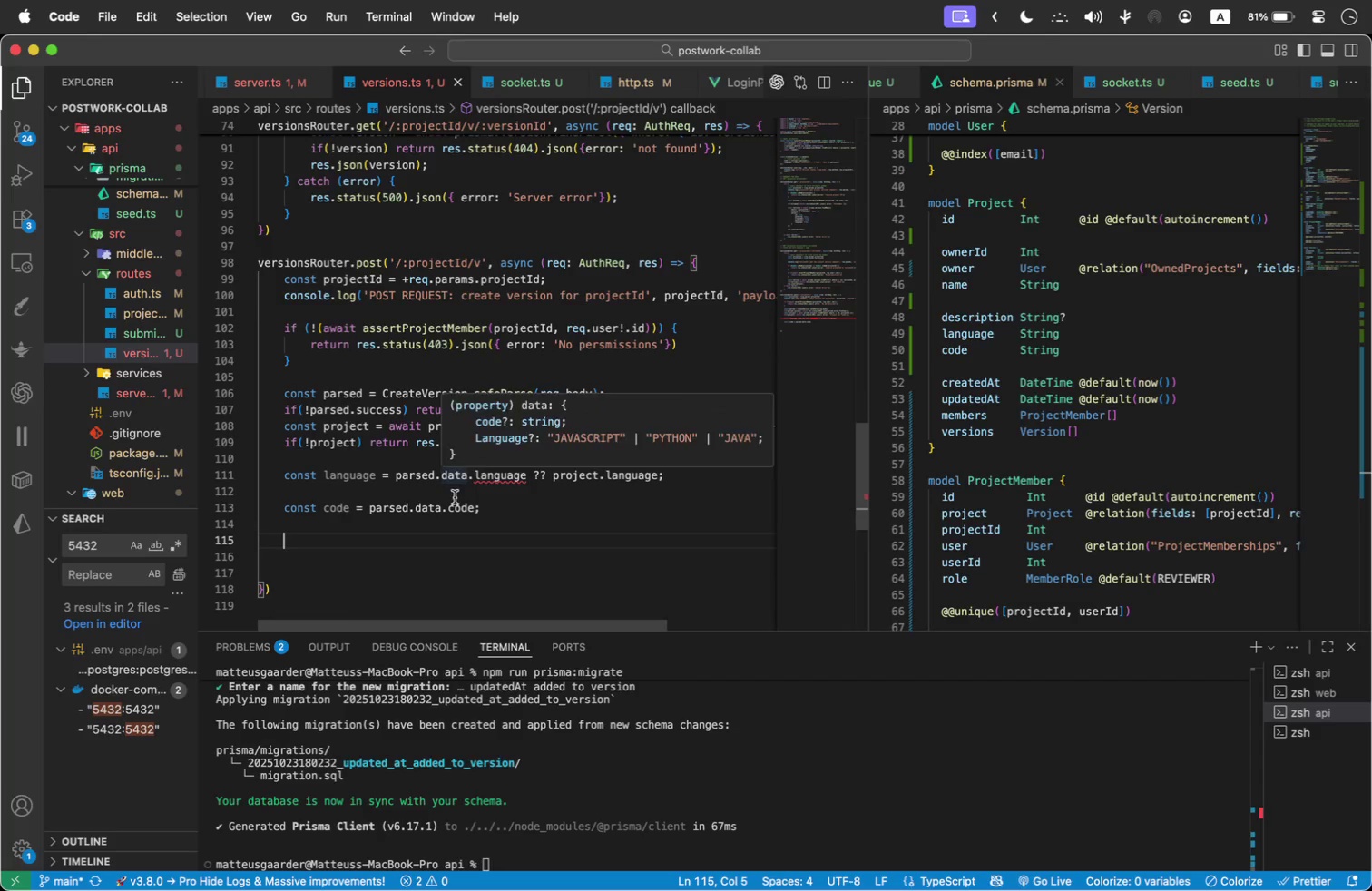 
wait(16.26)
 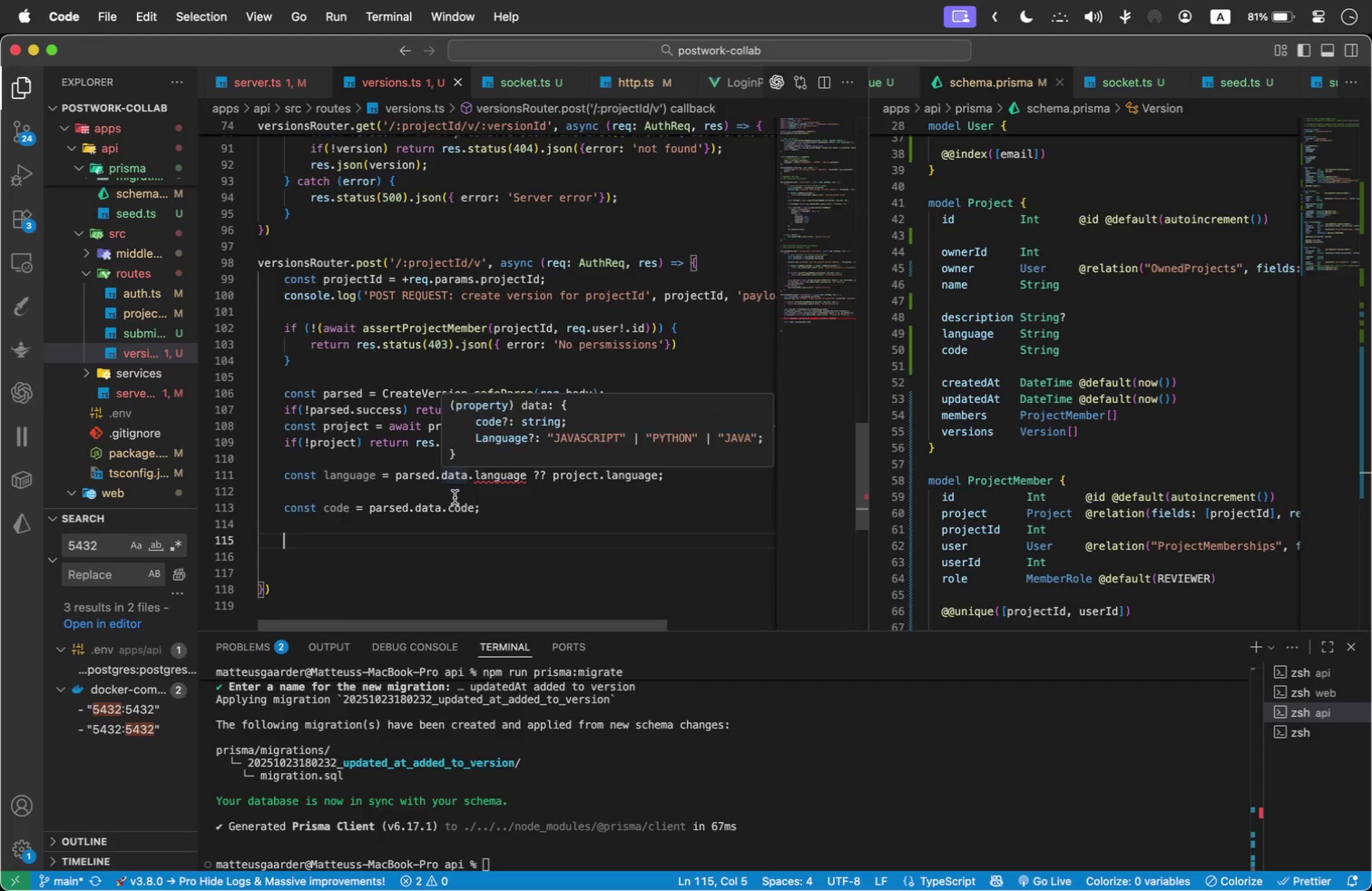 
left_click([1217, 294])
 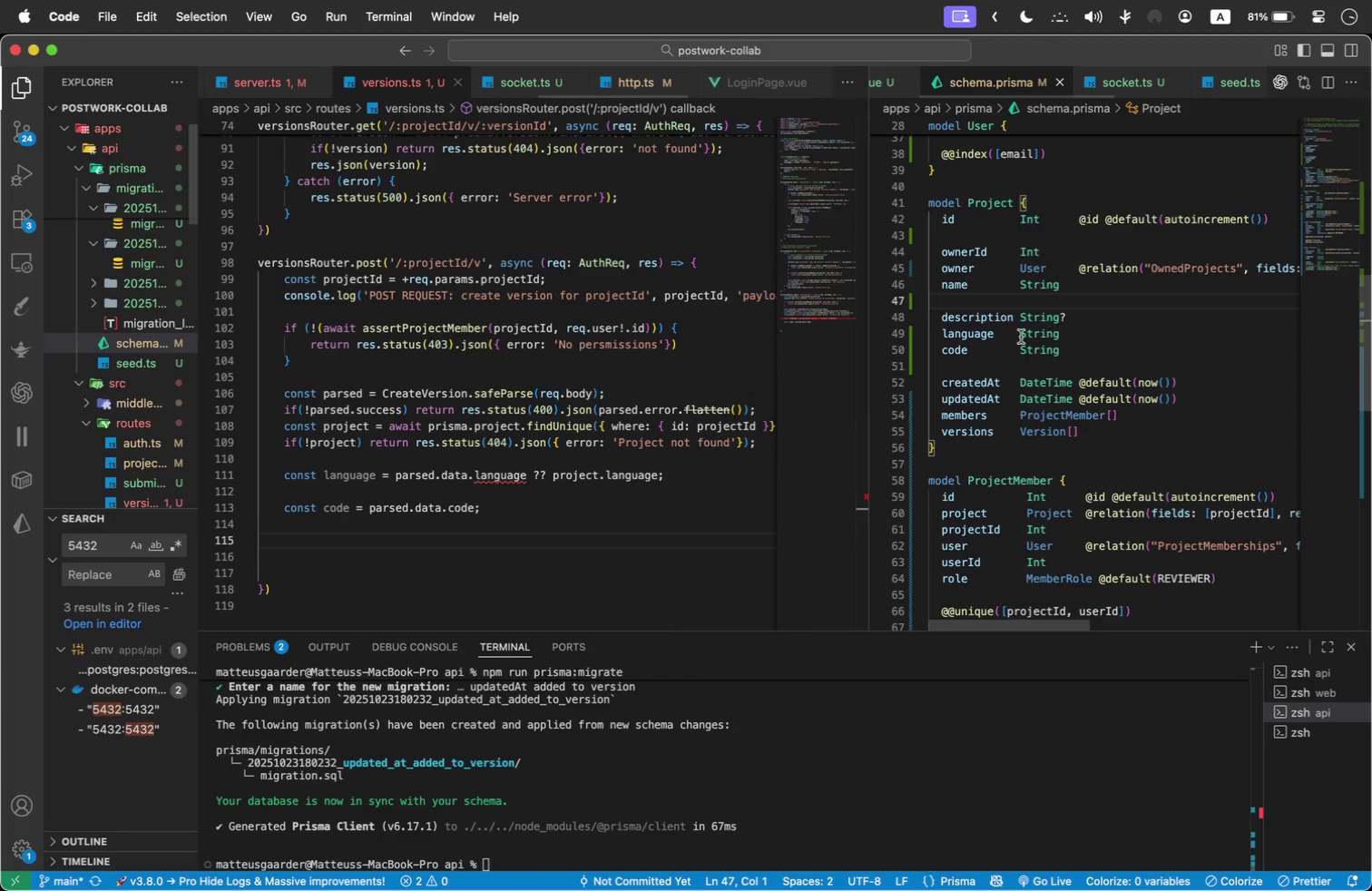 
left_click([1084, 348])
 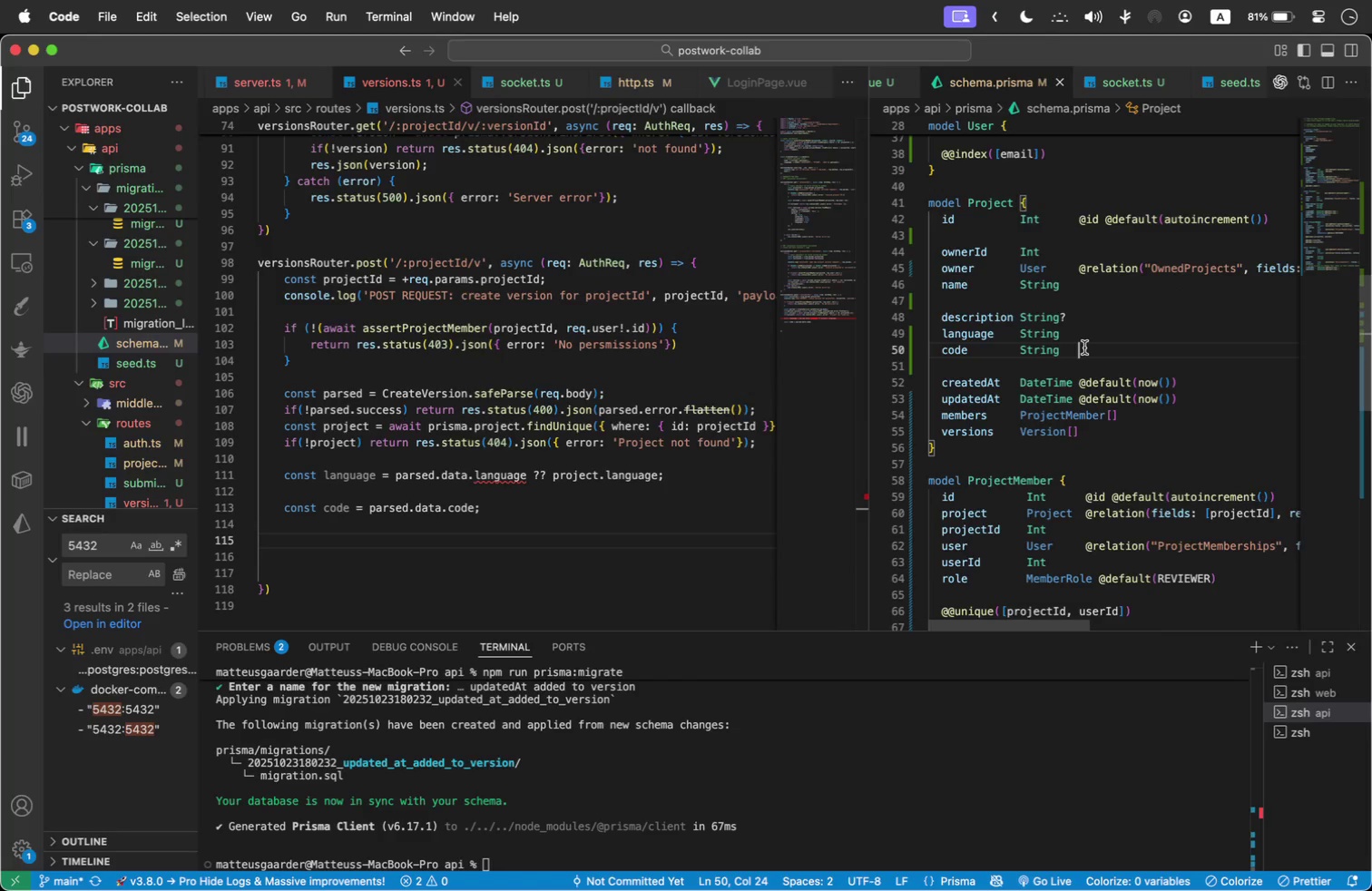 
key(Meta+A)
 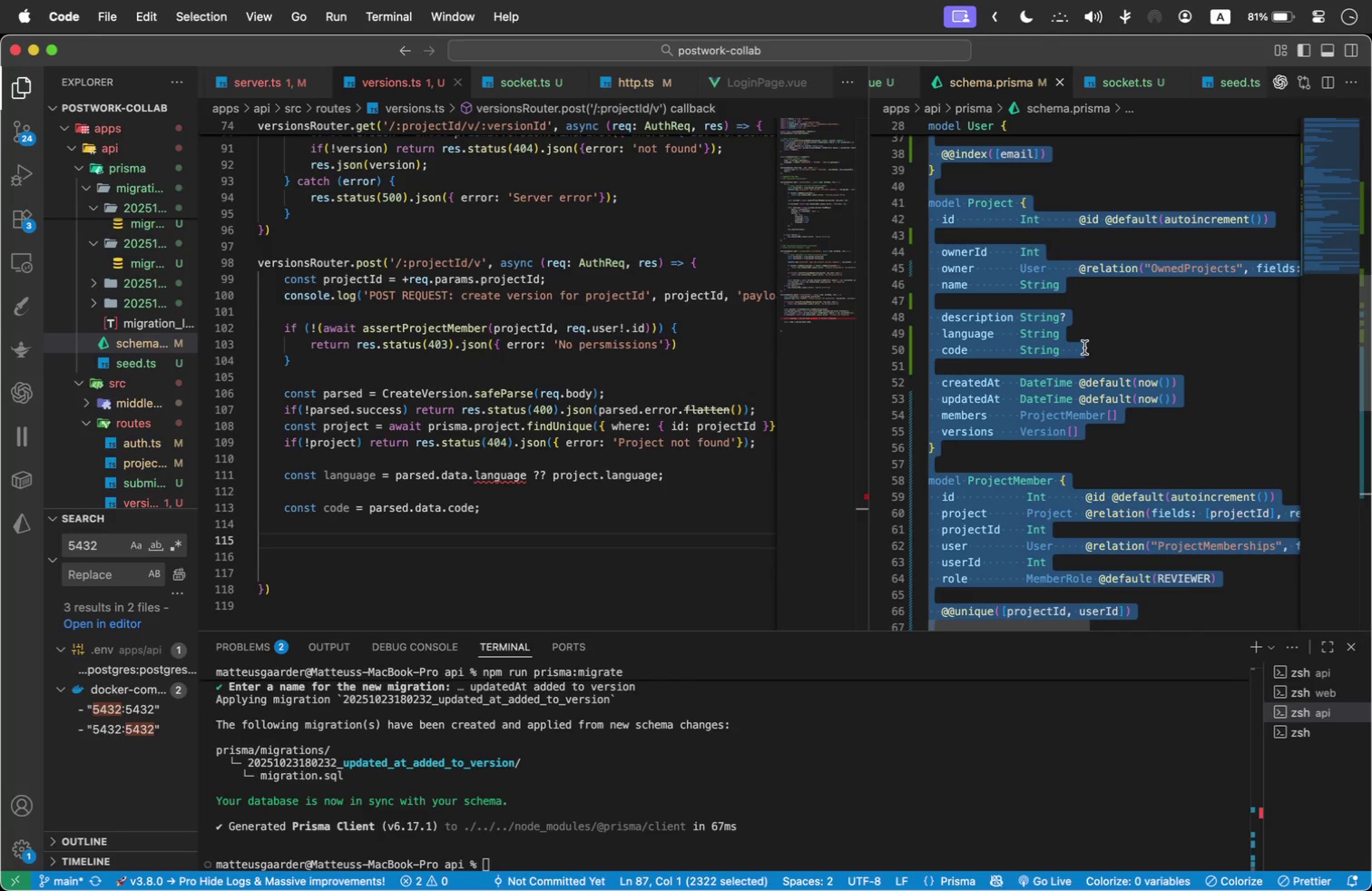 
key(Meta+C)
 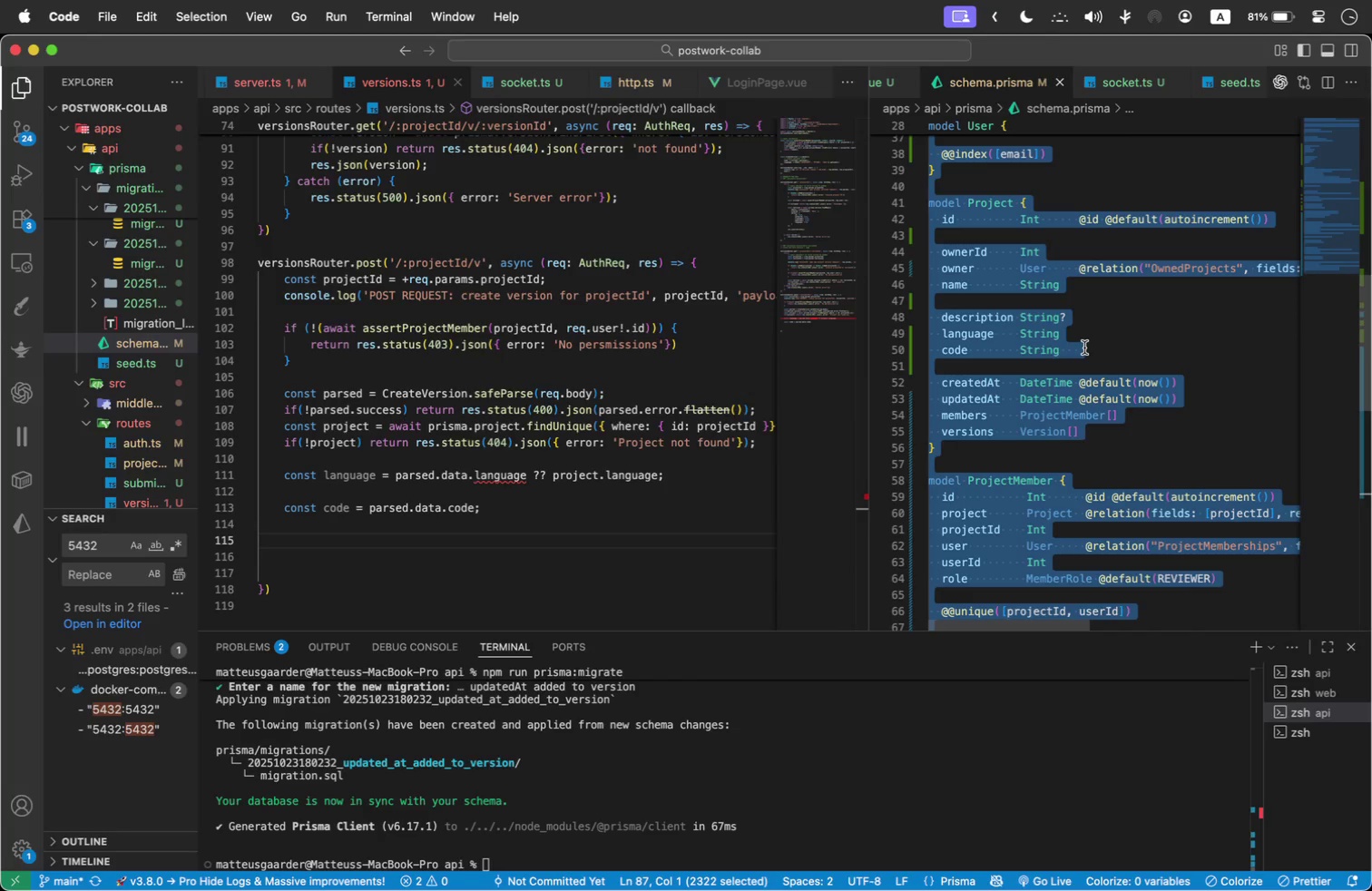 
key(Meta+Tab)
 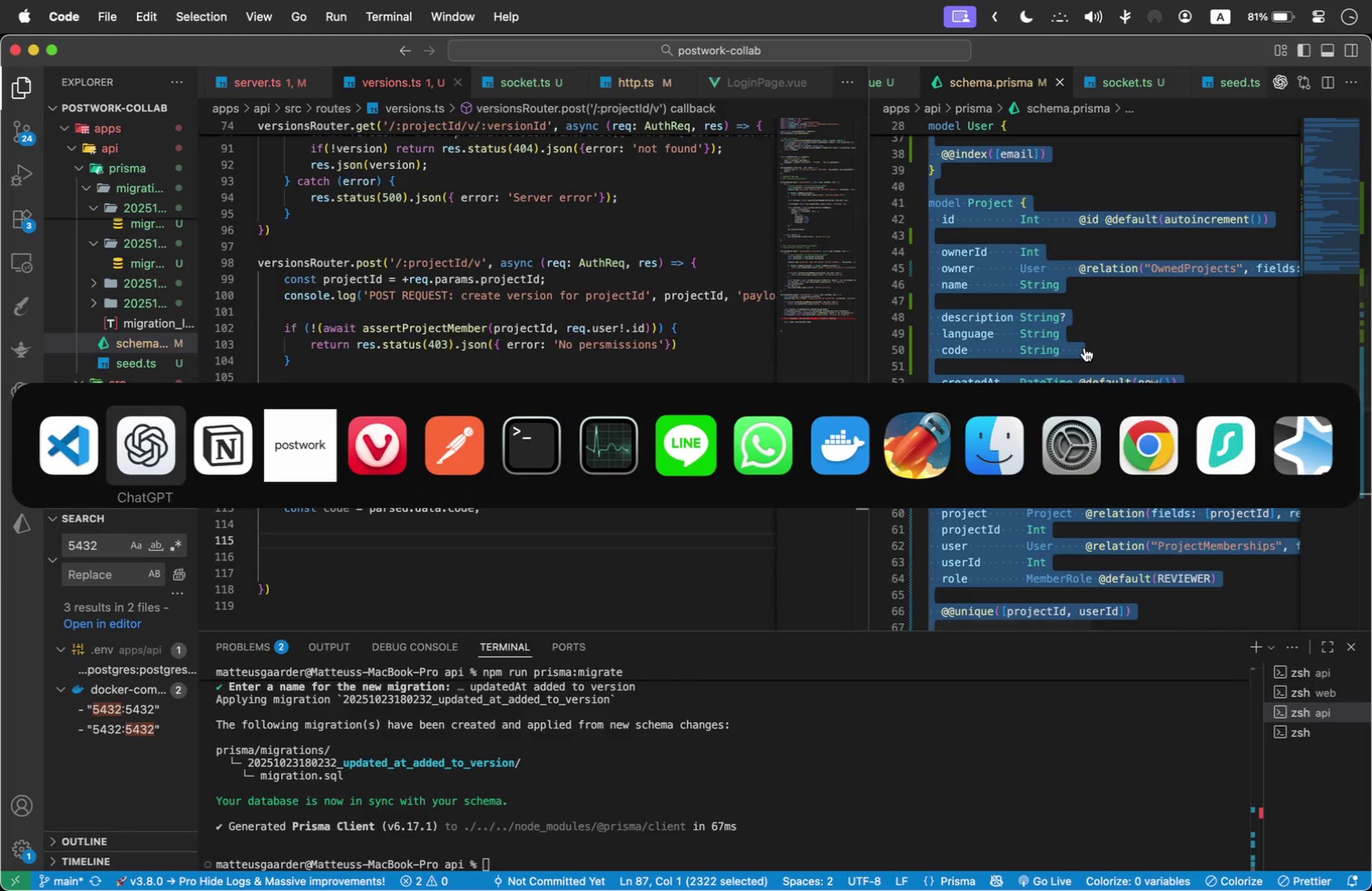 
scroll: coordinate [523, 569], scroll_direction: down, amount: 268.0
 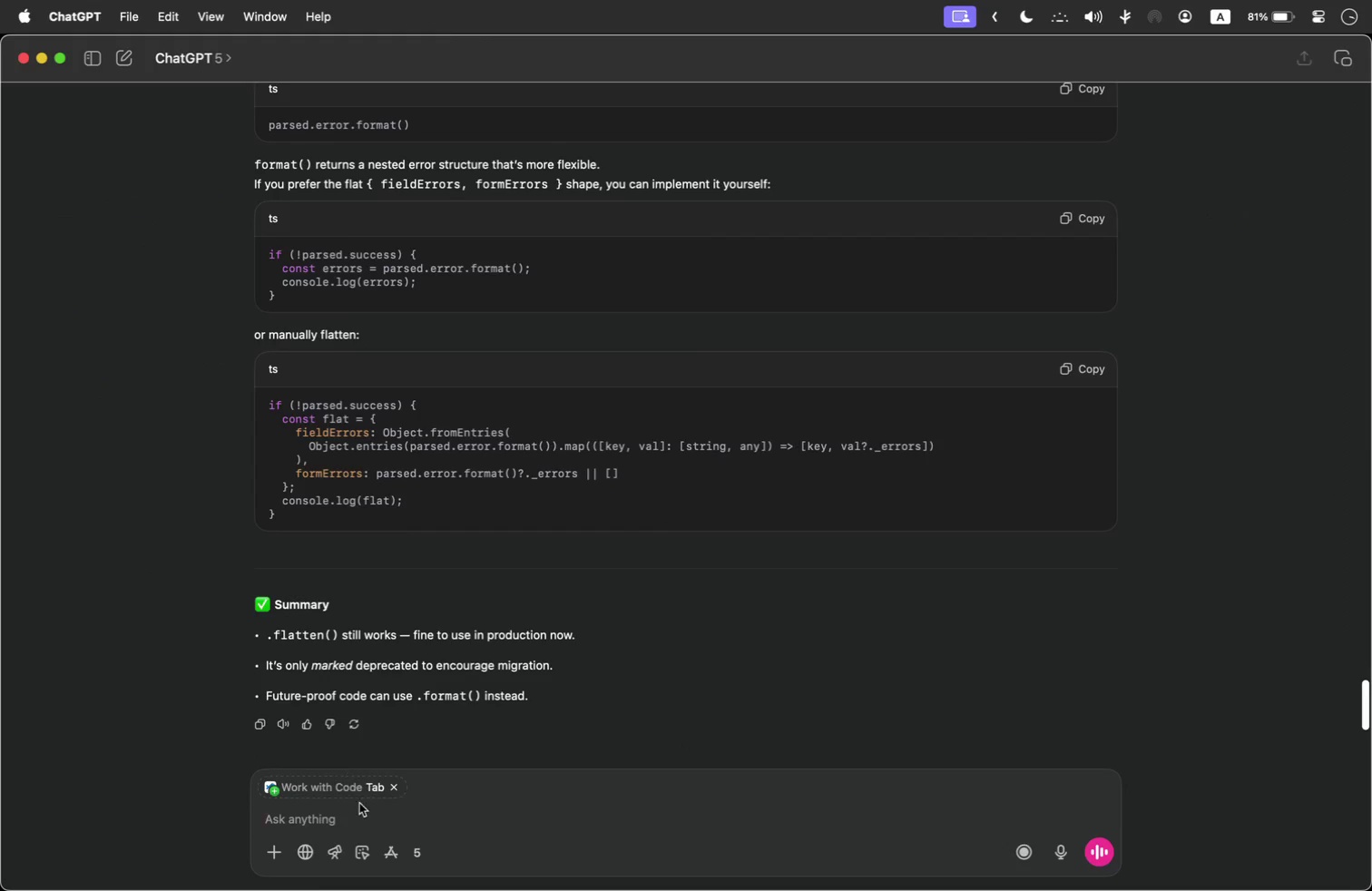 
left_click([393, 787])
 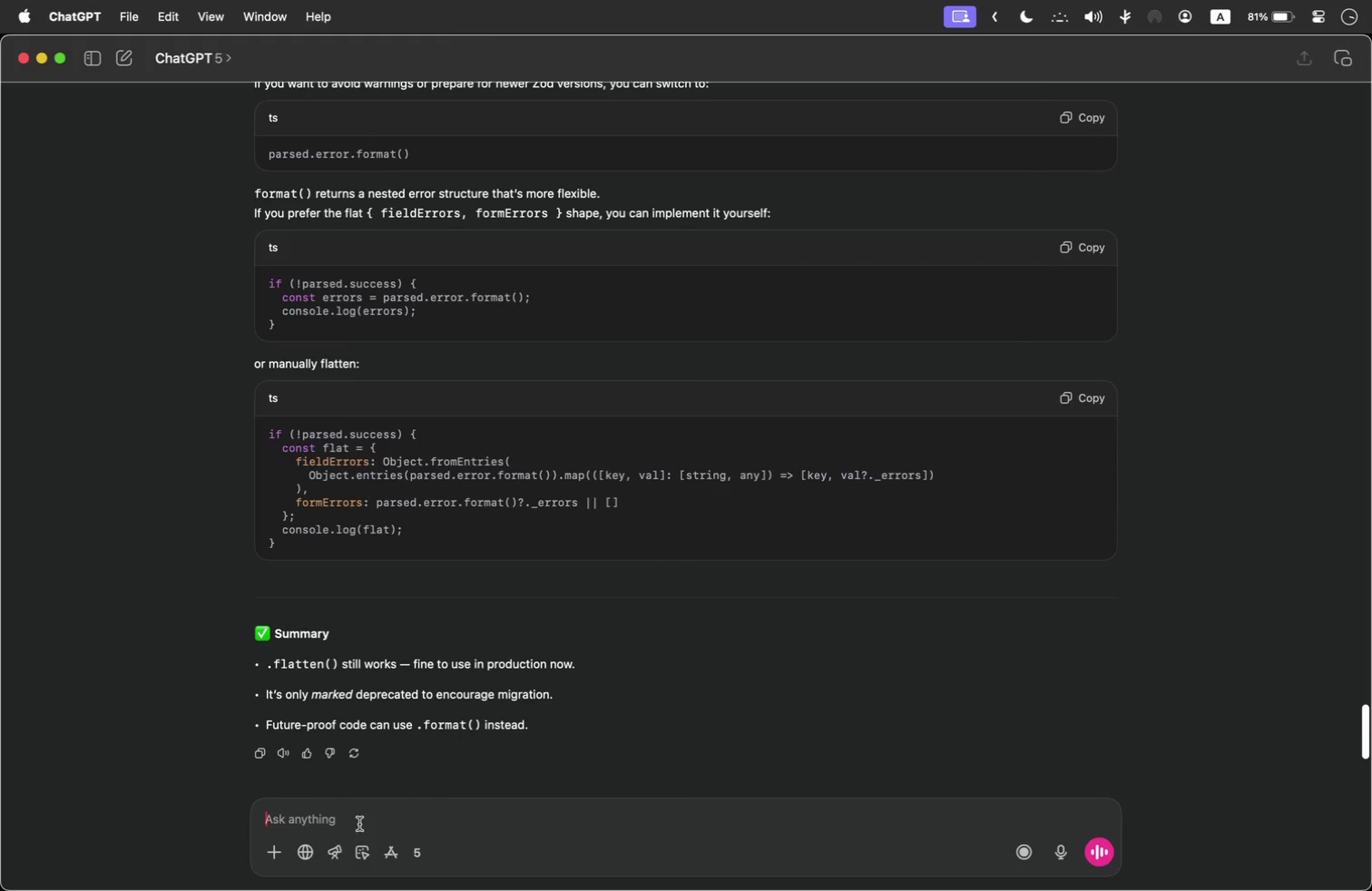 
left_click([355, 822])
 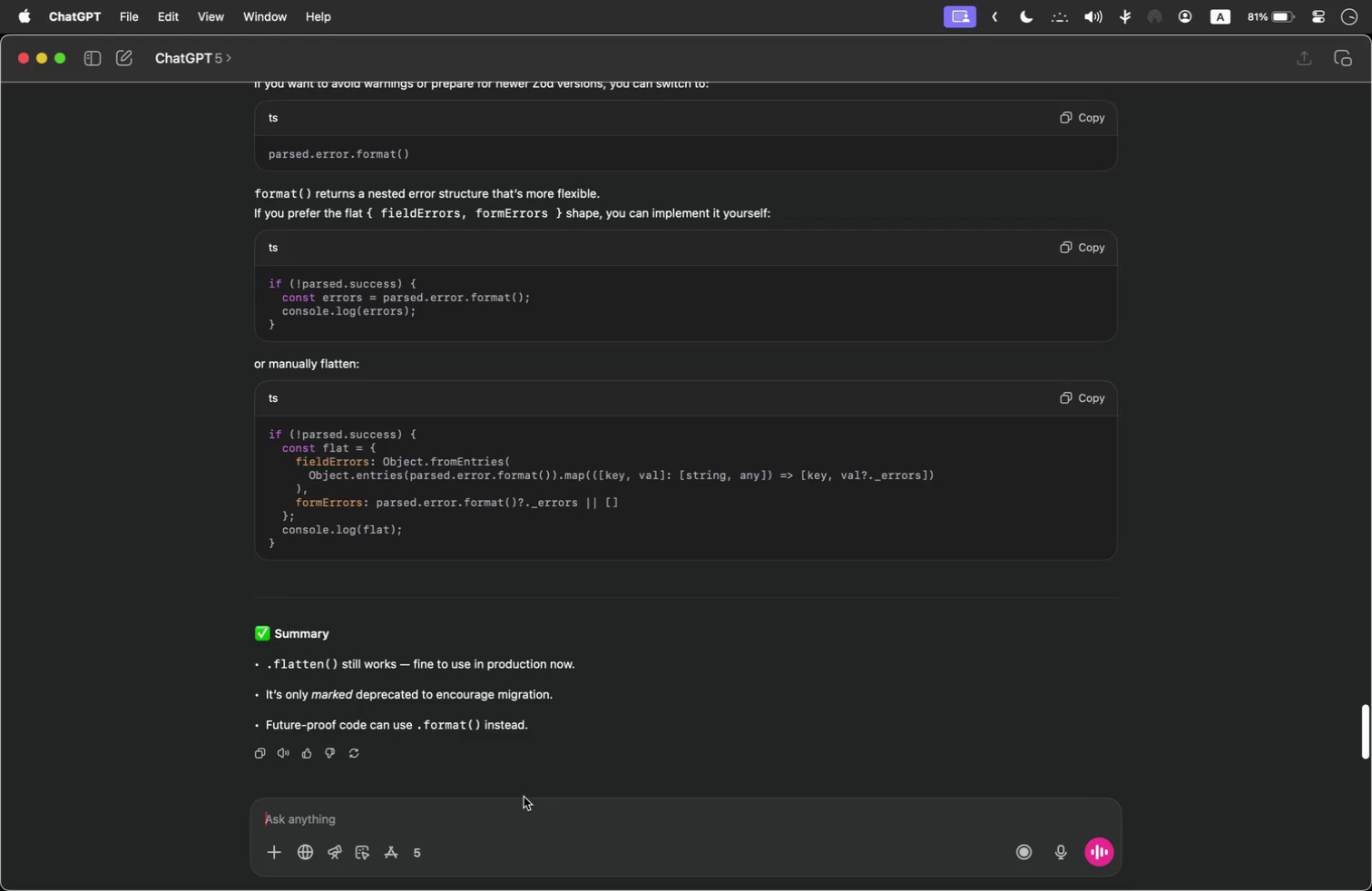 
type(my lanugage)
key(Backspace)
key(Backspace)
key(Backspace)
key(Backspace)
key(Backspace)
type(guage proerp)
key(Backspace)
key(Backspace)
key(Backspace)
key(Backspace)
type(operty on my project model has a lowercase - why am I getting this error?)
 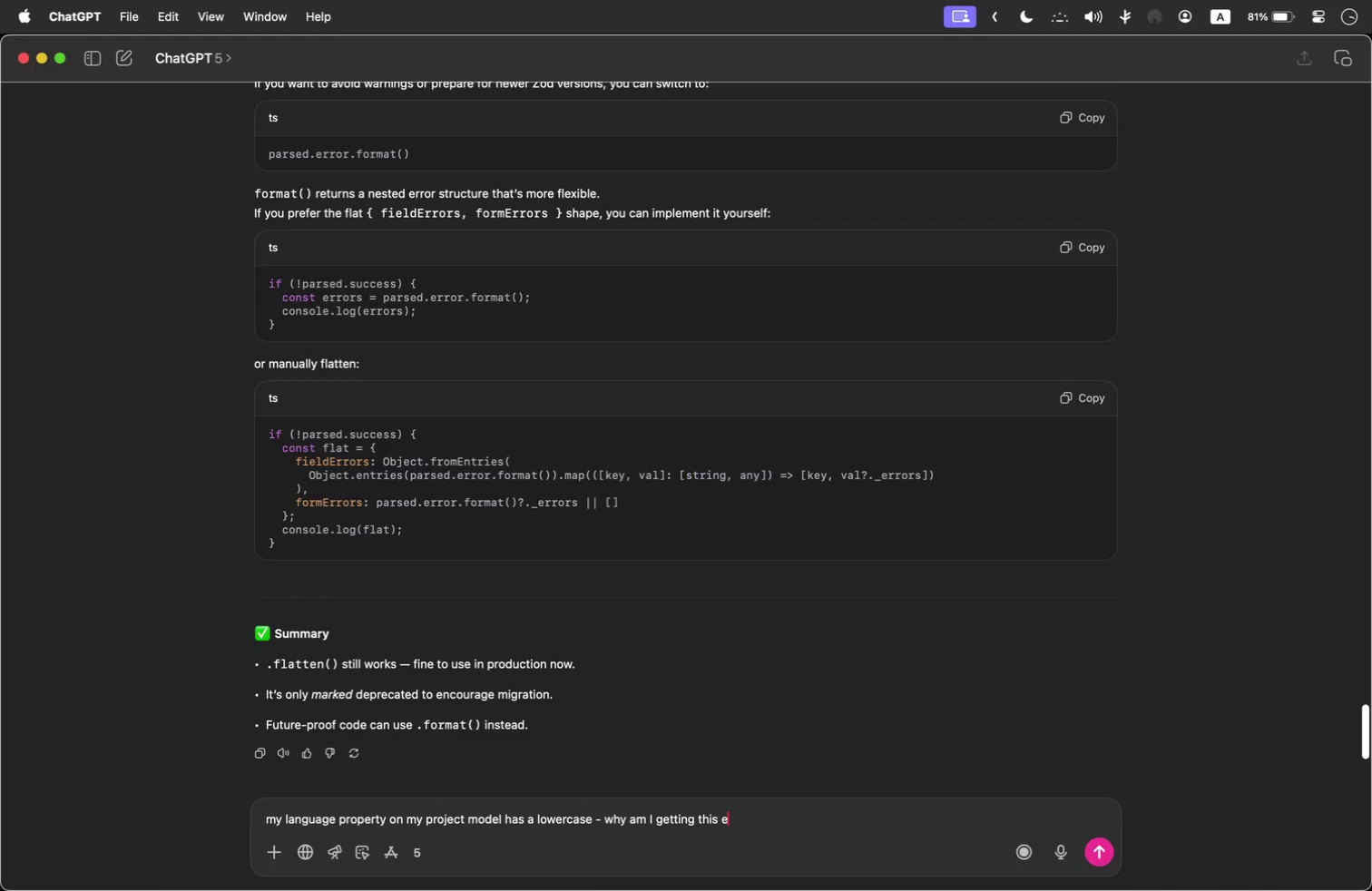 
key(Shift+Enter)
 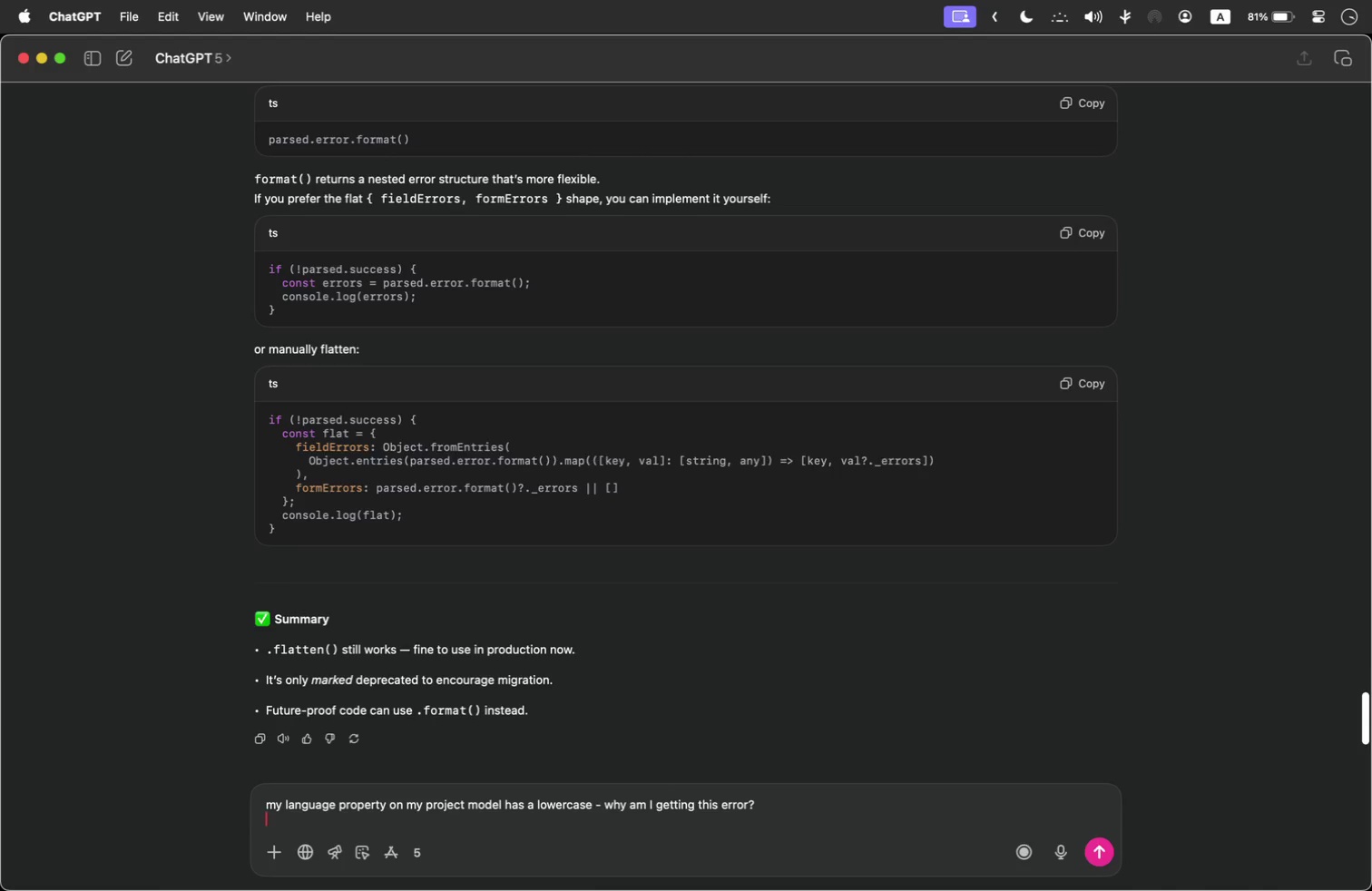 
key(Shift+Enter)
 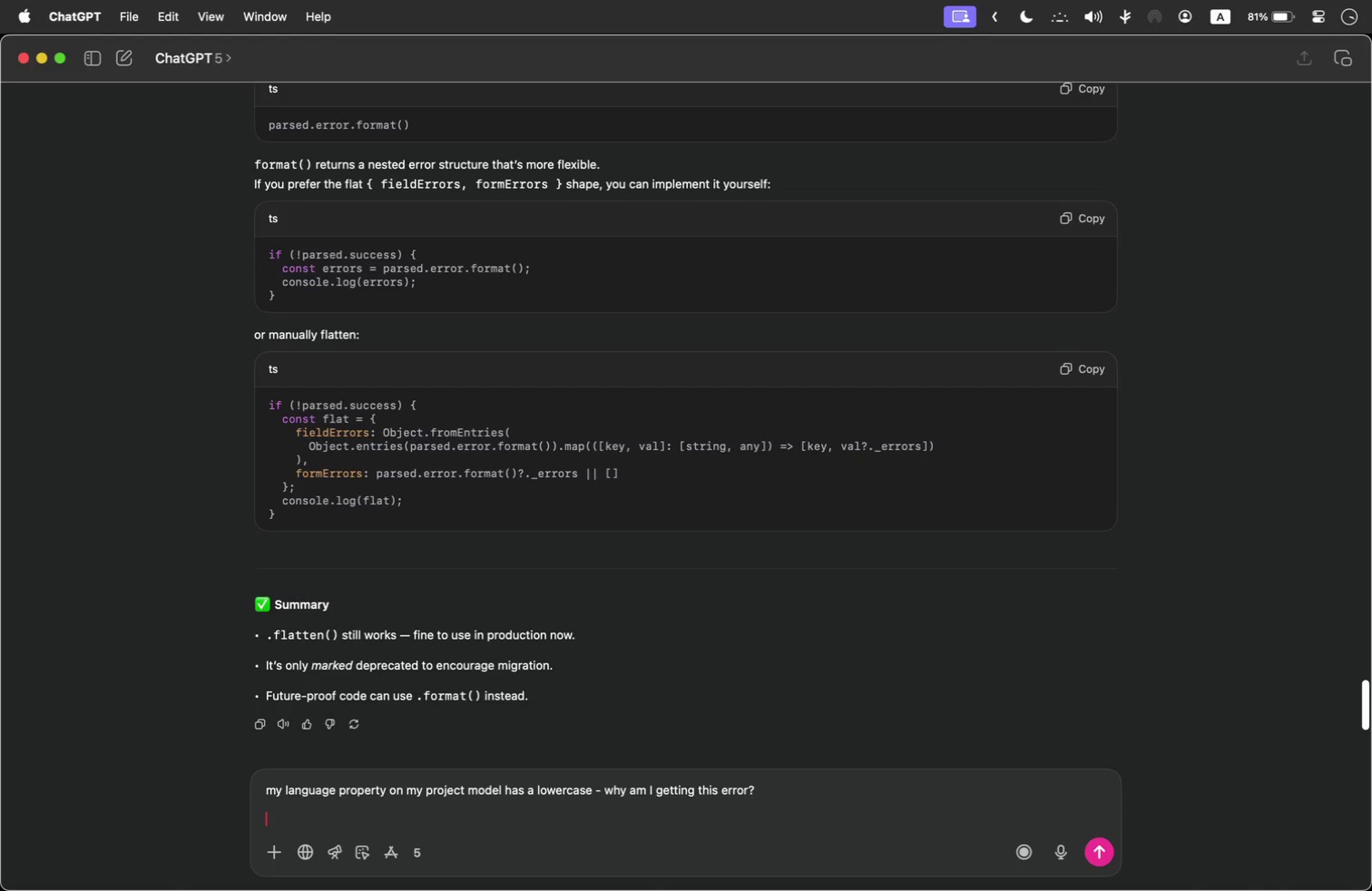 
key(Meta+V)
 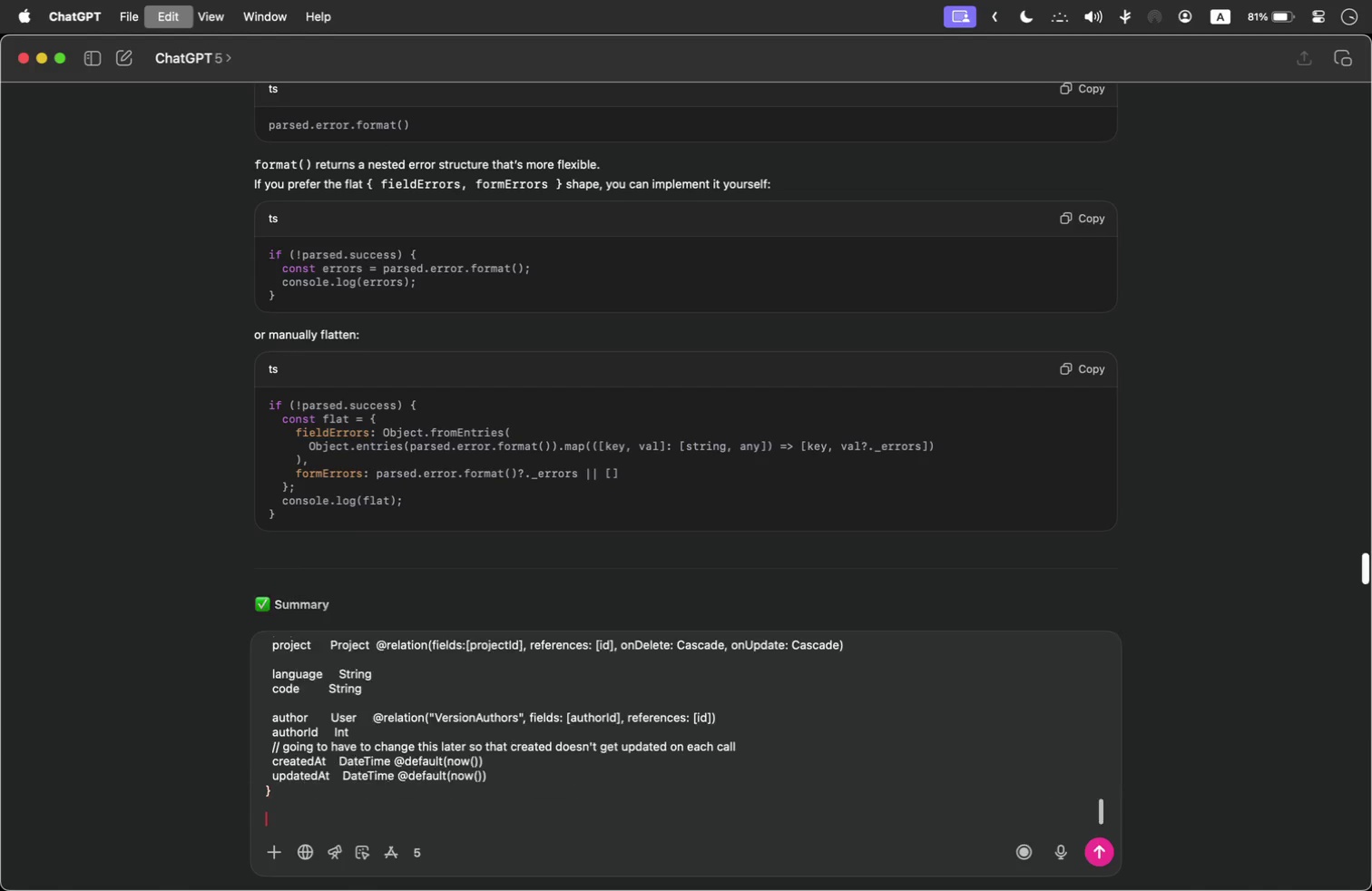 
key(Shift+Enter)
 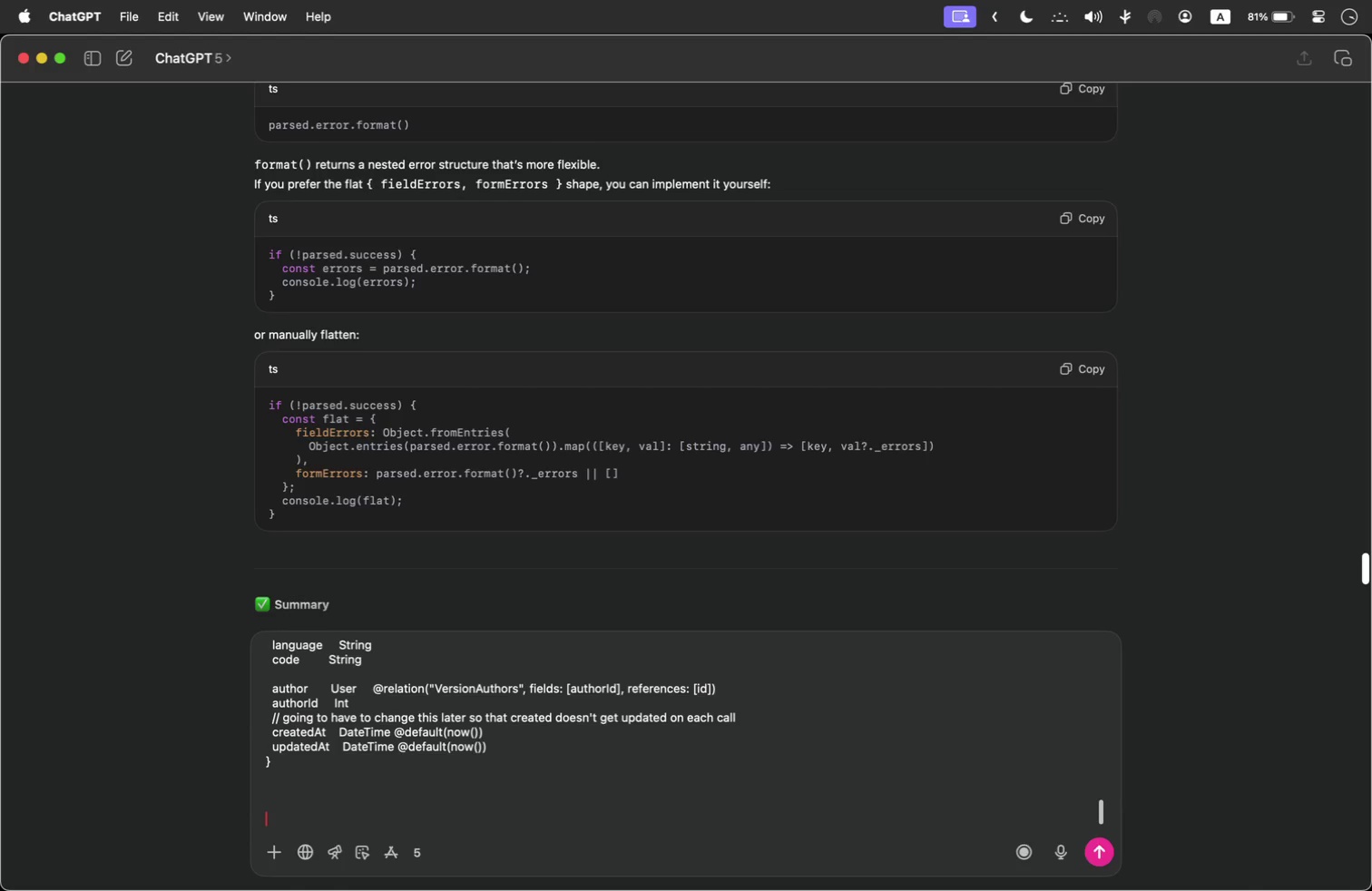 
key(Shift+Enter)
 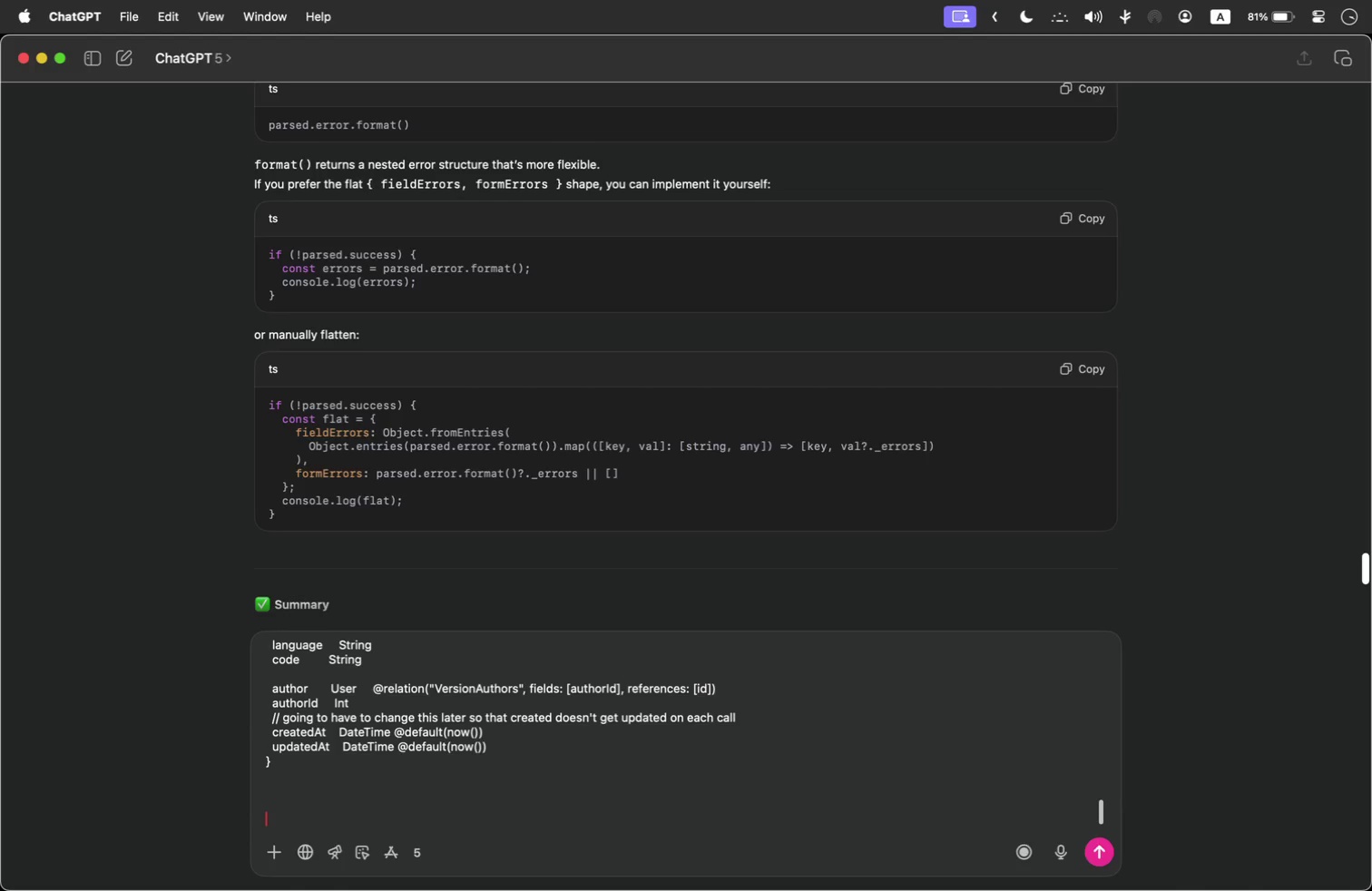 
key(Meta+Tab)
 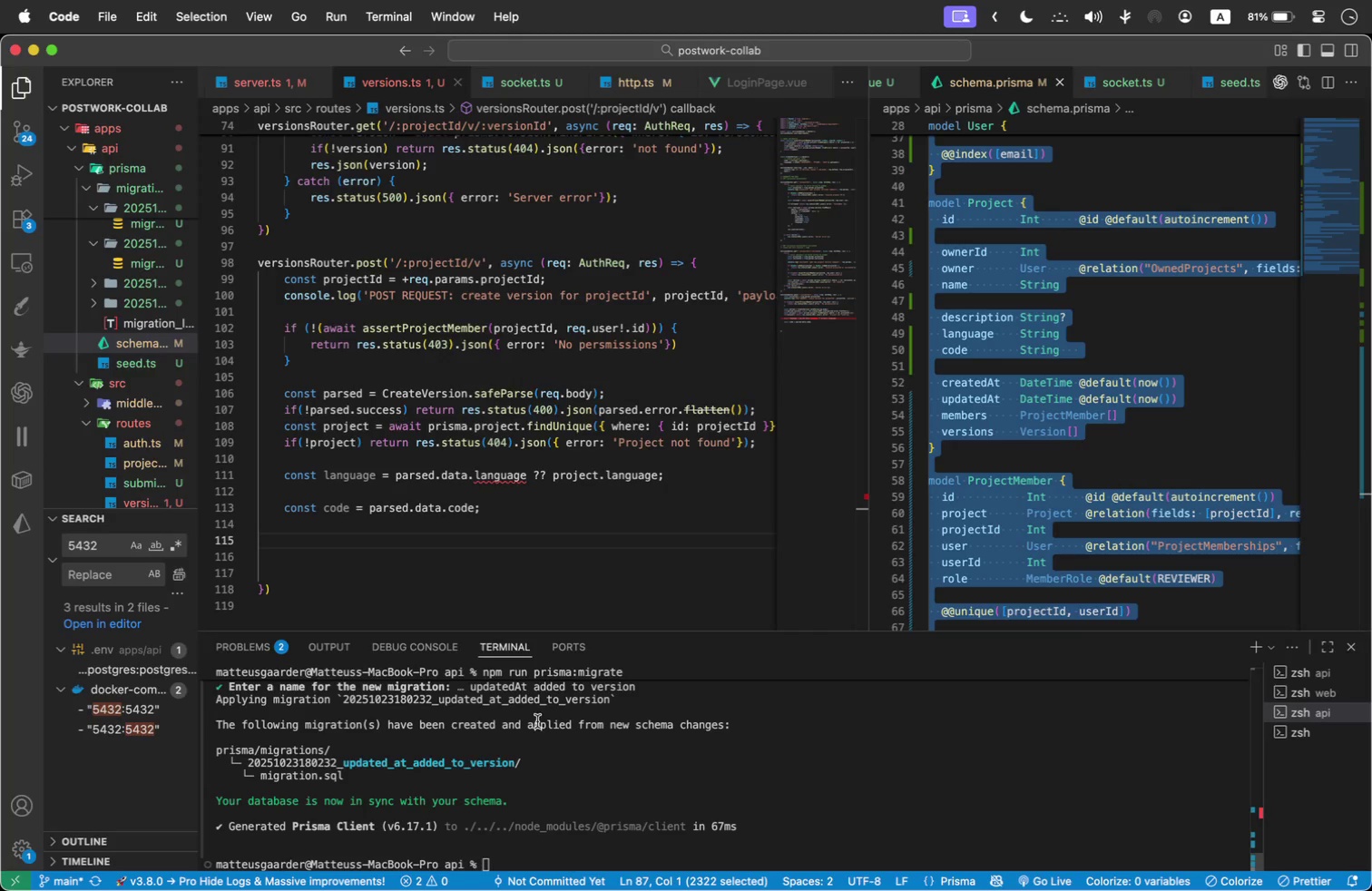 
left_click([434, 584])
 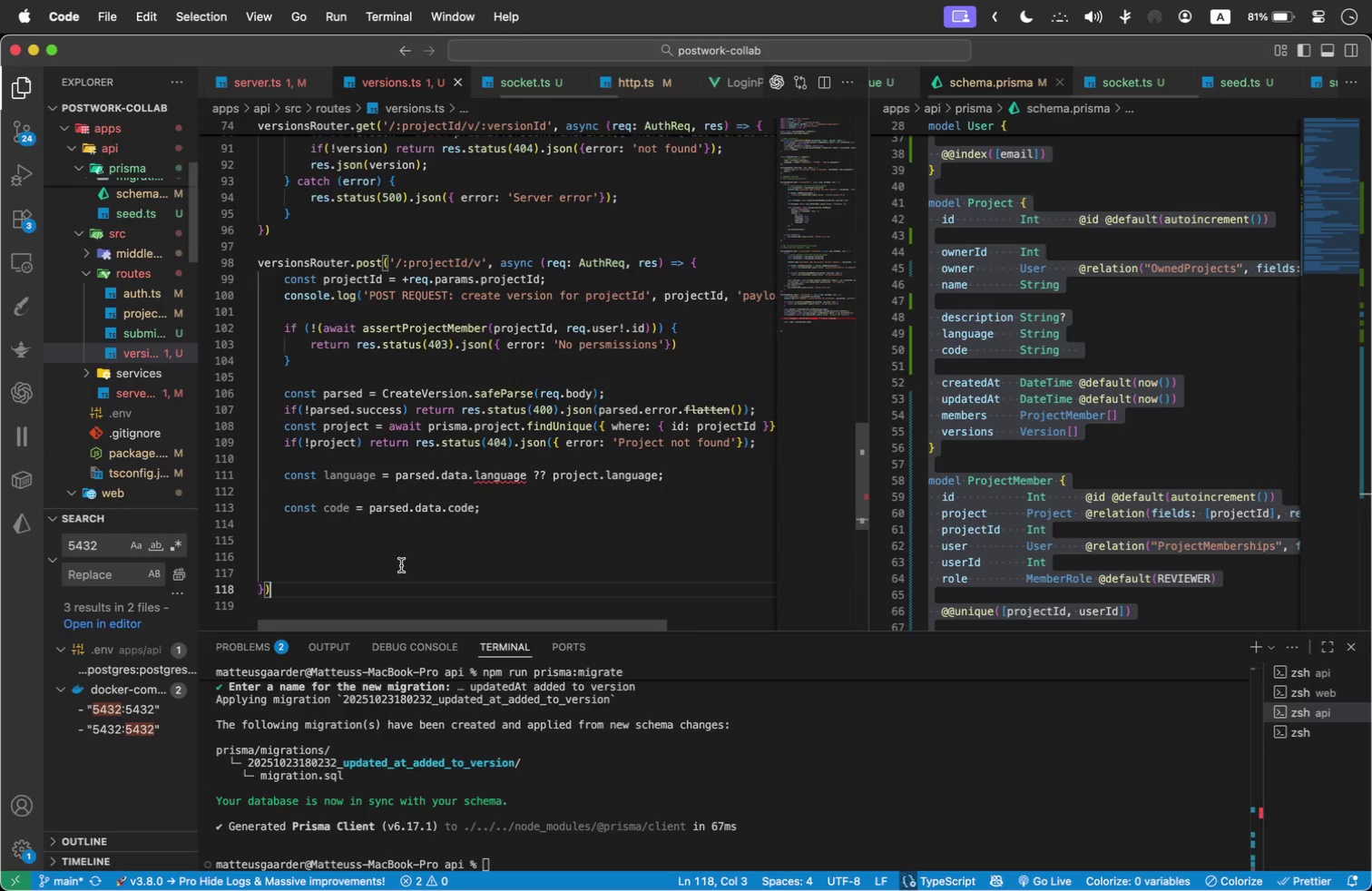 
key(Meta+A)
 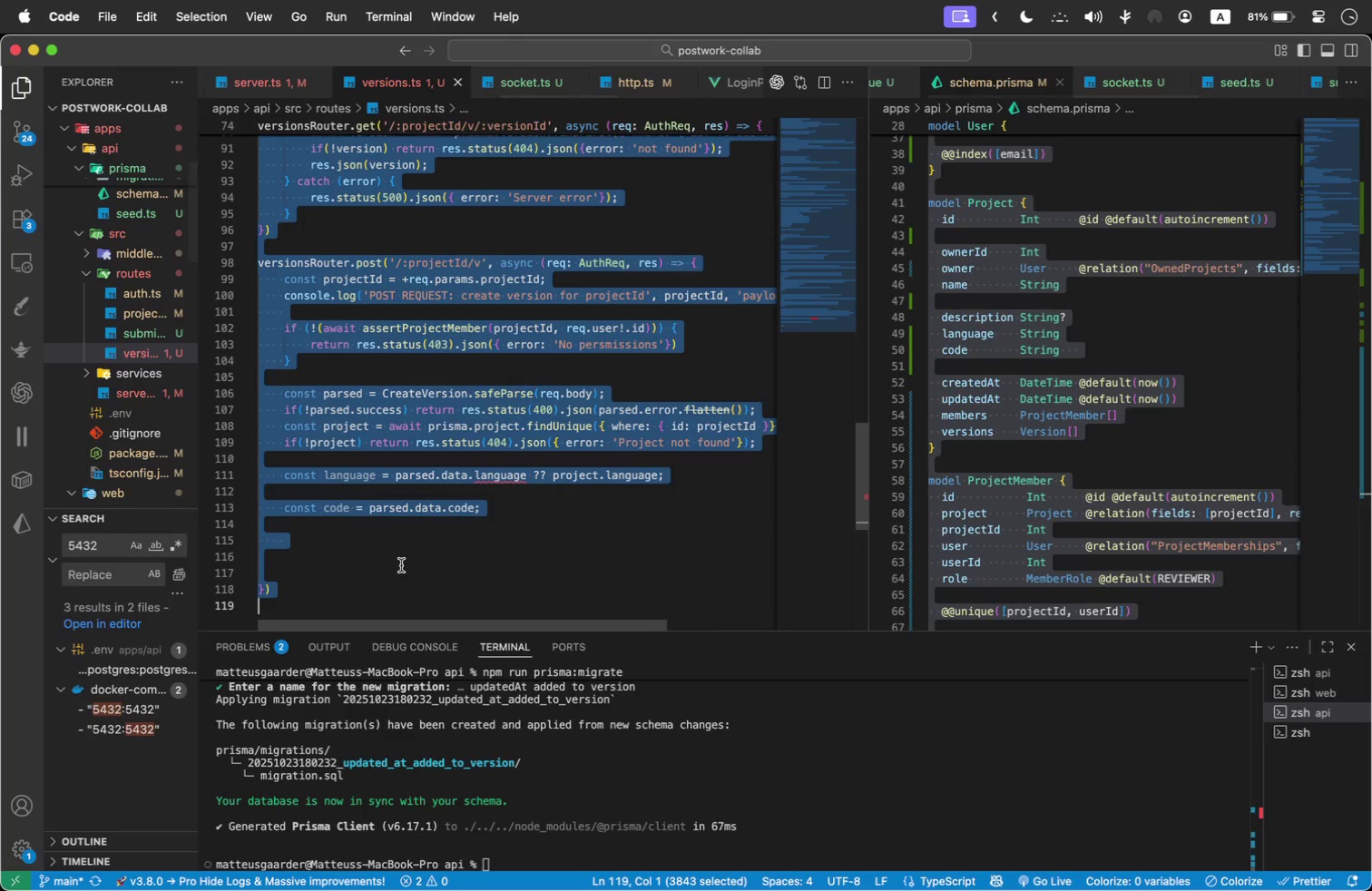 
key(Meta+C)
 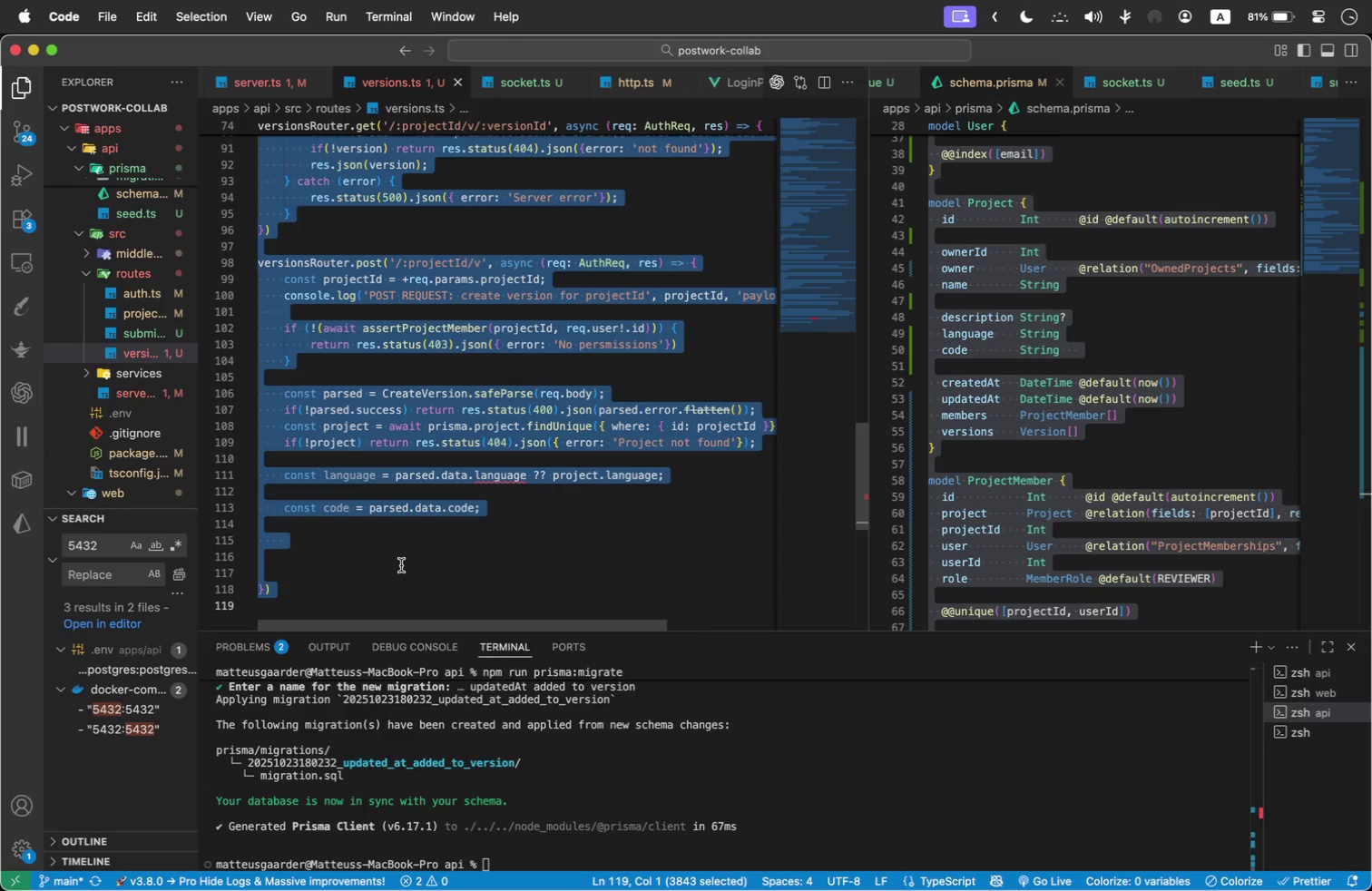 
key(Meta+Tab)
 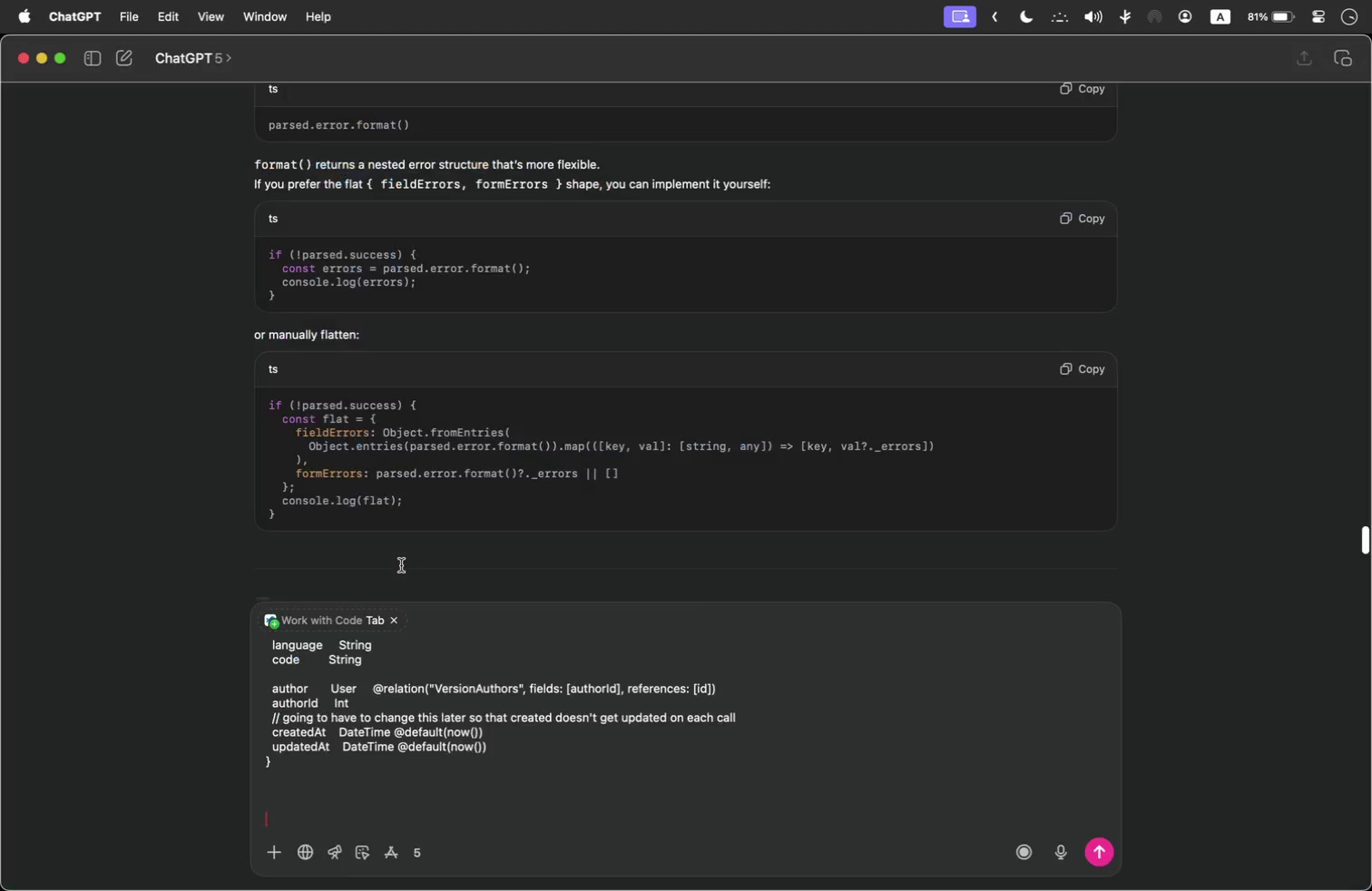 
key(Meta+V)
 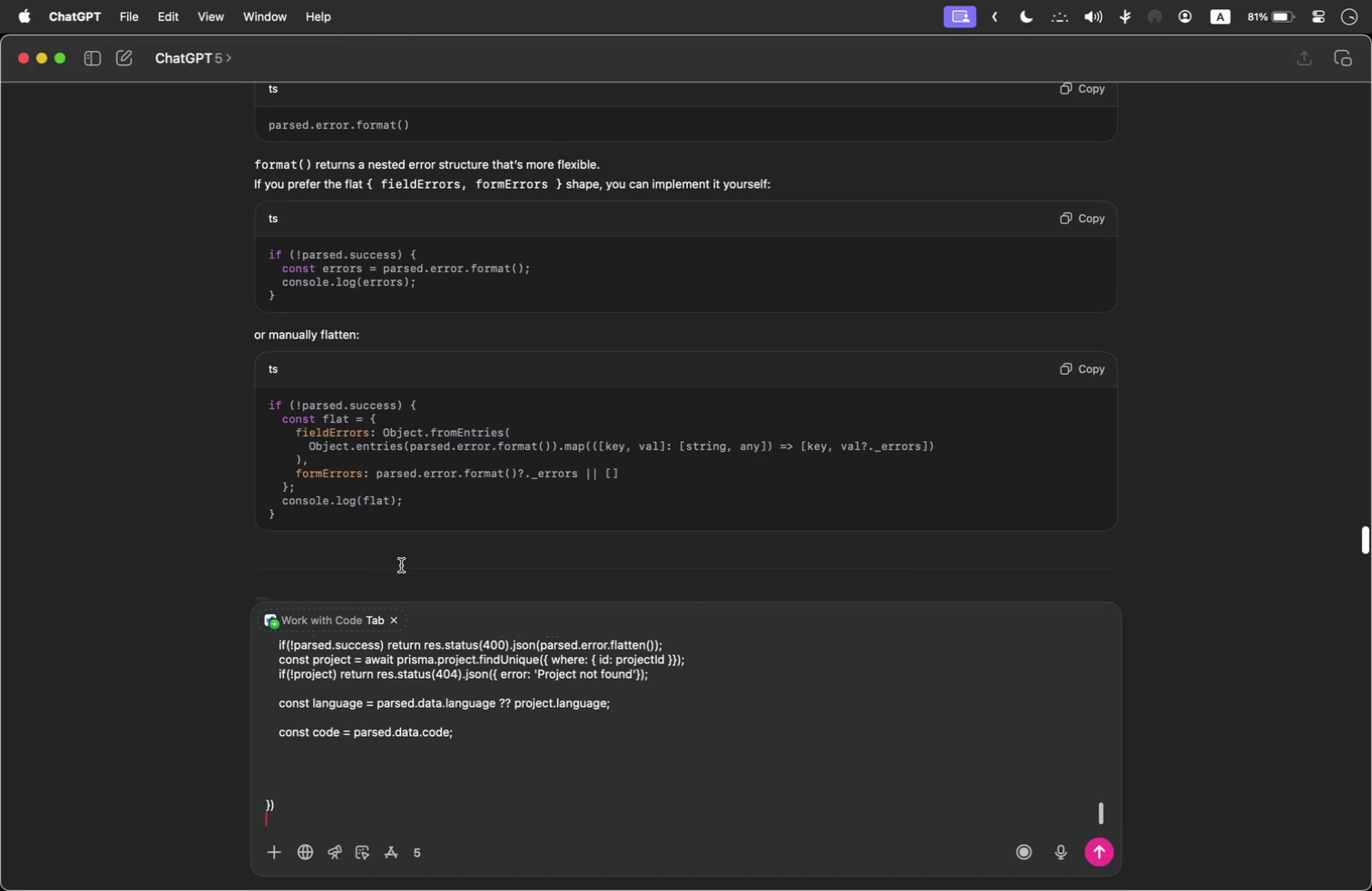 
key(Meta+Tab)
 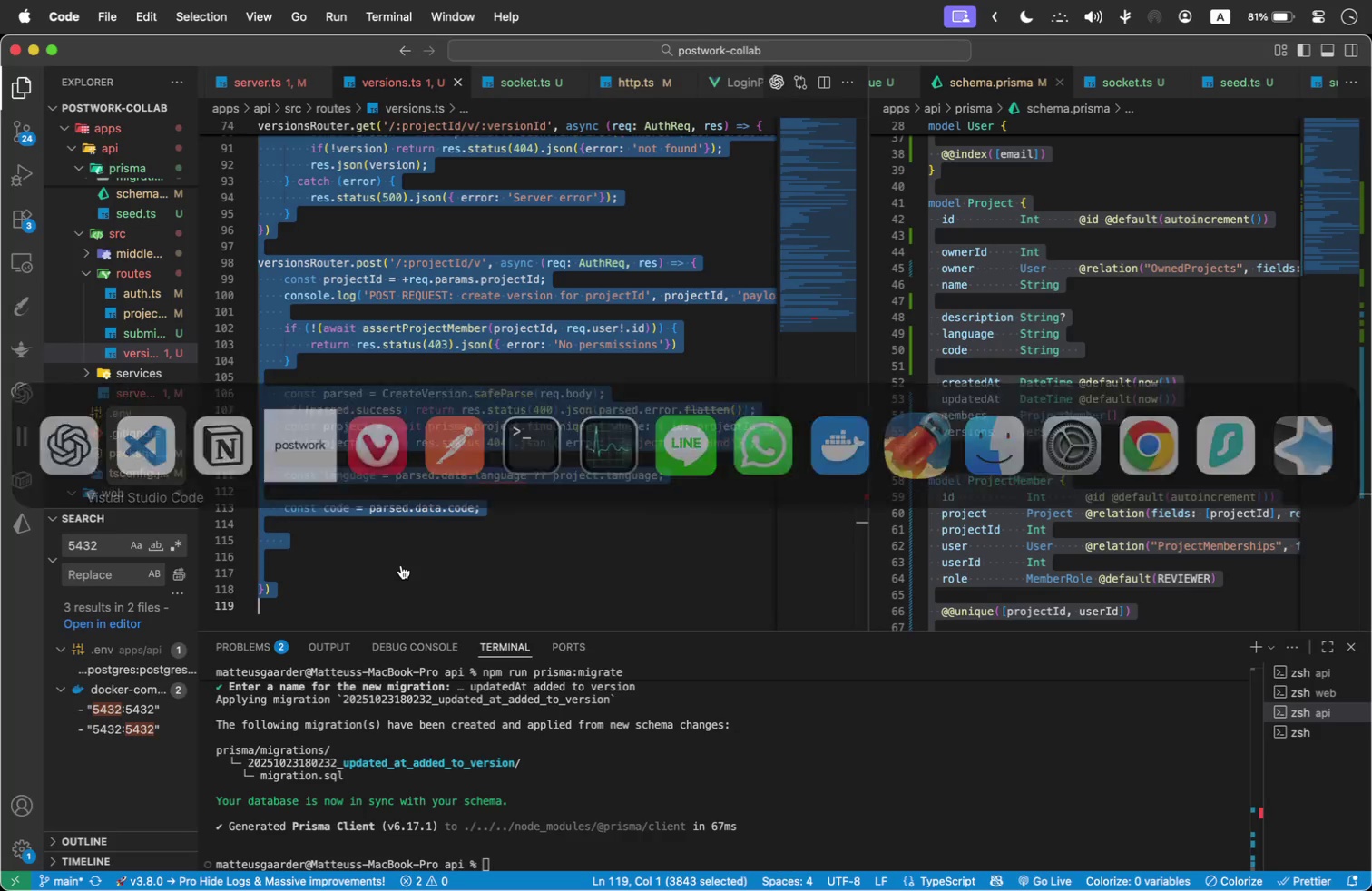 
left_click([505, 498])
 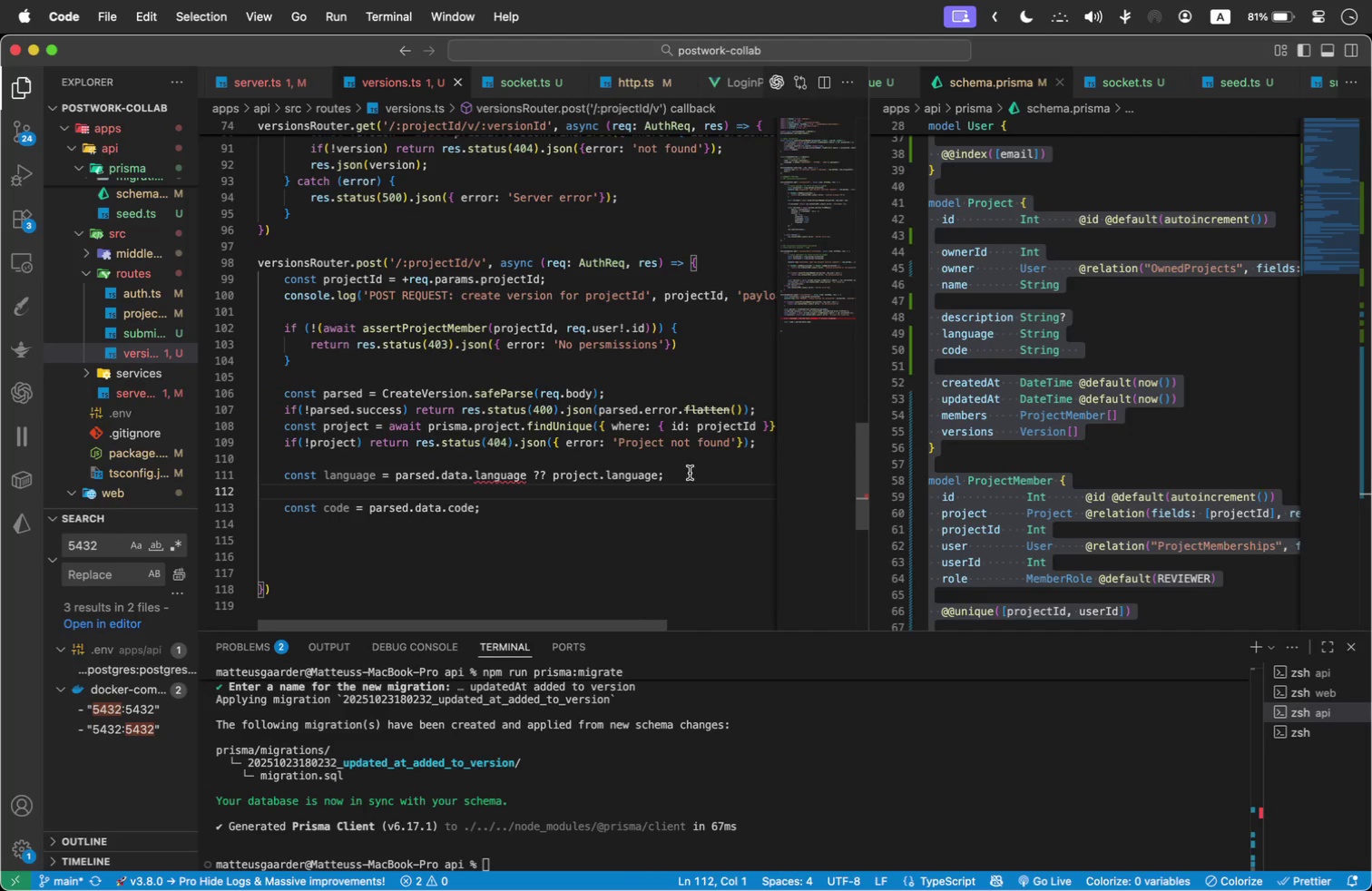 
left_click_drag(start_coordinate=[690, 473], to_coordinate=[256, 476])
 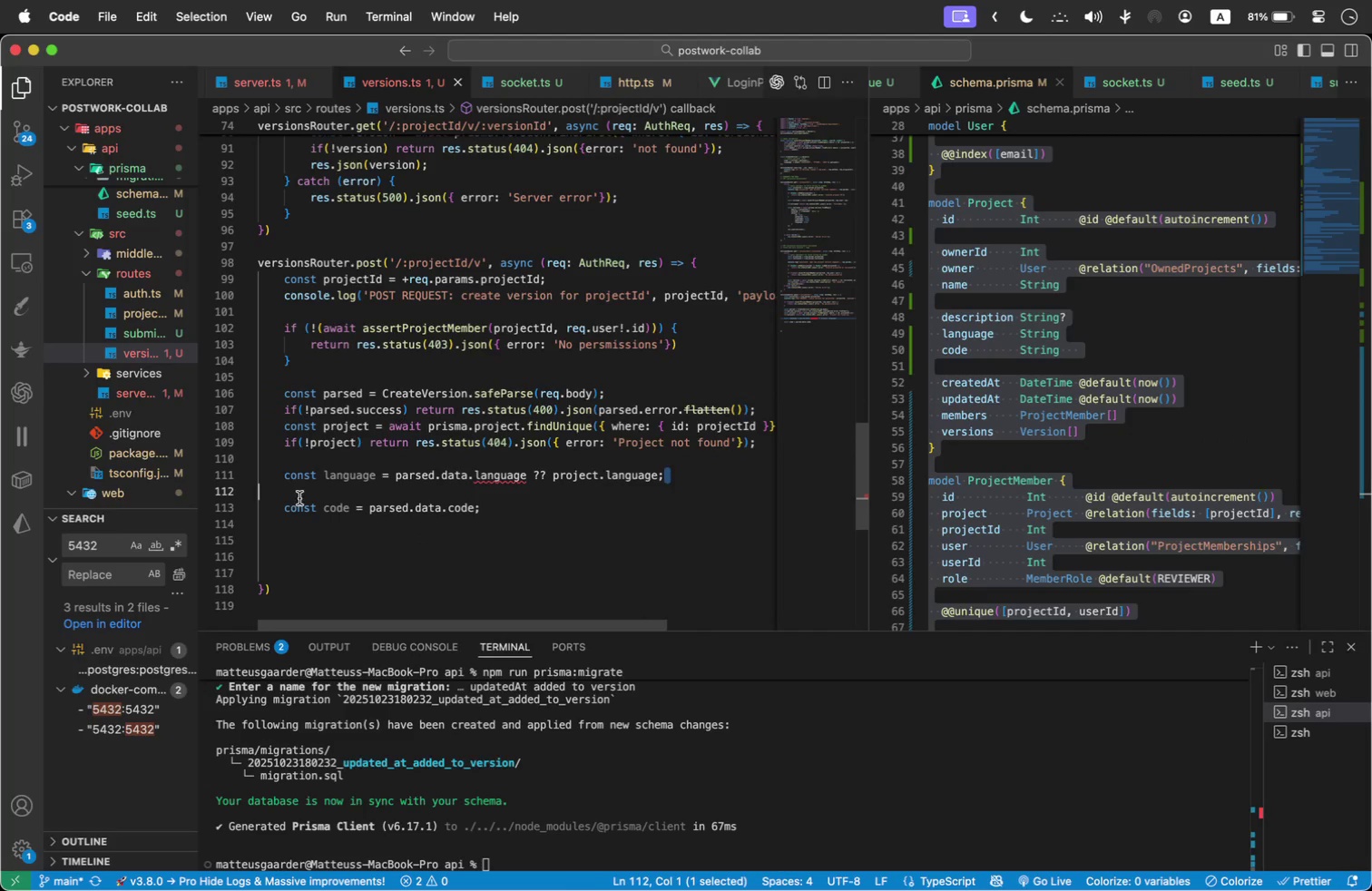 
key(Meta+C)
 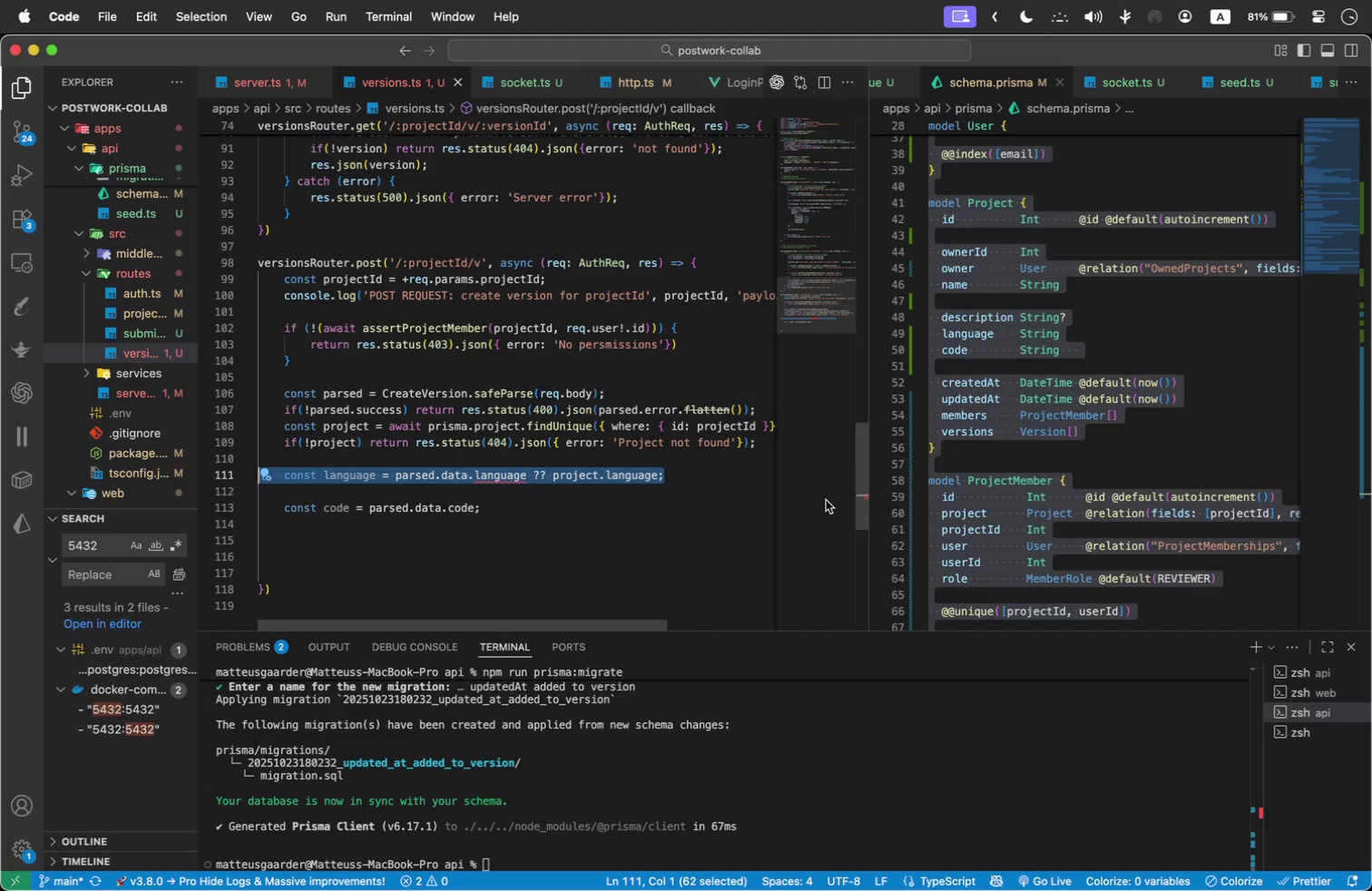 
key(Meta+Tab)
 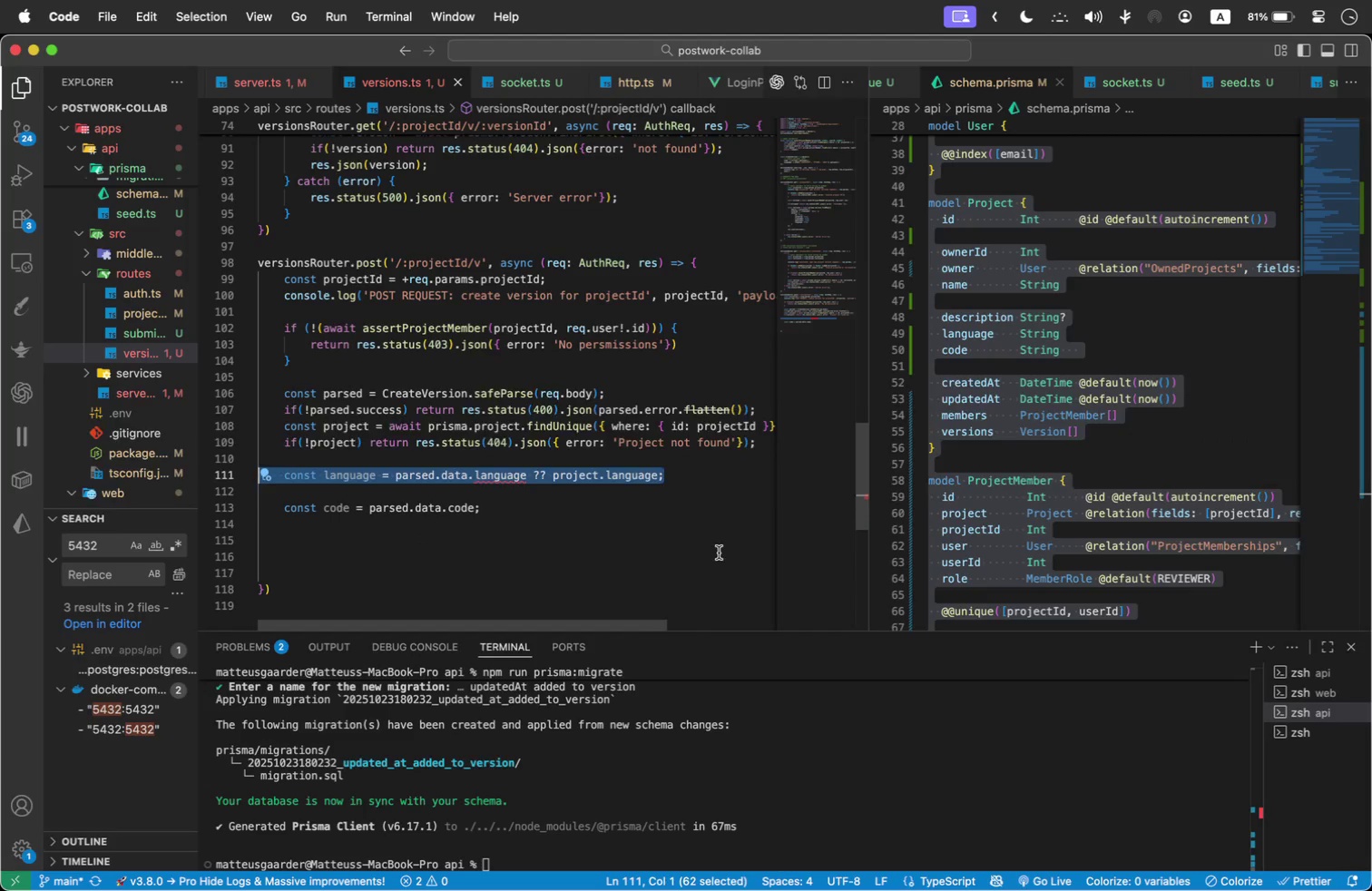 
scroll: coordinate [365, 712], scroll_direction: up, amount: 410.0
 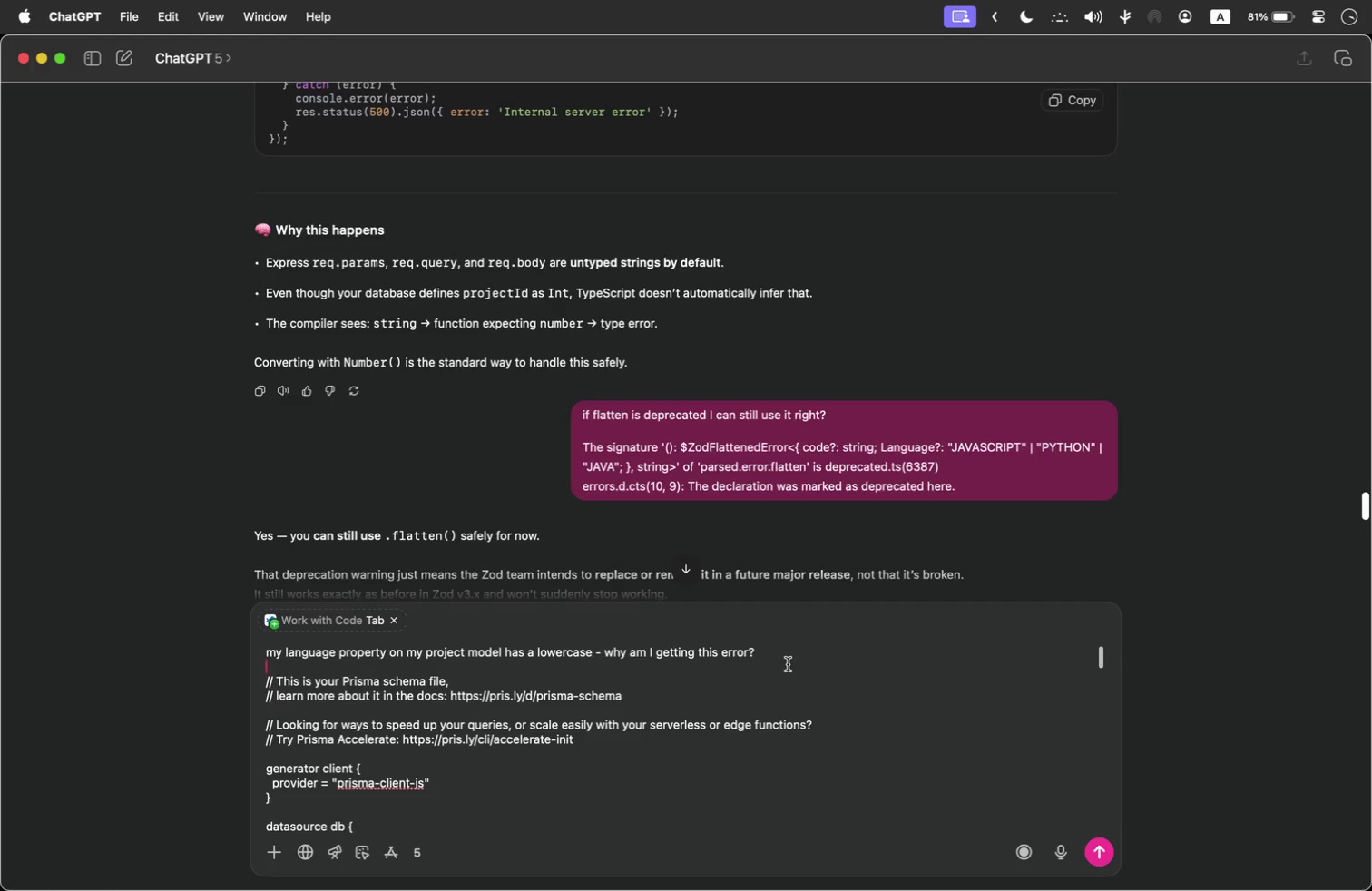 
key(ArrowRight)
 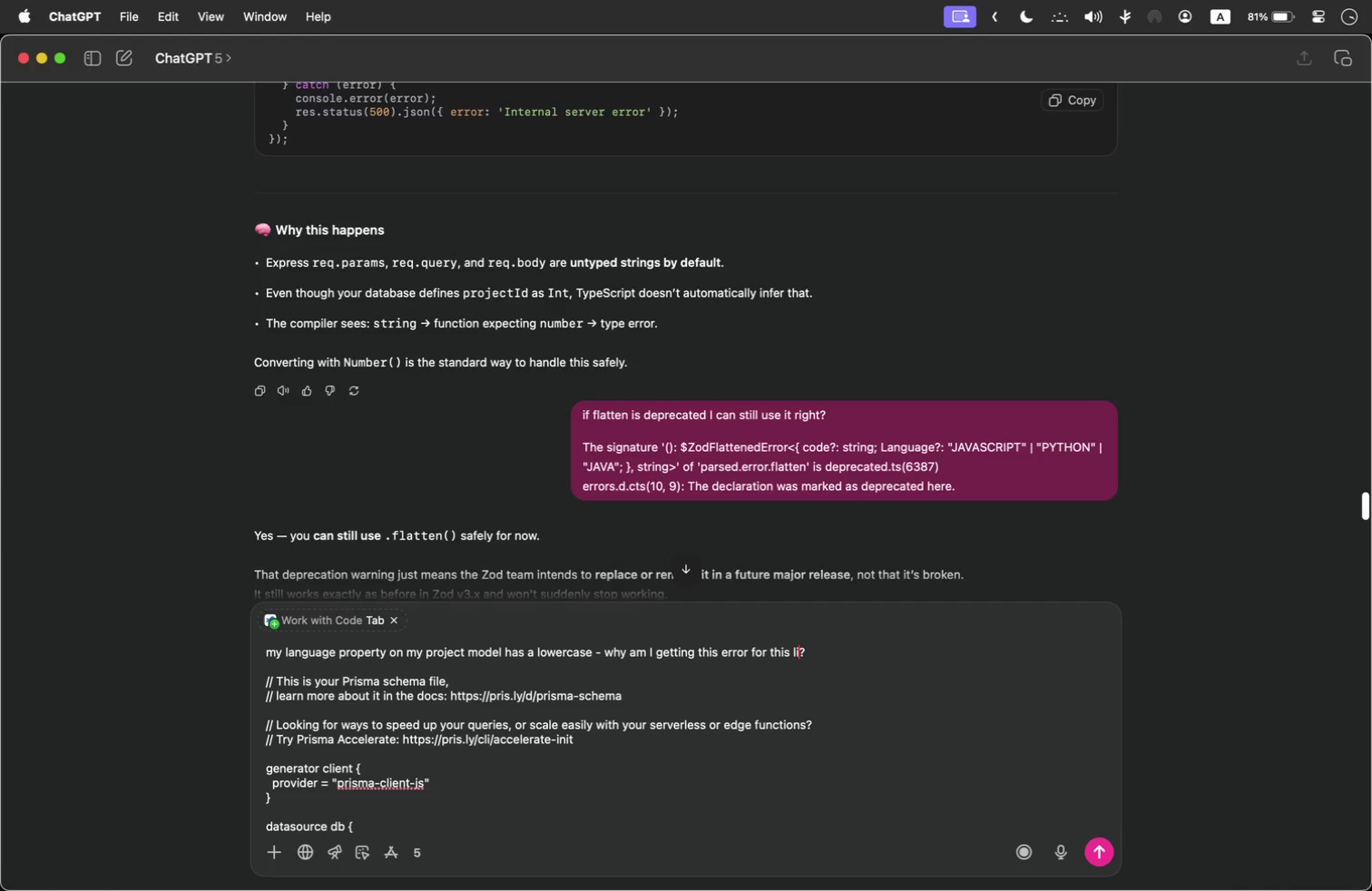 
type( for this line ")
 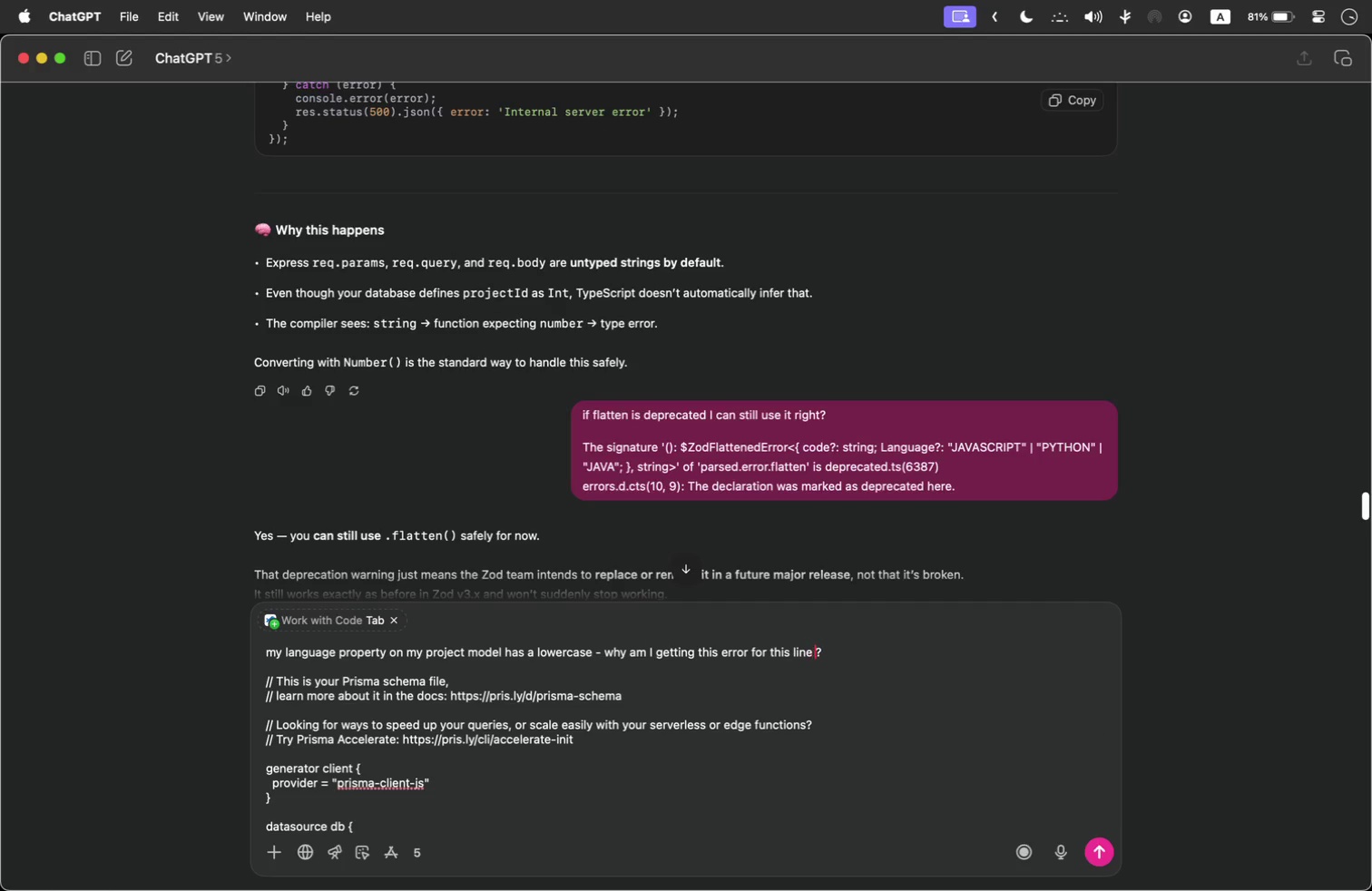 
key(Meta+CommandLeft)
 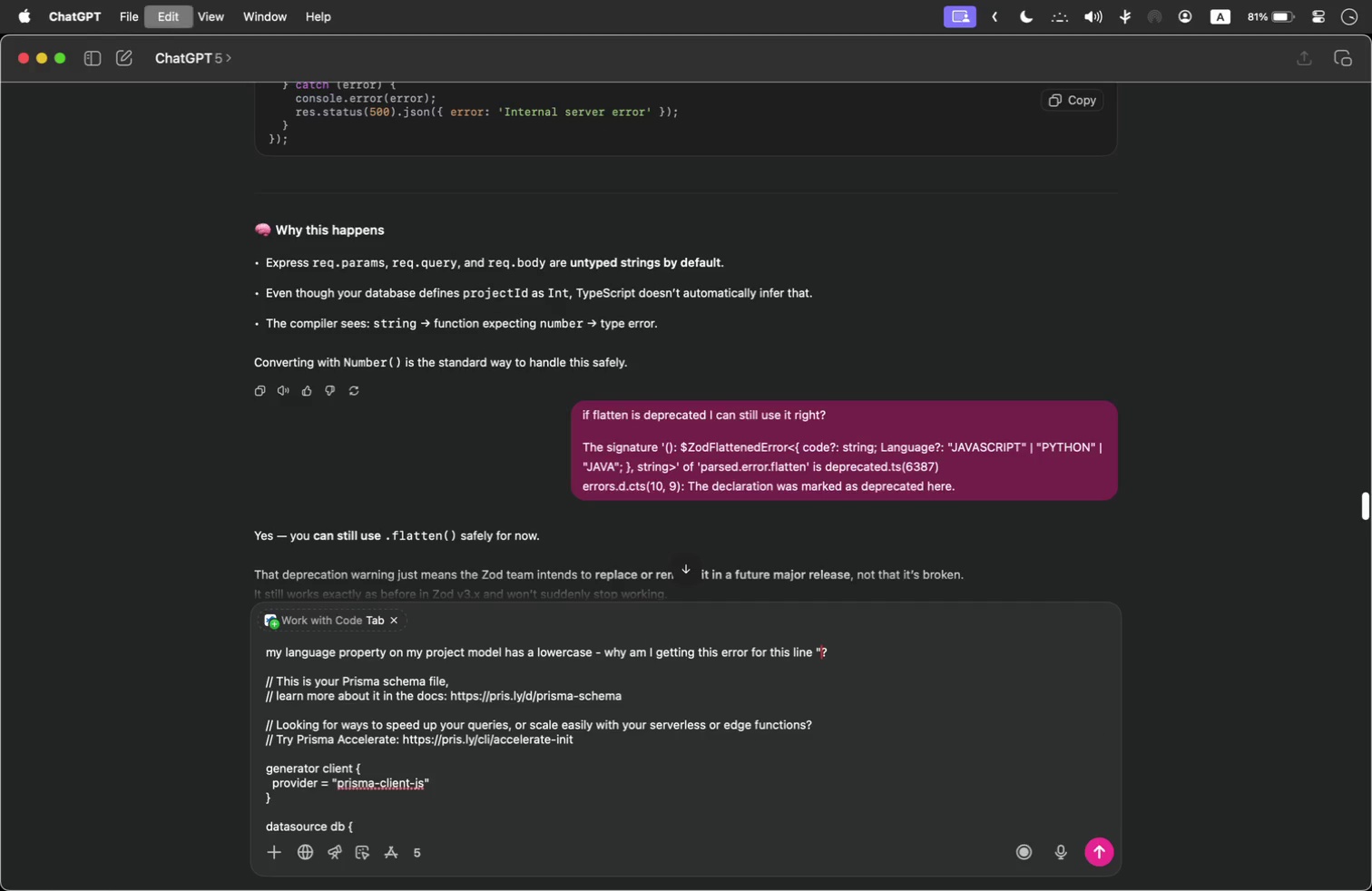 
key(Meta+V)
 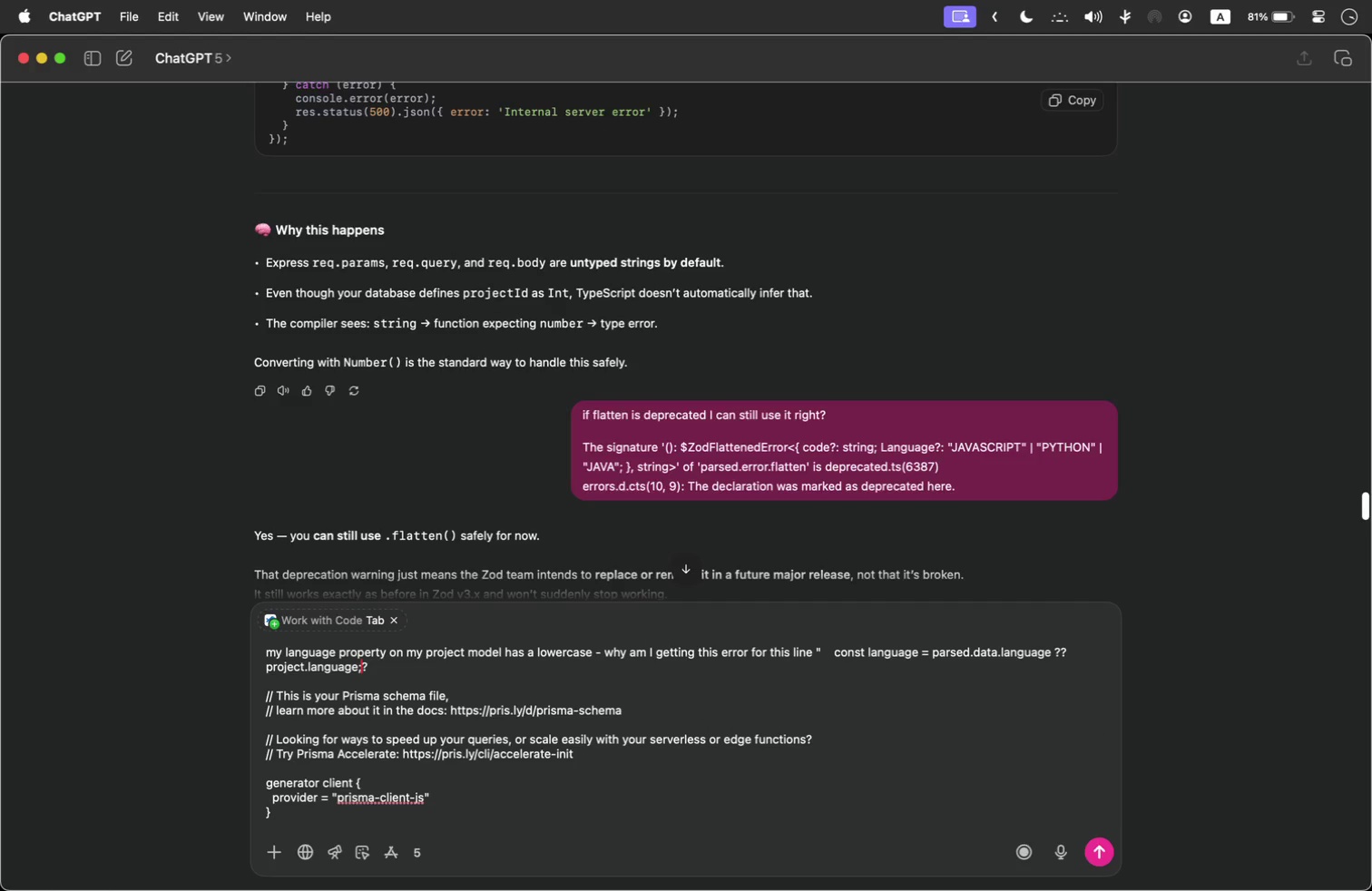 
key(Shift+Quote)
 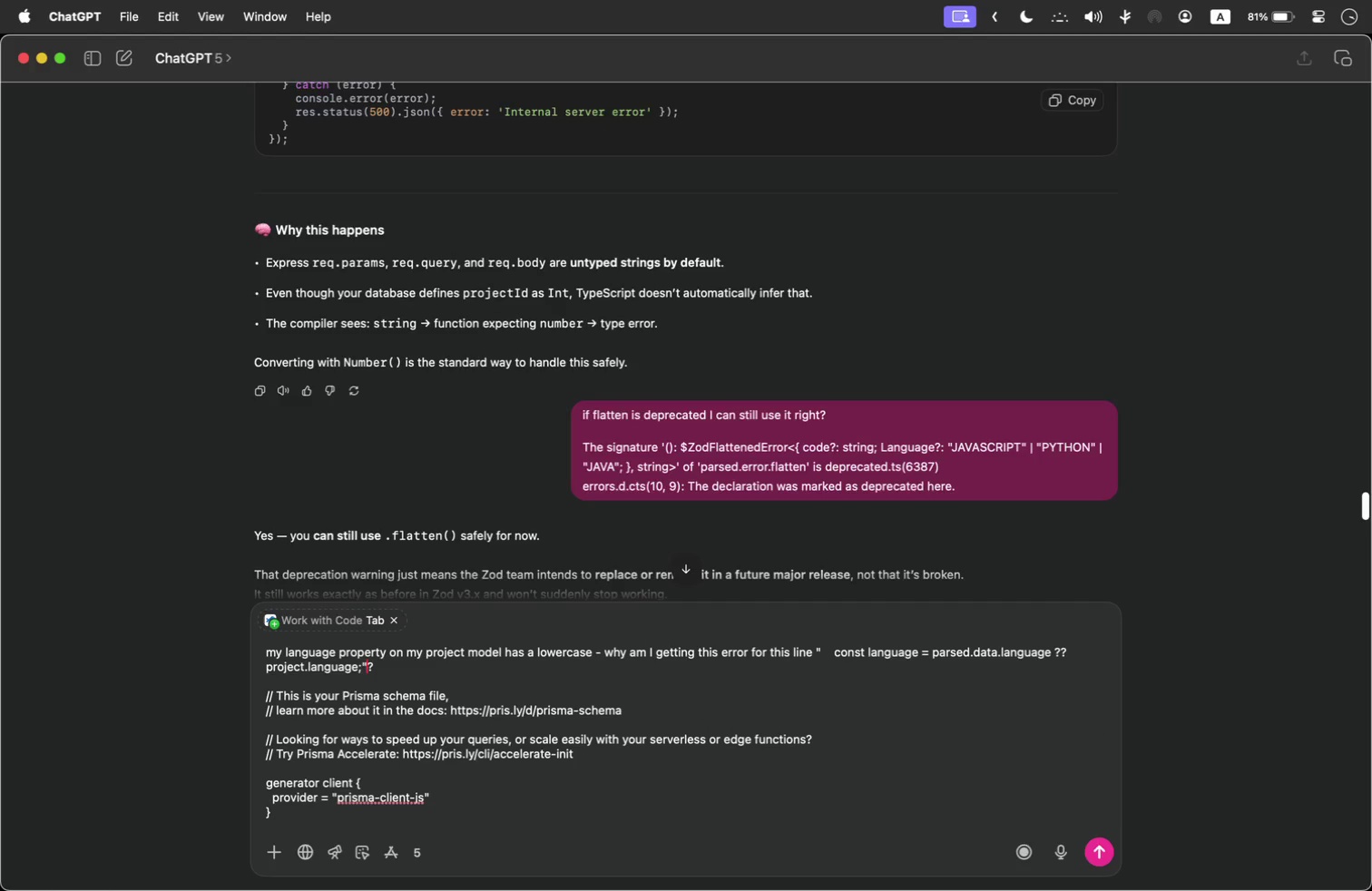 
key(Meta+A)
 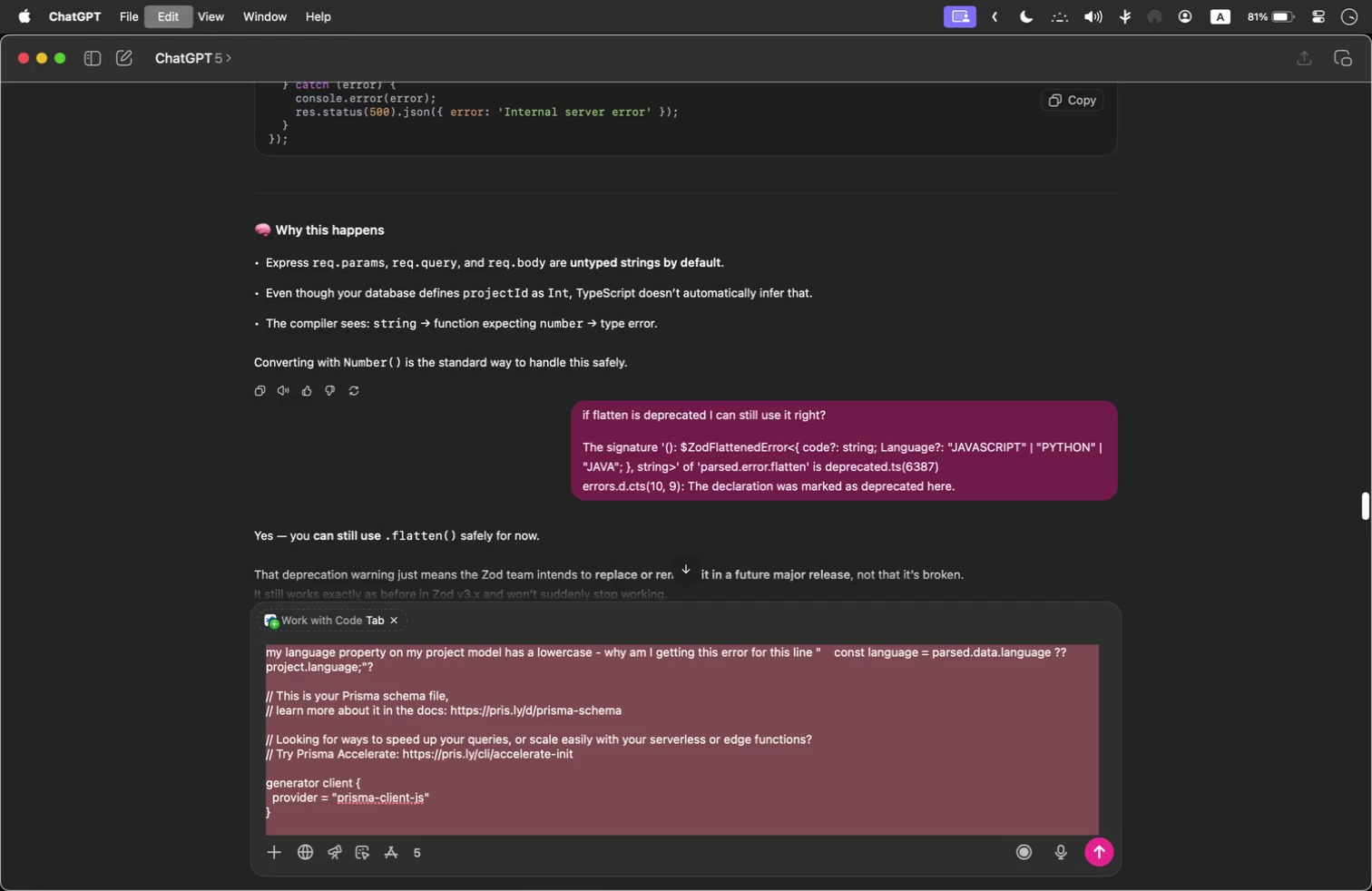 
key(Meta+C)
 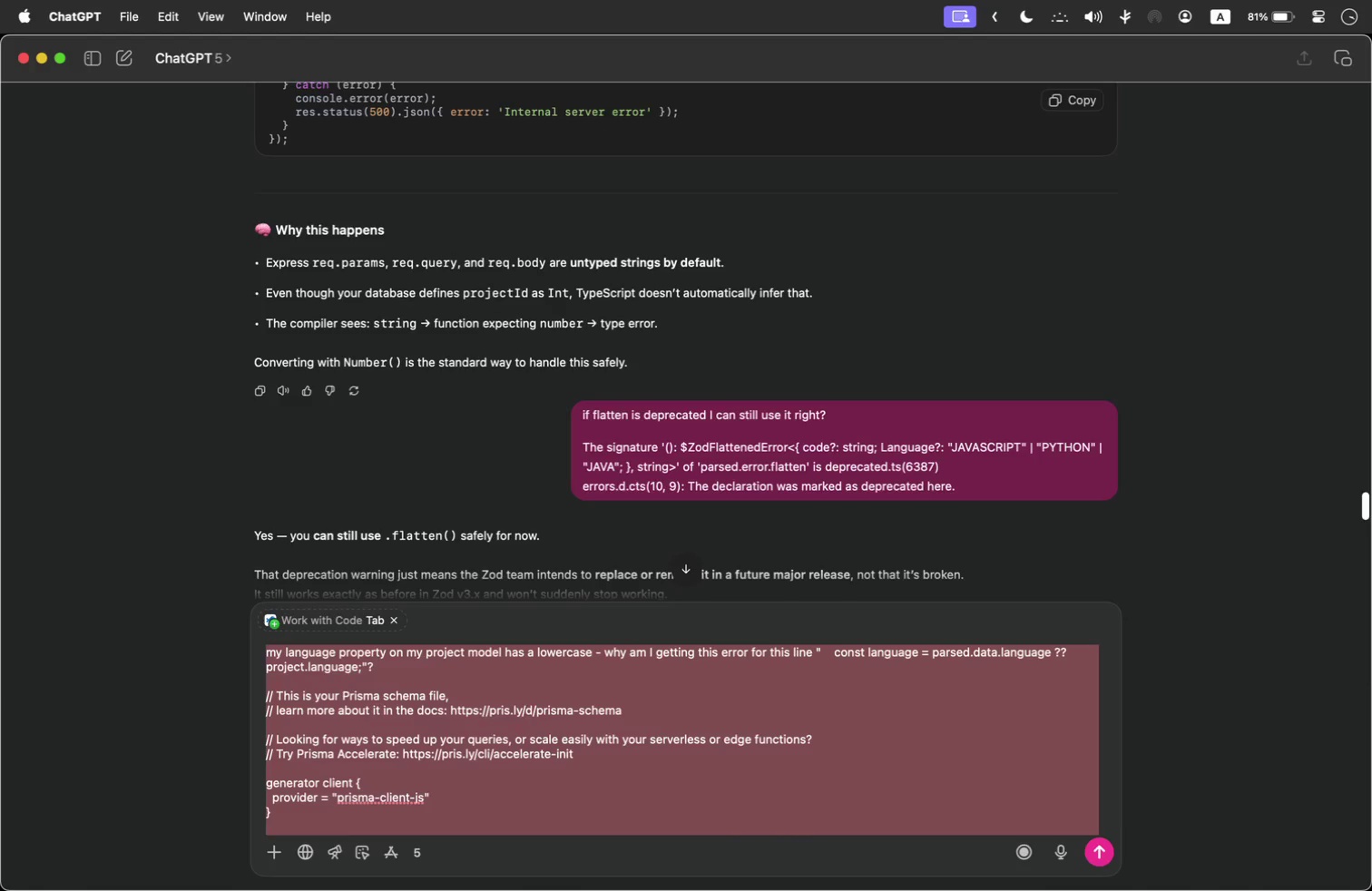 
key(Enter)
 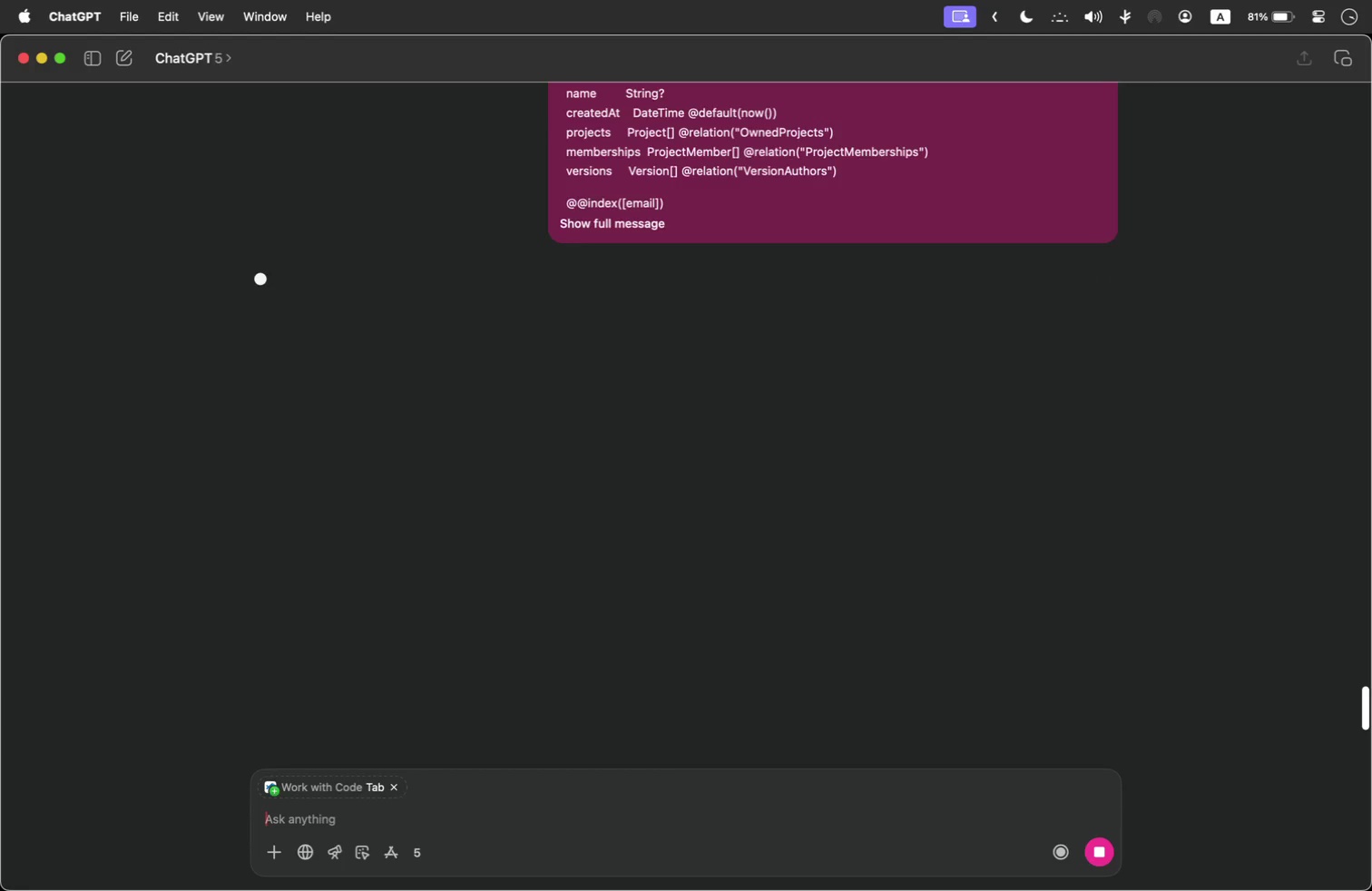 
key(Meta+Tab)
 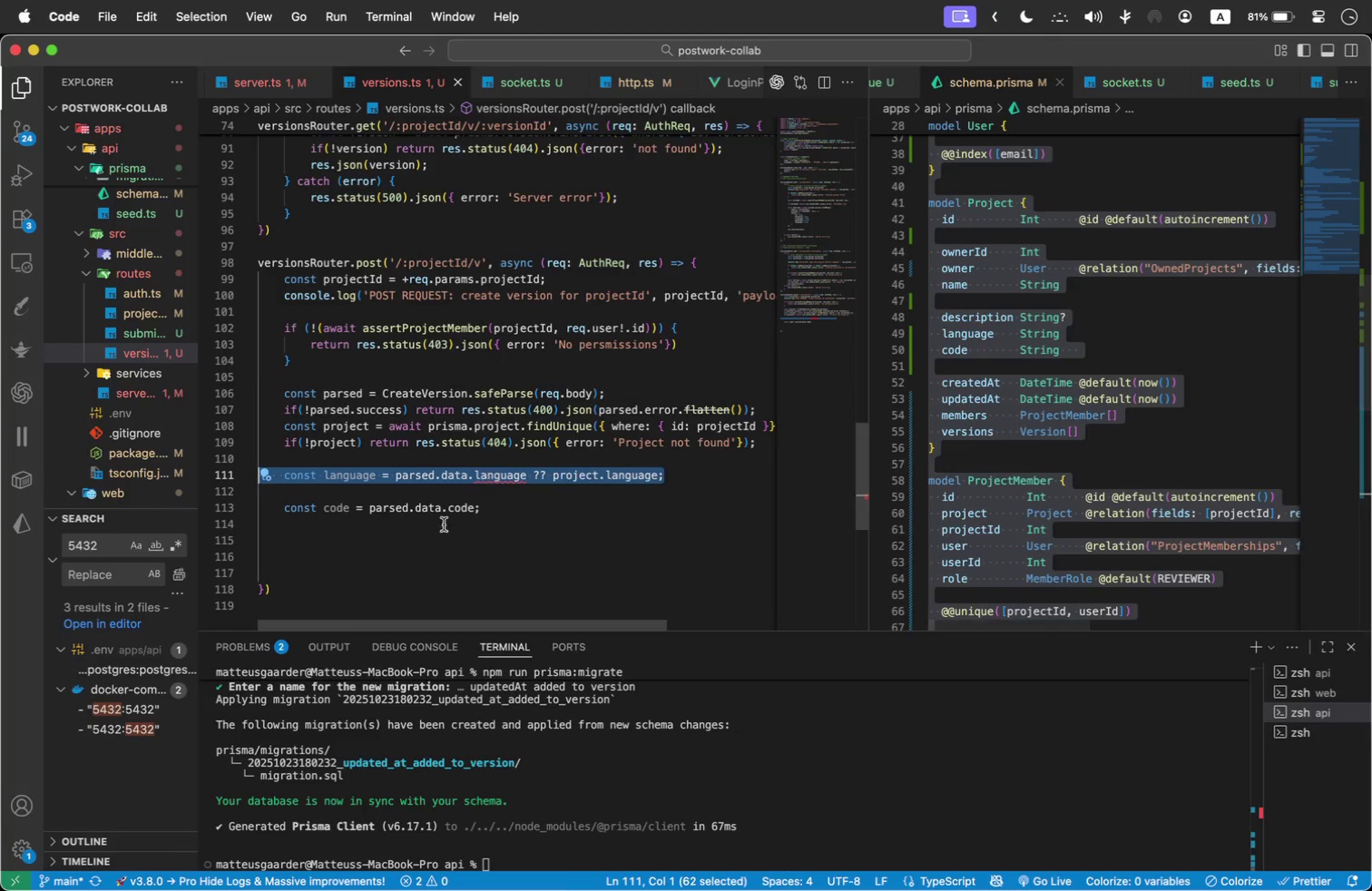 
left_click([515, 511])
 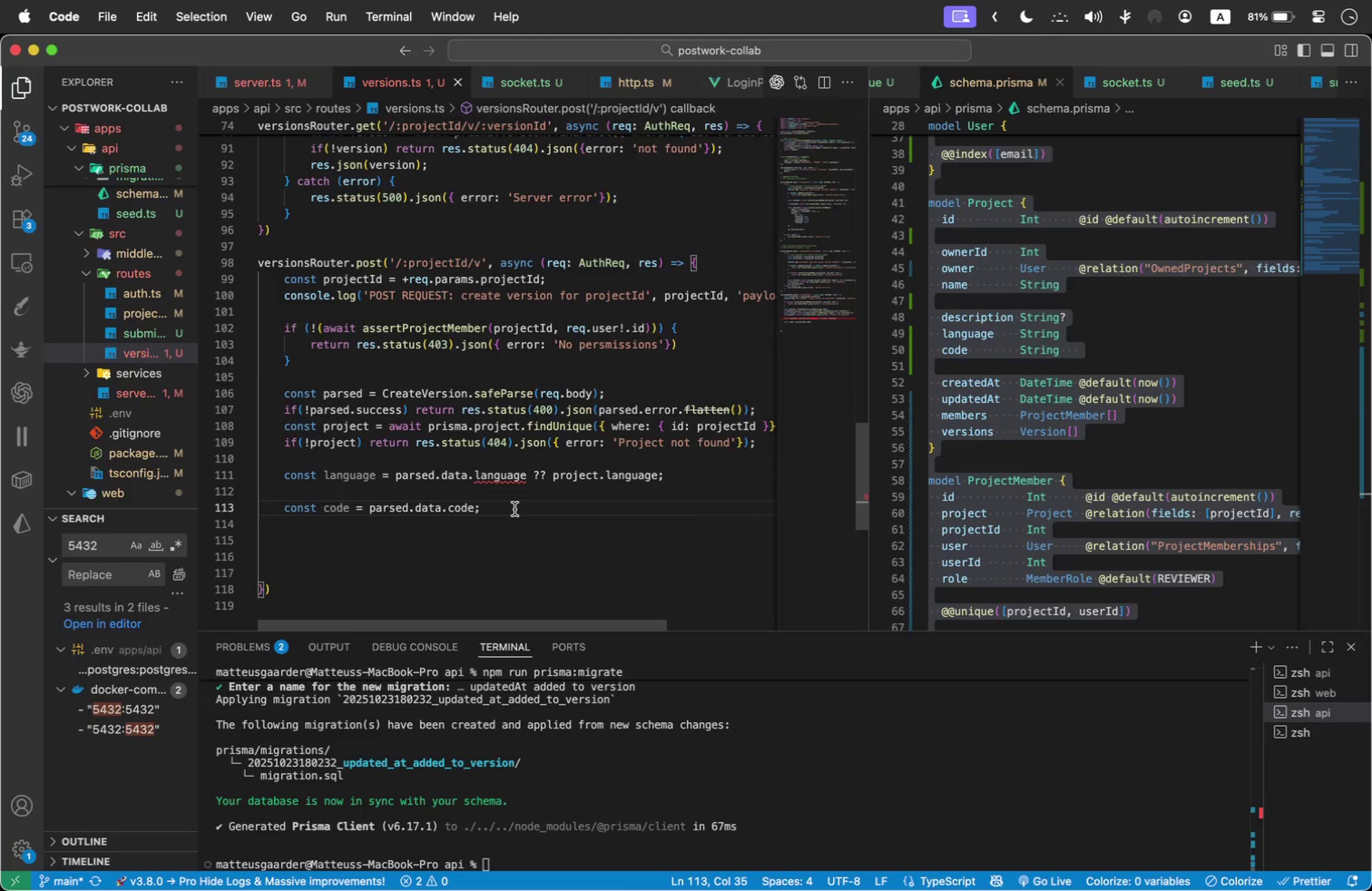 
key(Enter)
 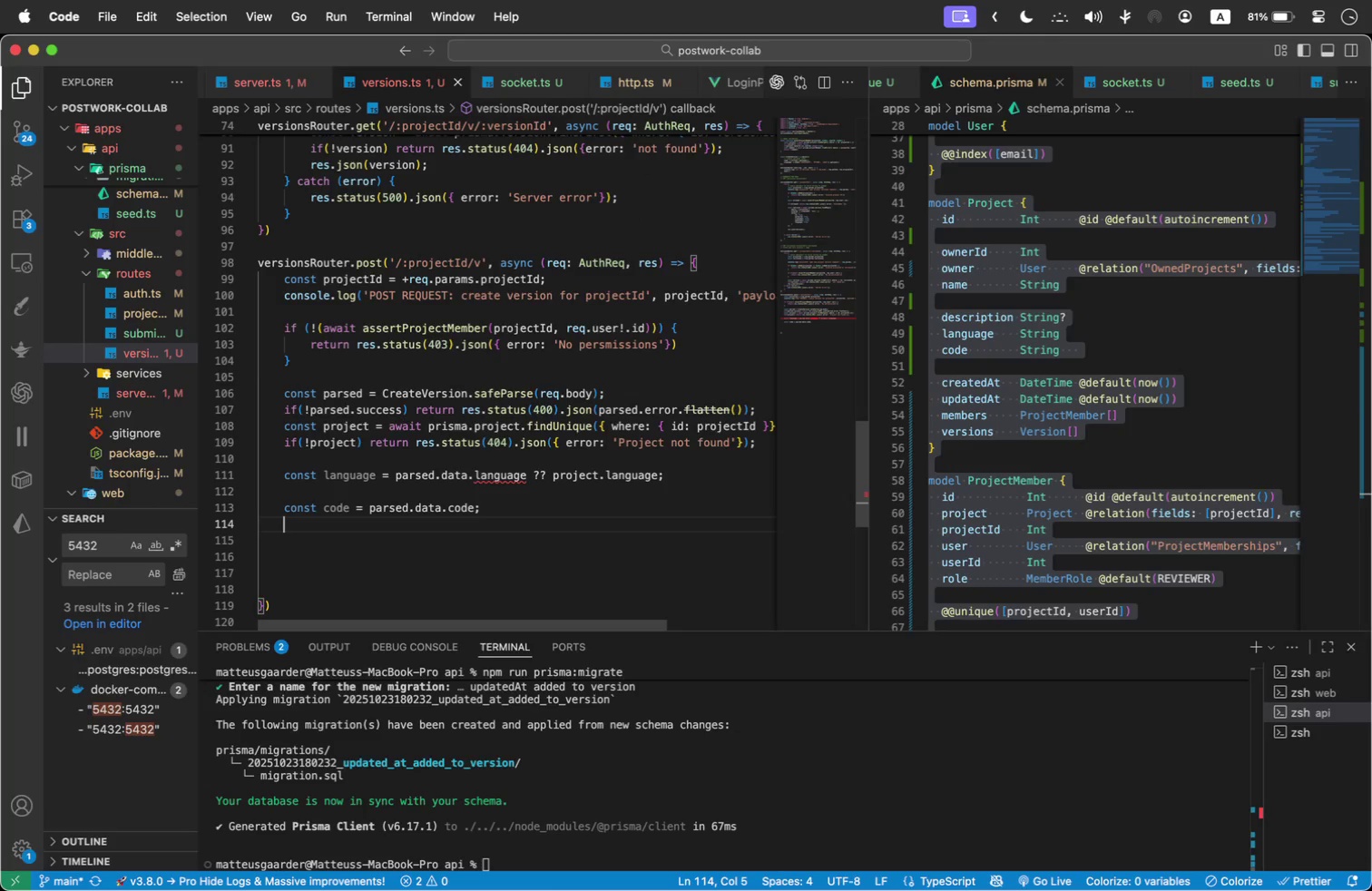 
key(Enter)
 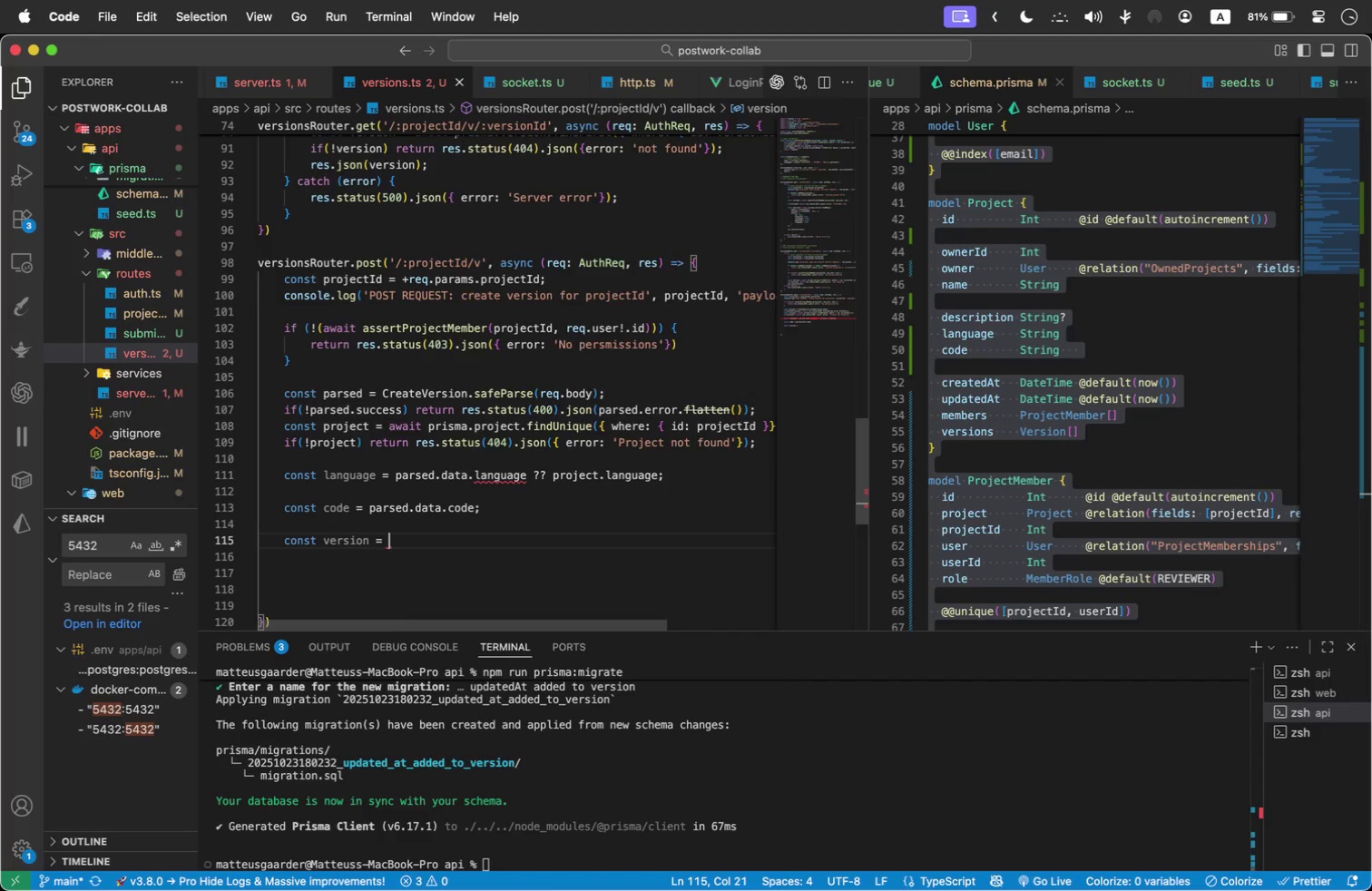 
type(const version = w)
key(Backspace)
type(await prisma.version.create({)
 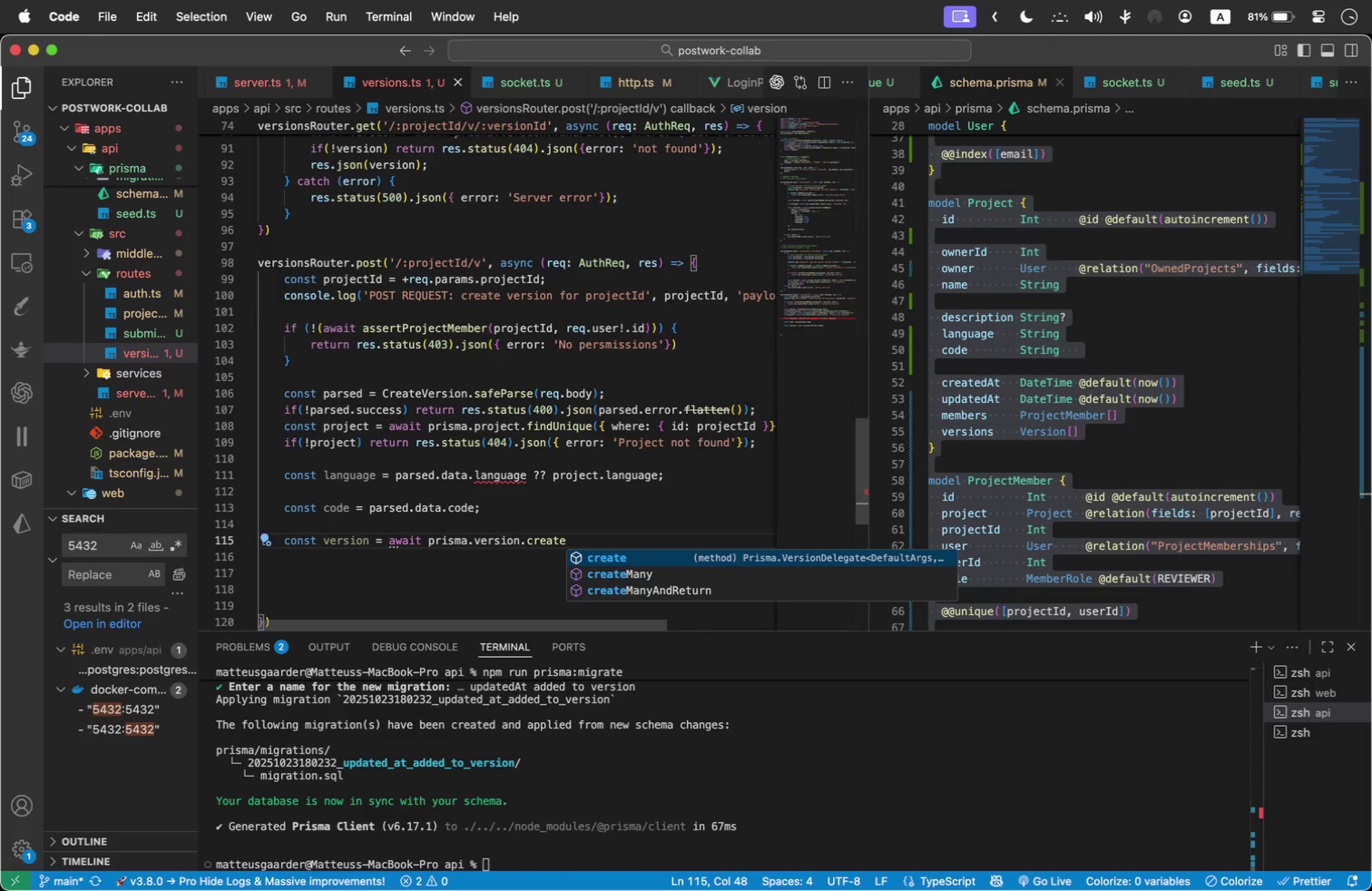 
 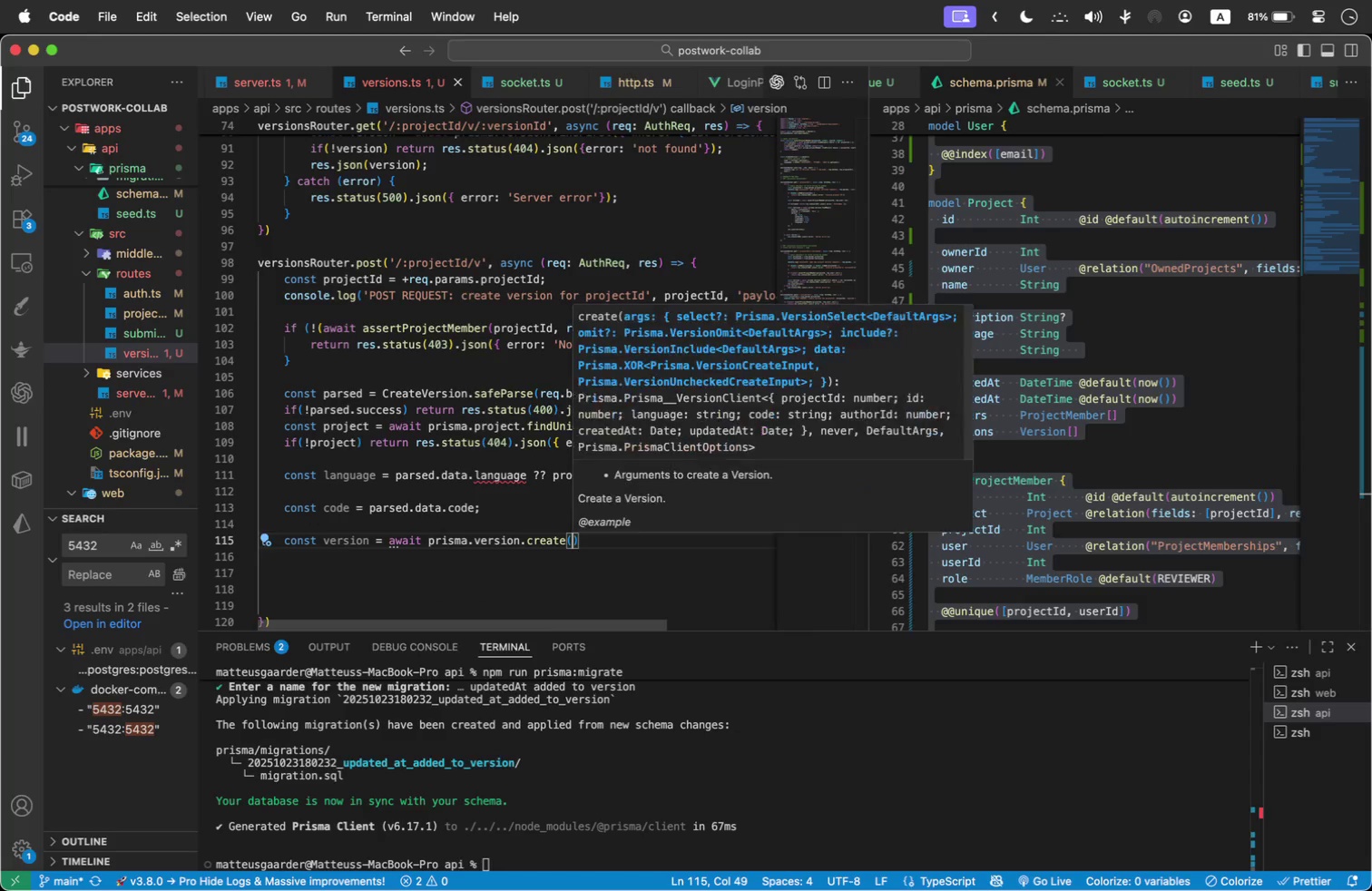 
key(Enter)
 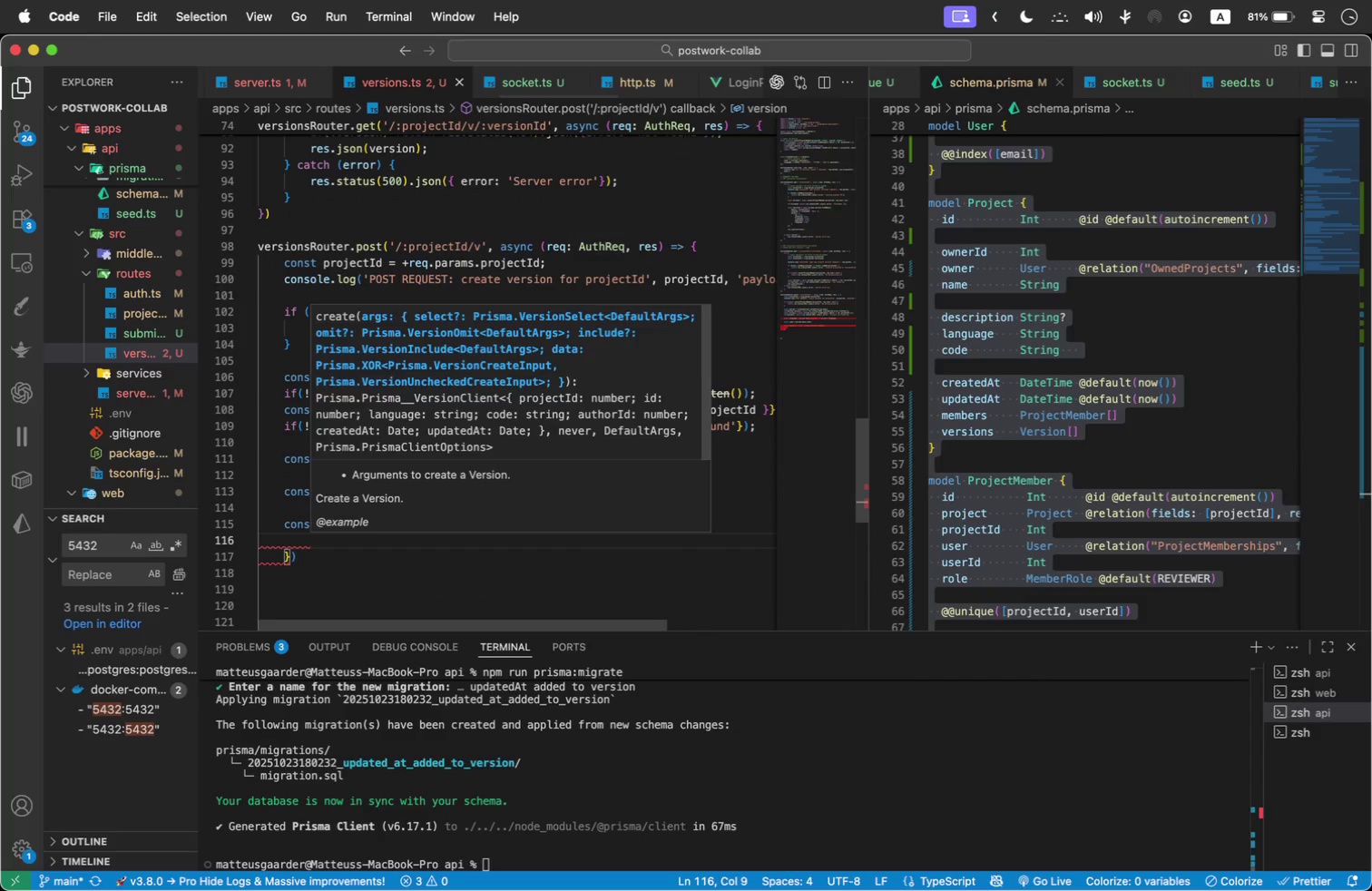 
type(data: {)
 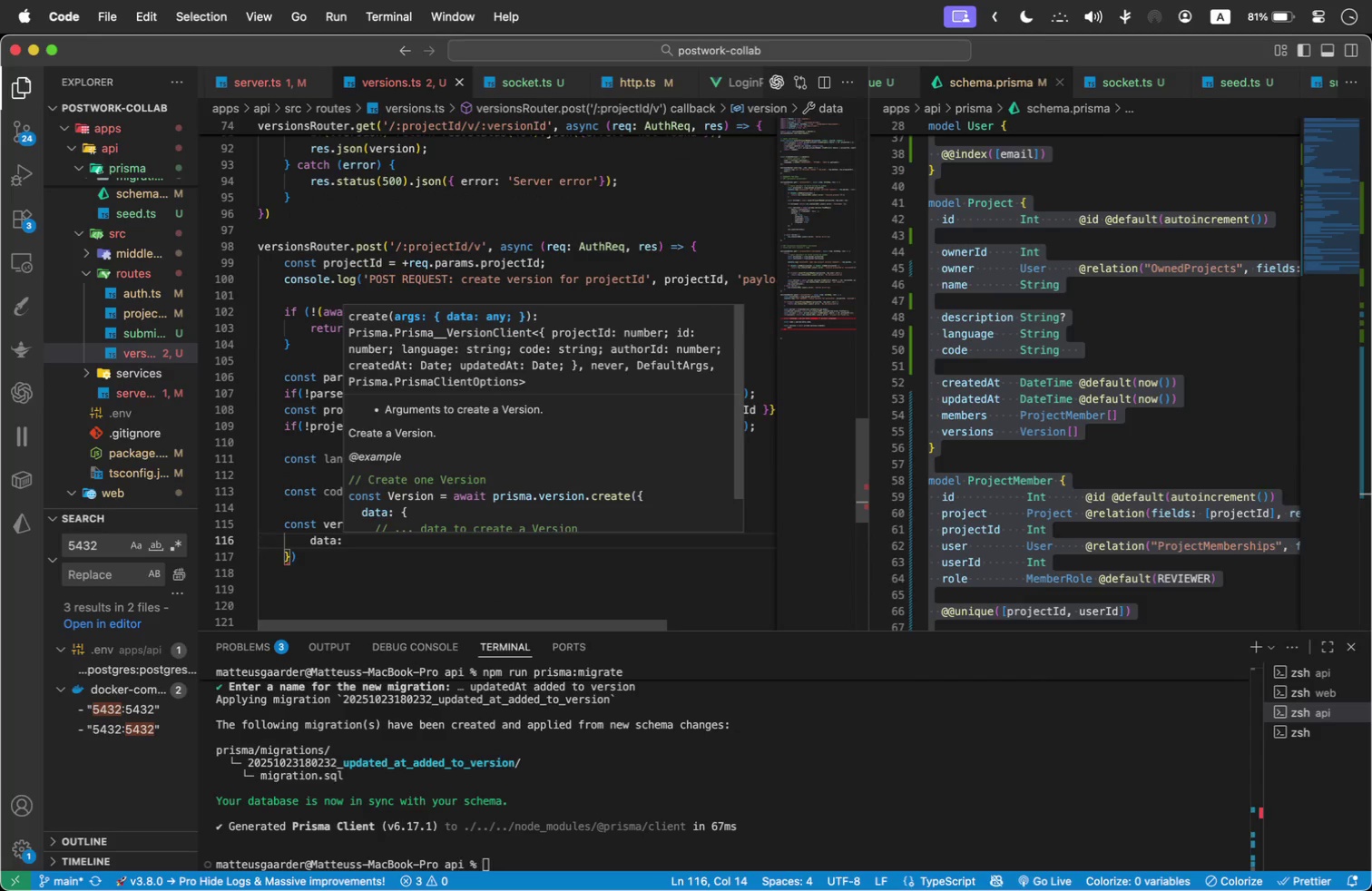 
 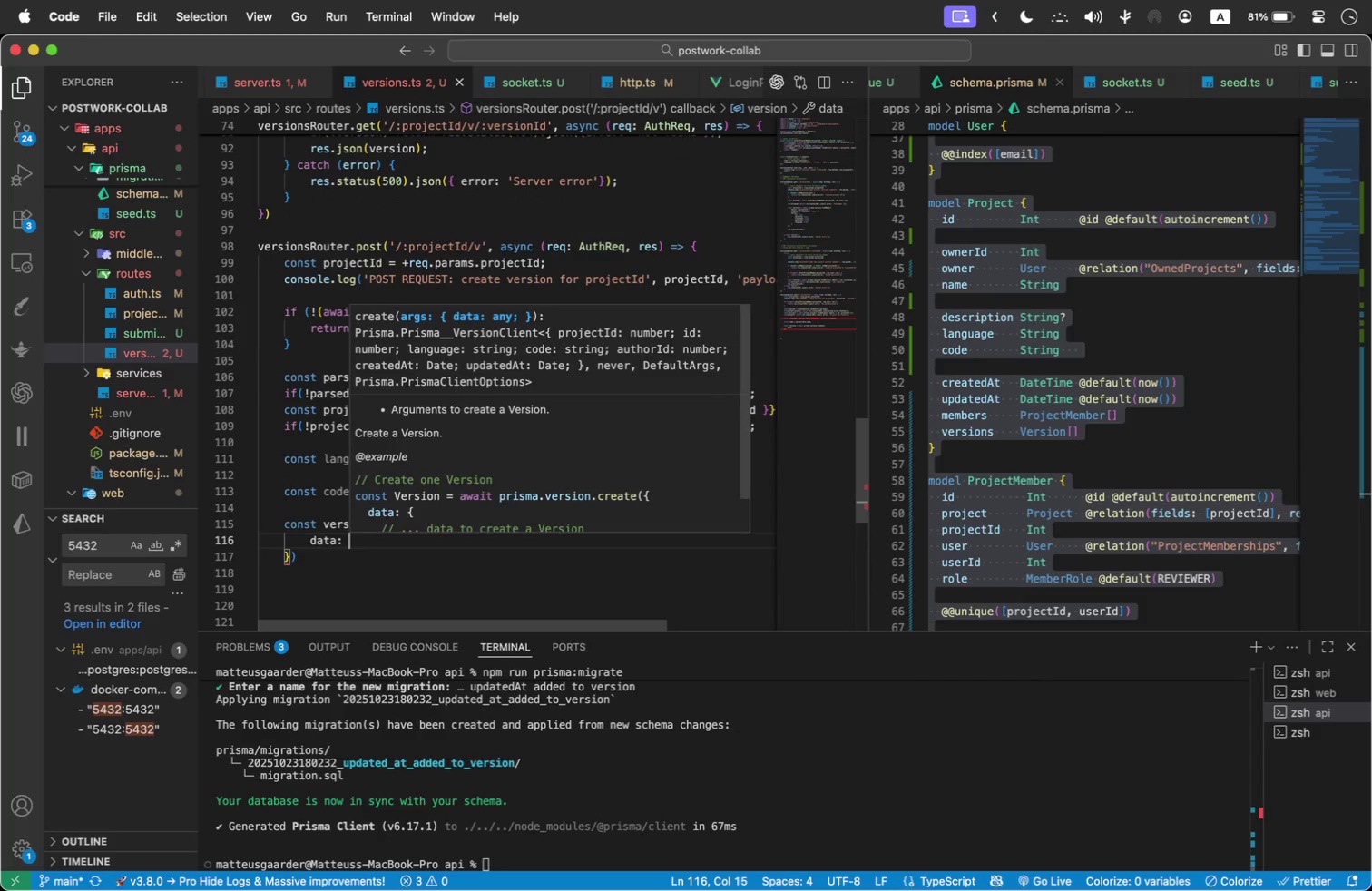 
key(Enter)
 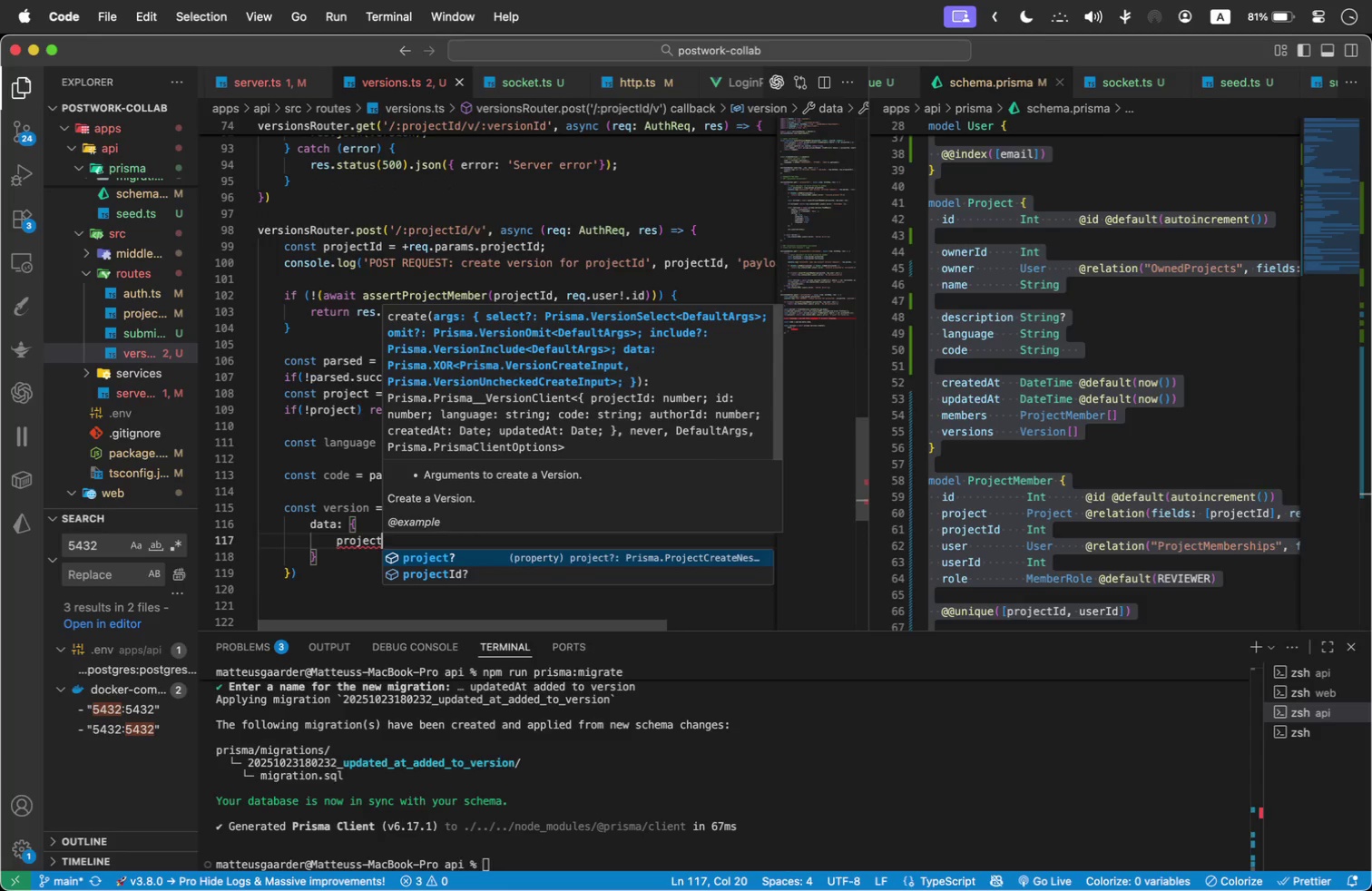 
type(project)
 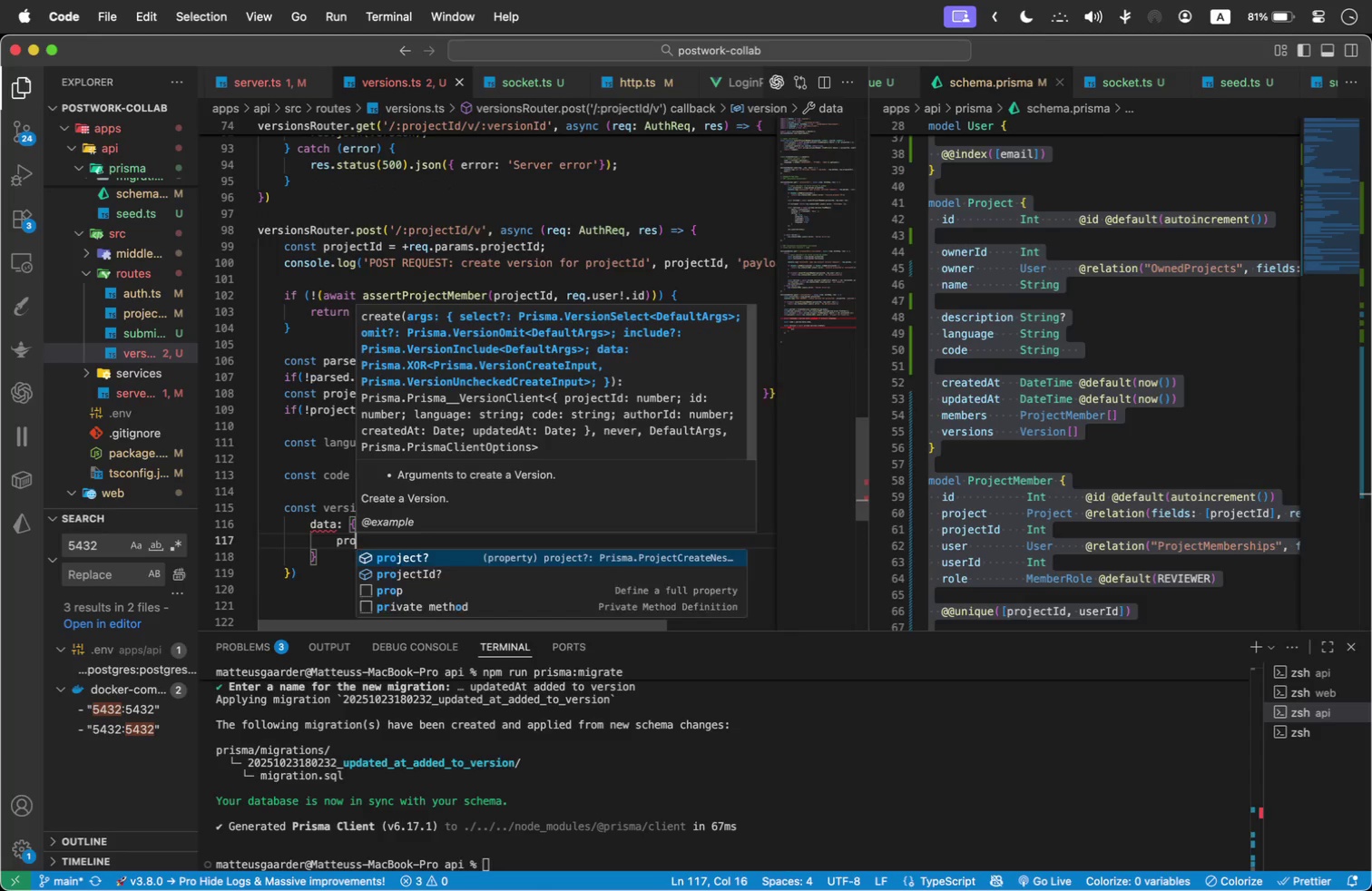 
key(ArrowDown)
 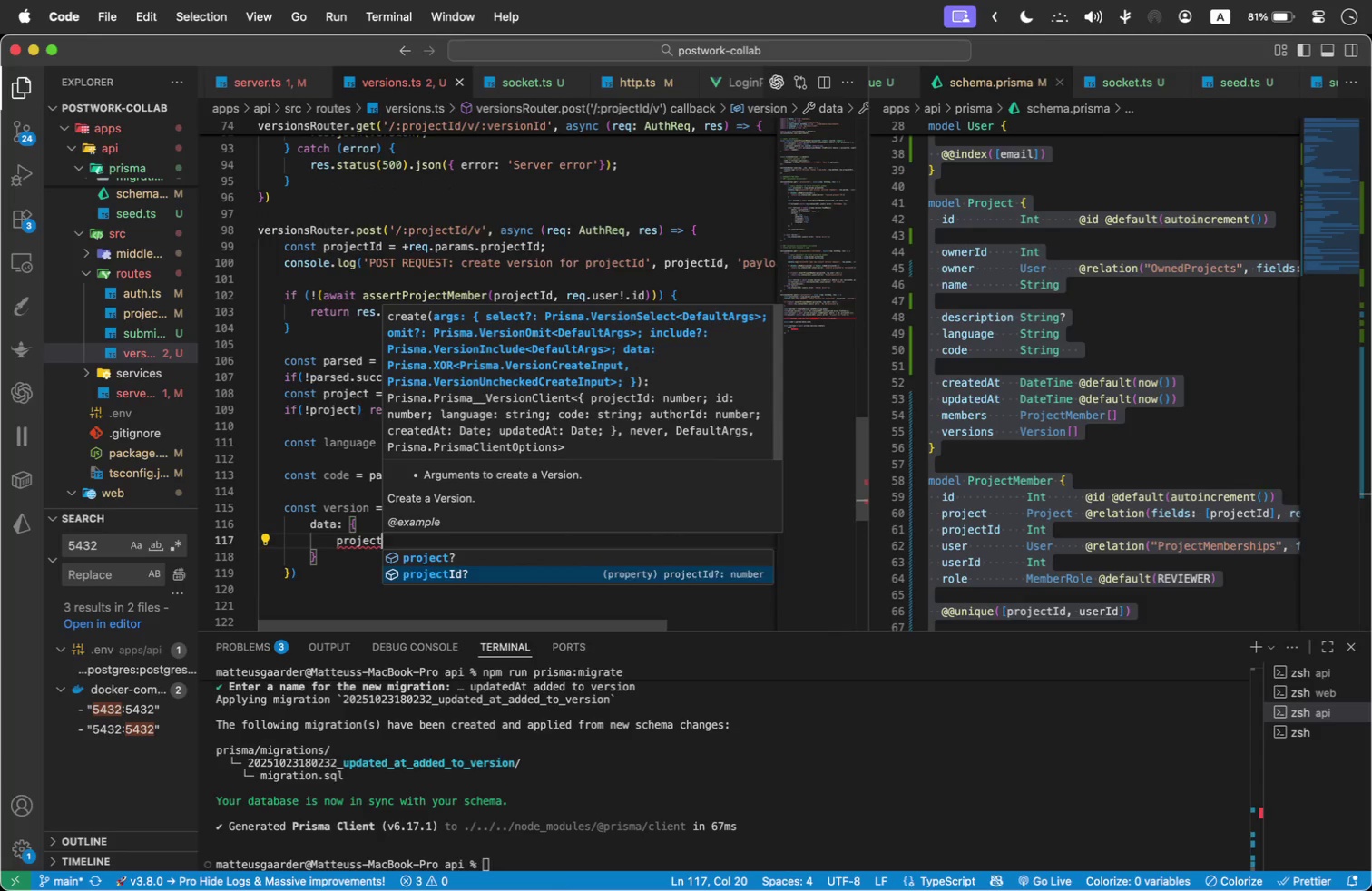 
key(Enter)
 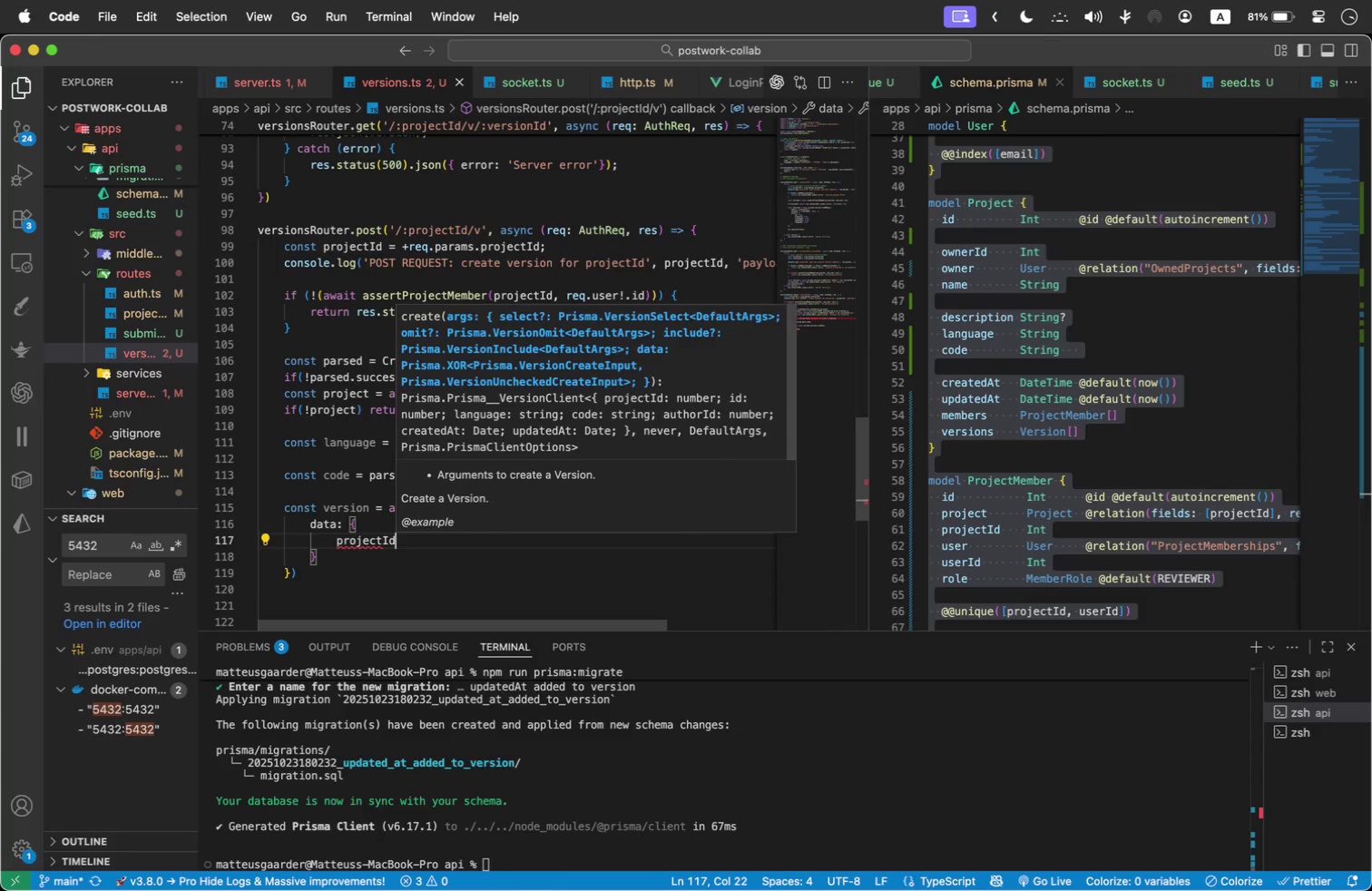 
key(Comma)
 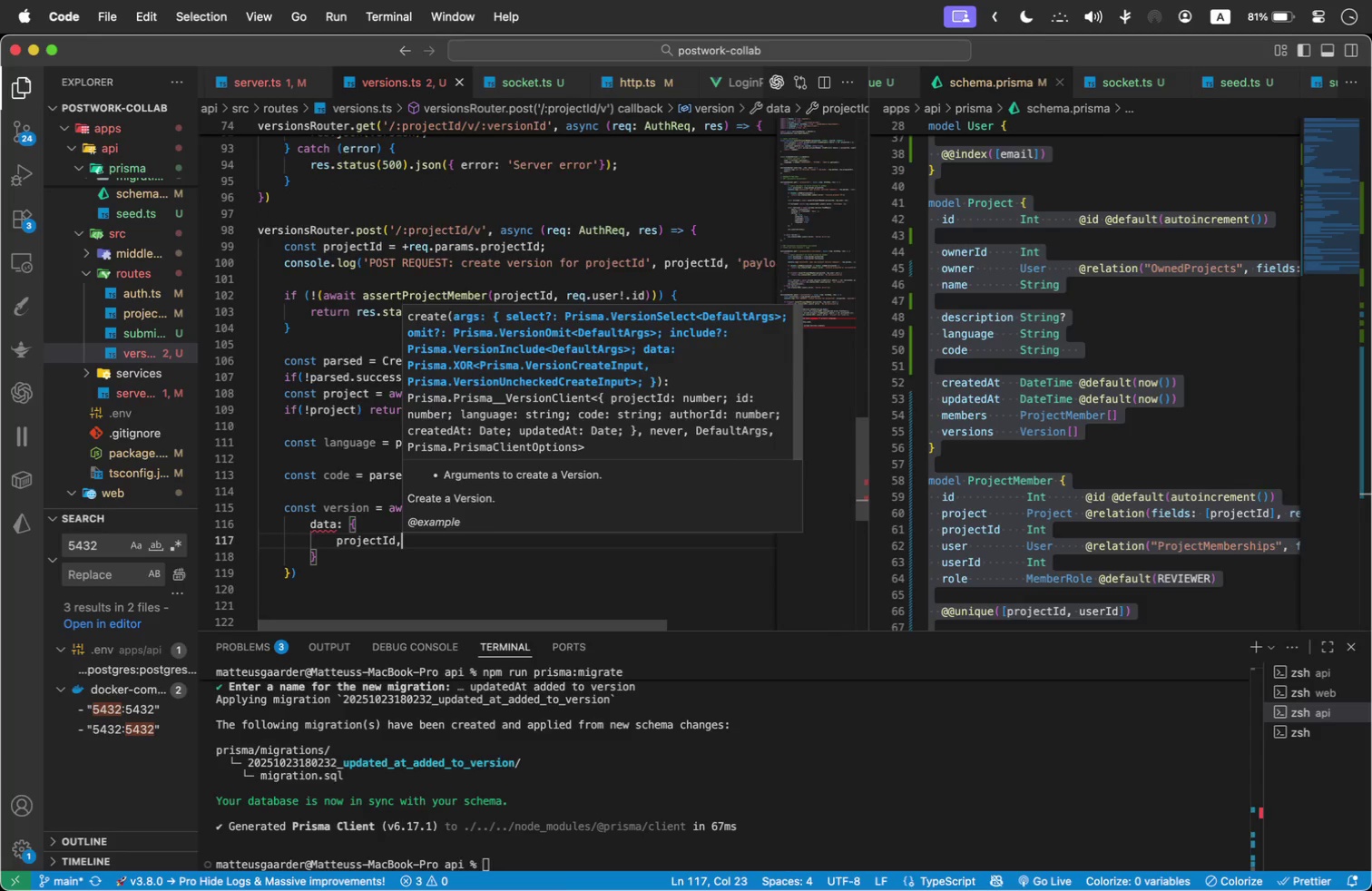 
key(Enter)
 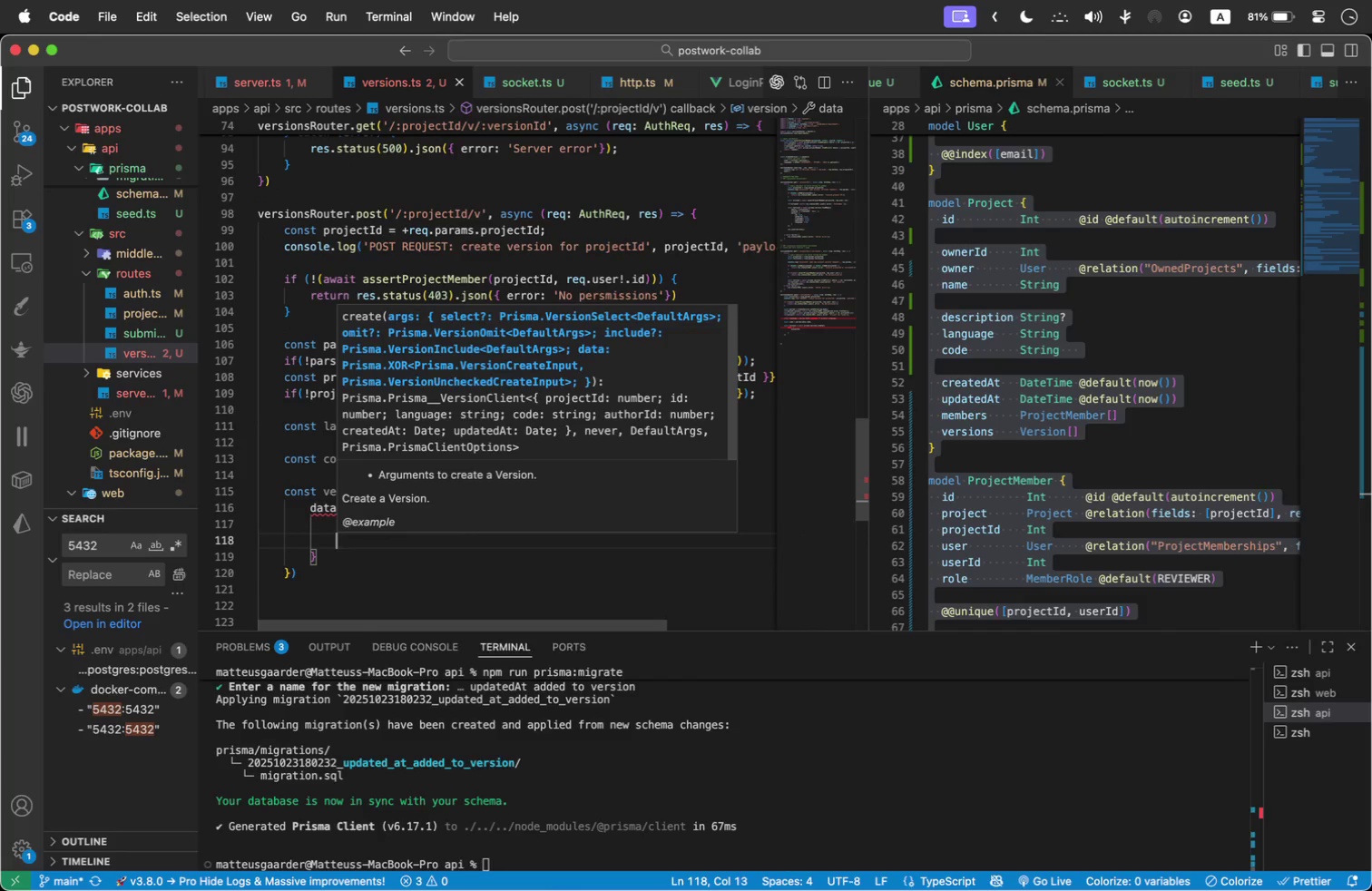 
type(authorId: req.user!.id,)
 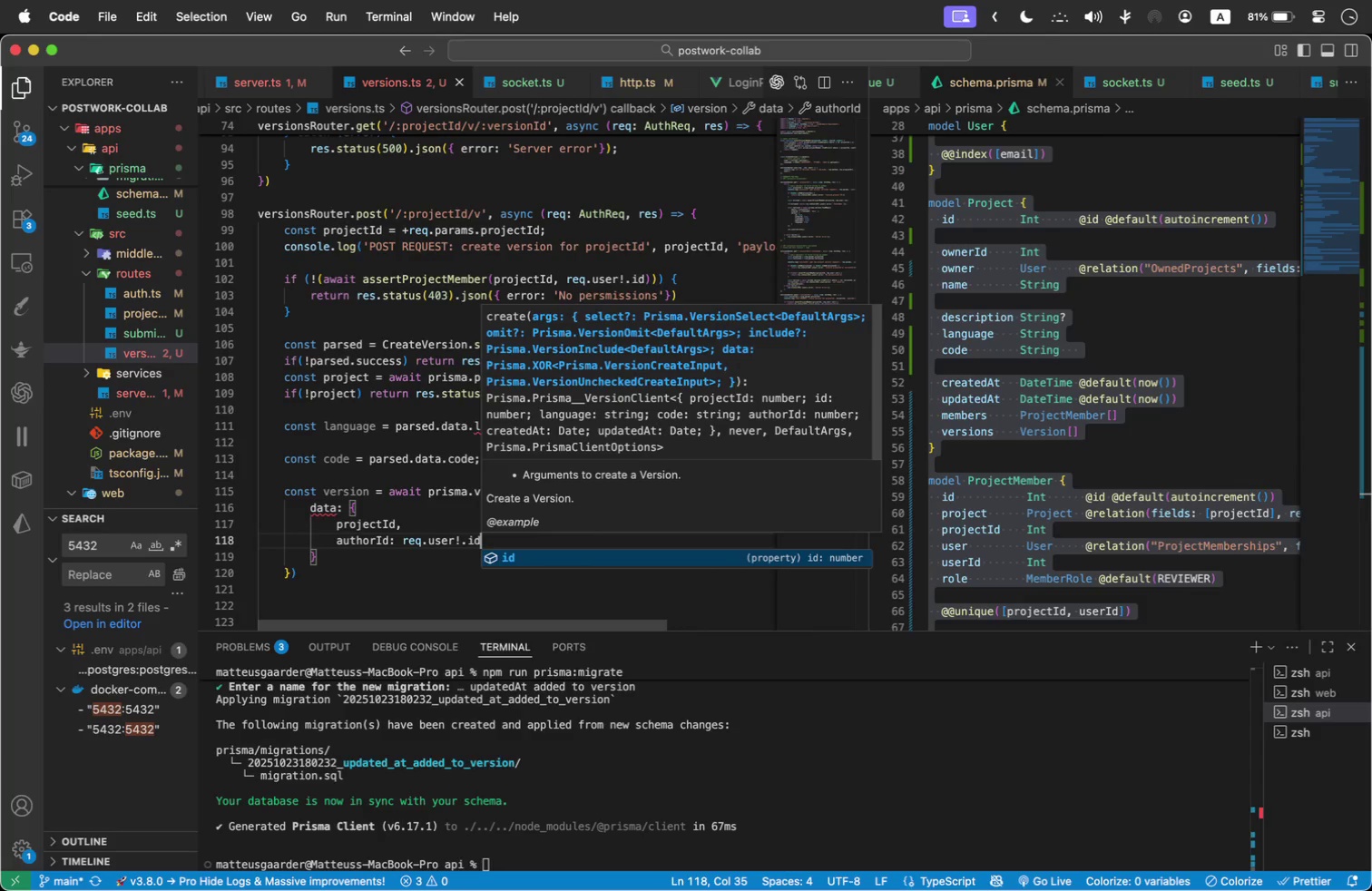 
 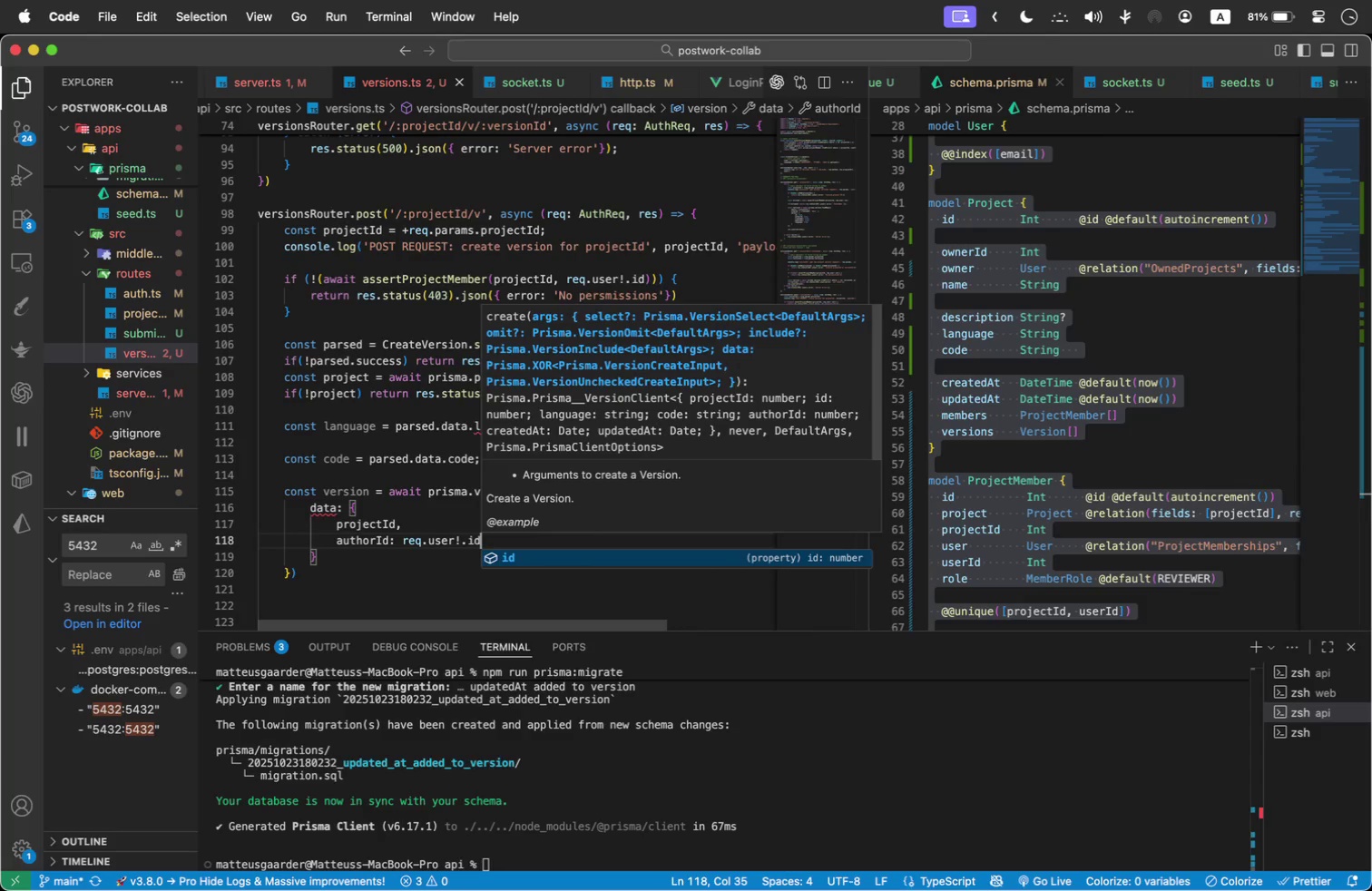 
key(Enter)
 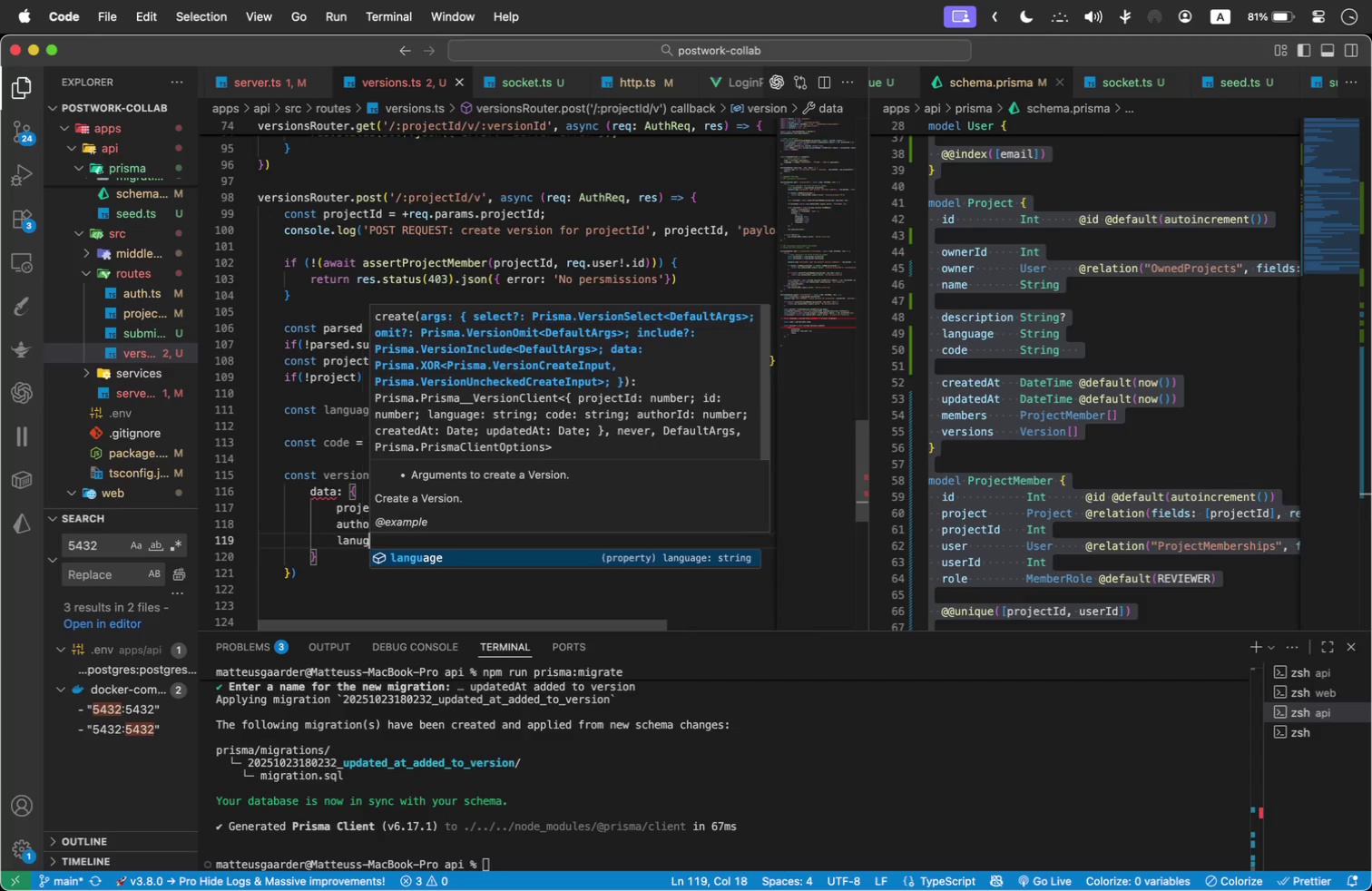 
type(lanugage)
 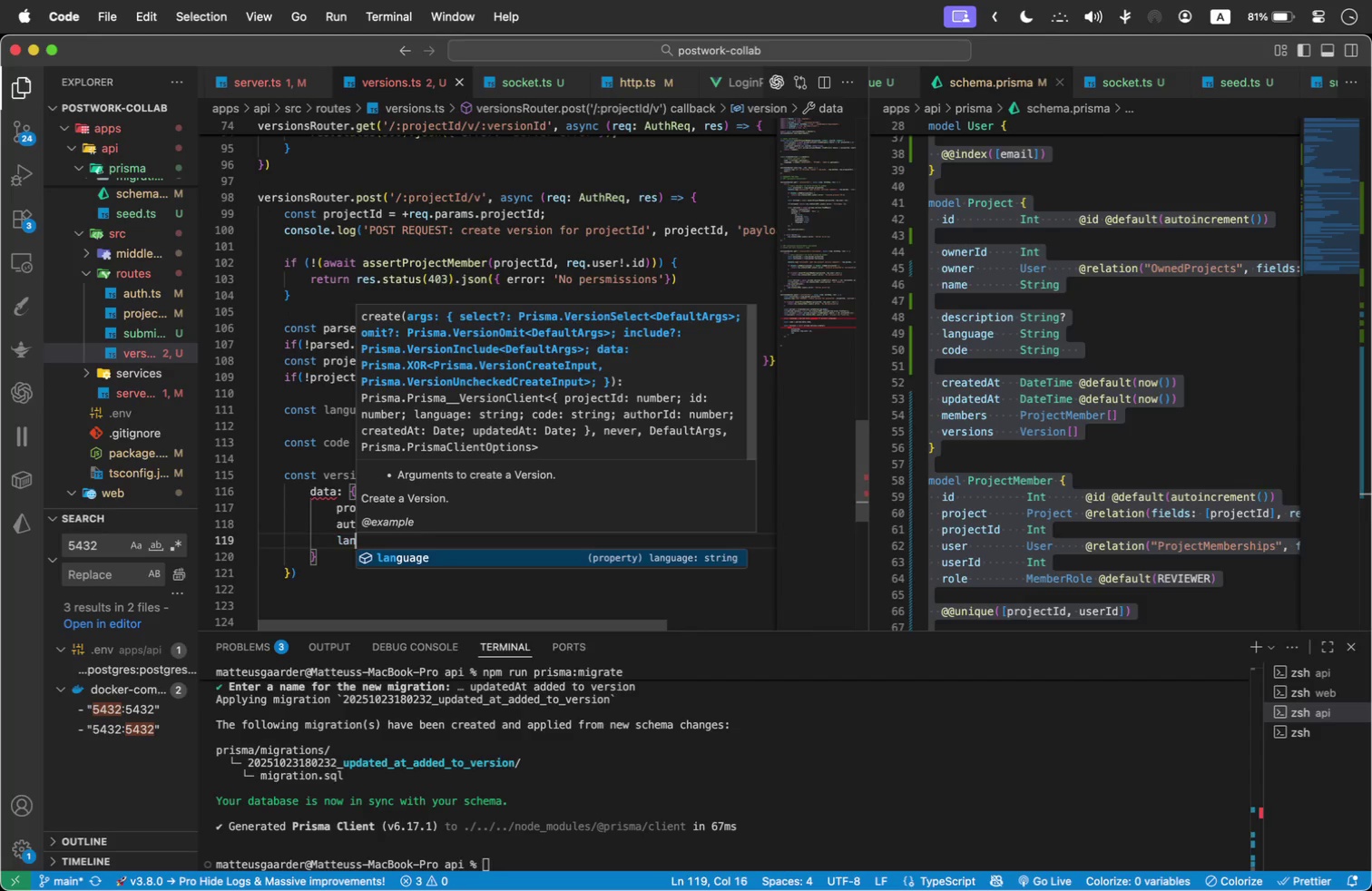 
key(Enter)
 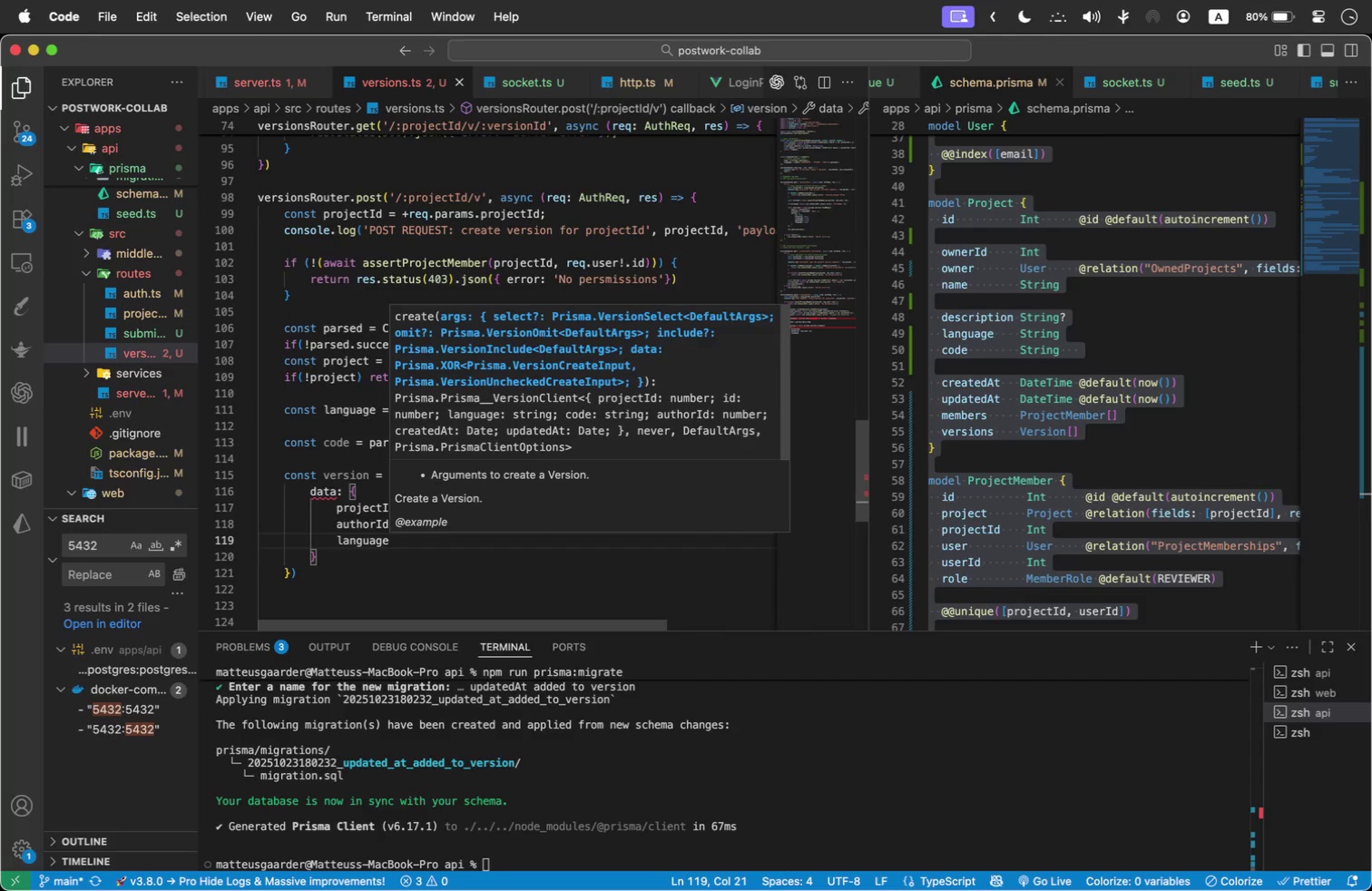 
key(Comma)
 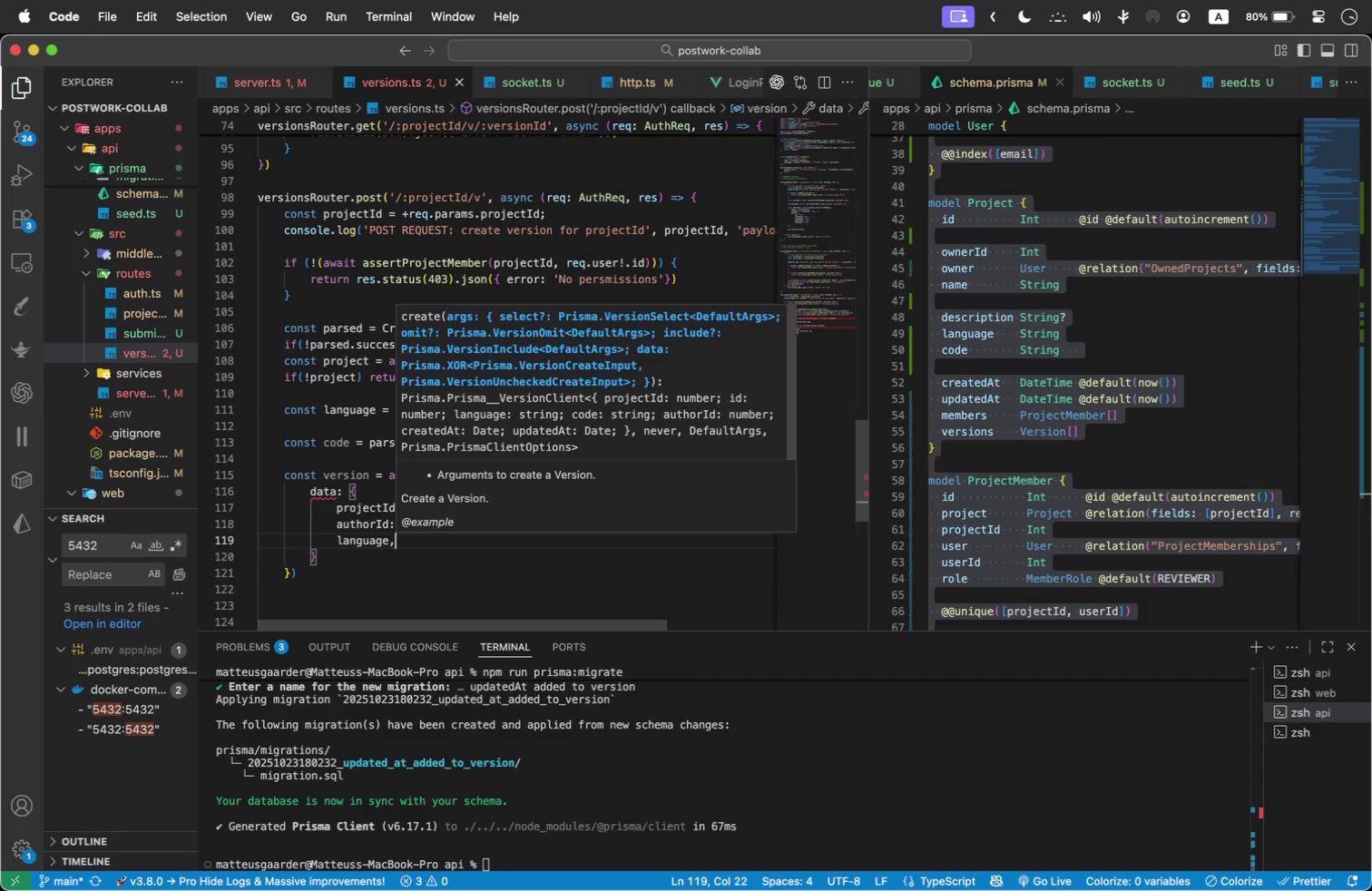 
key(Enter)
 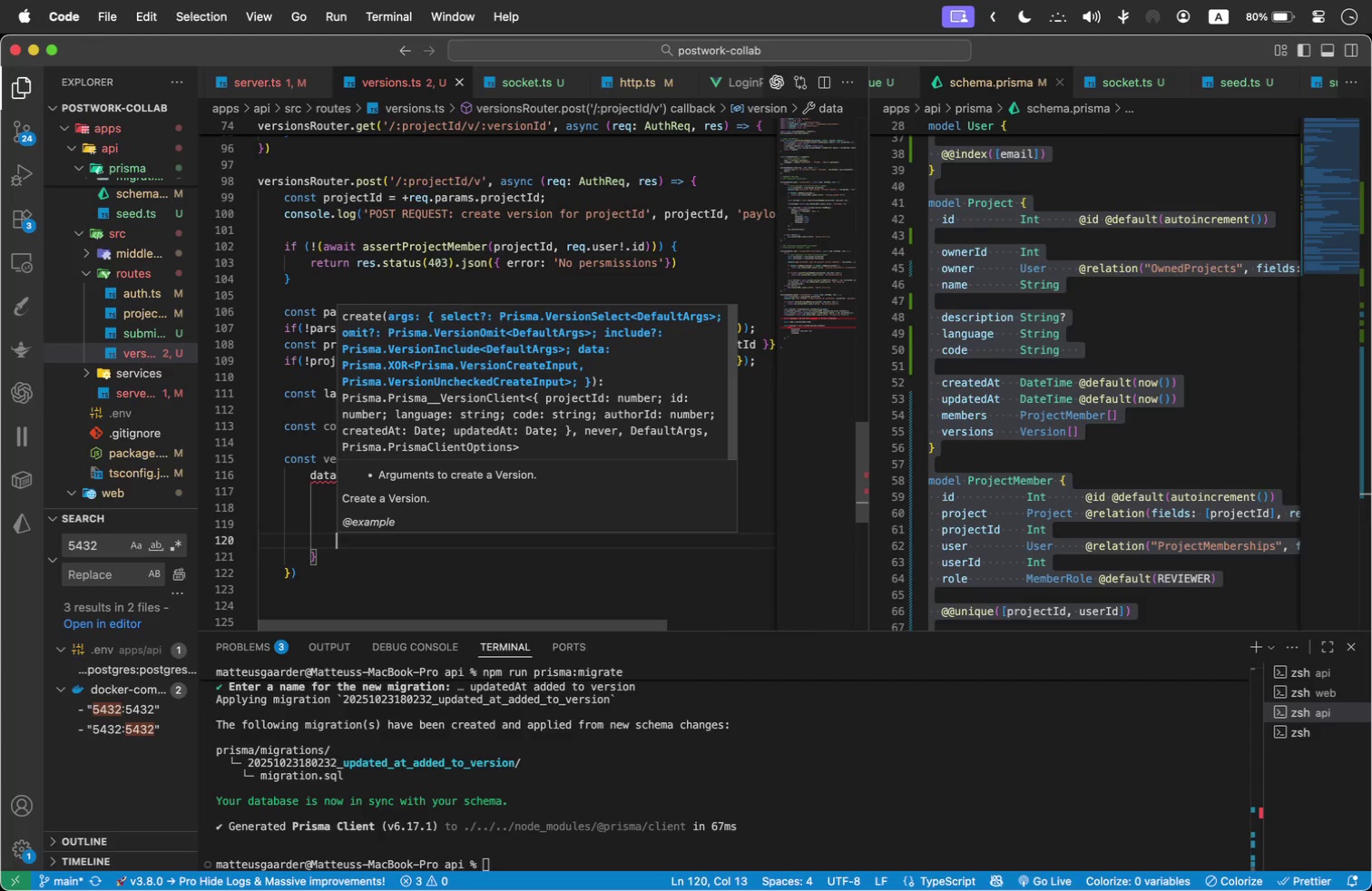 
type(content,)
 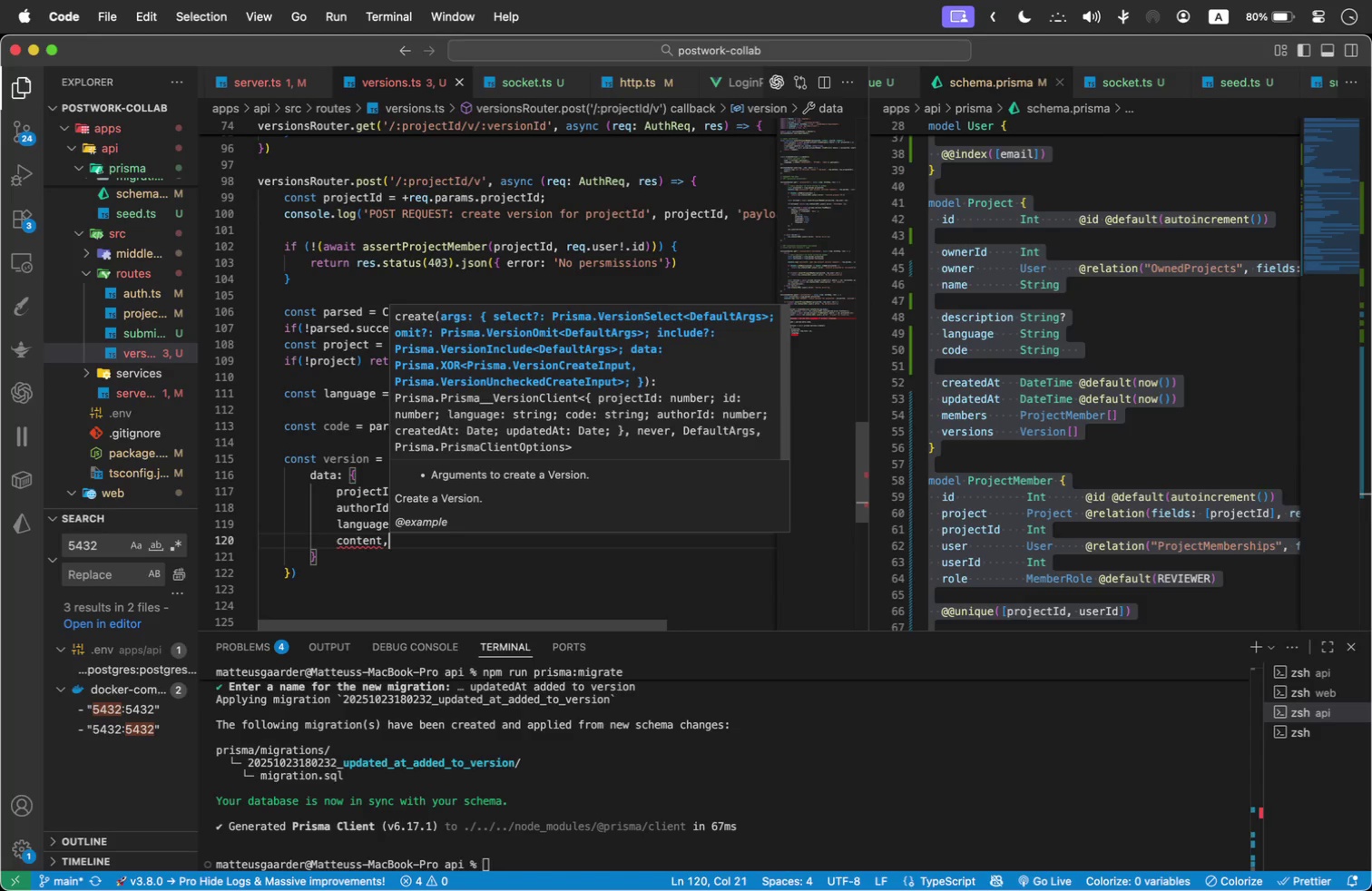 
left_click([325, 405])
 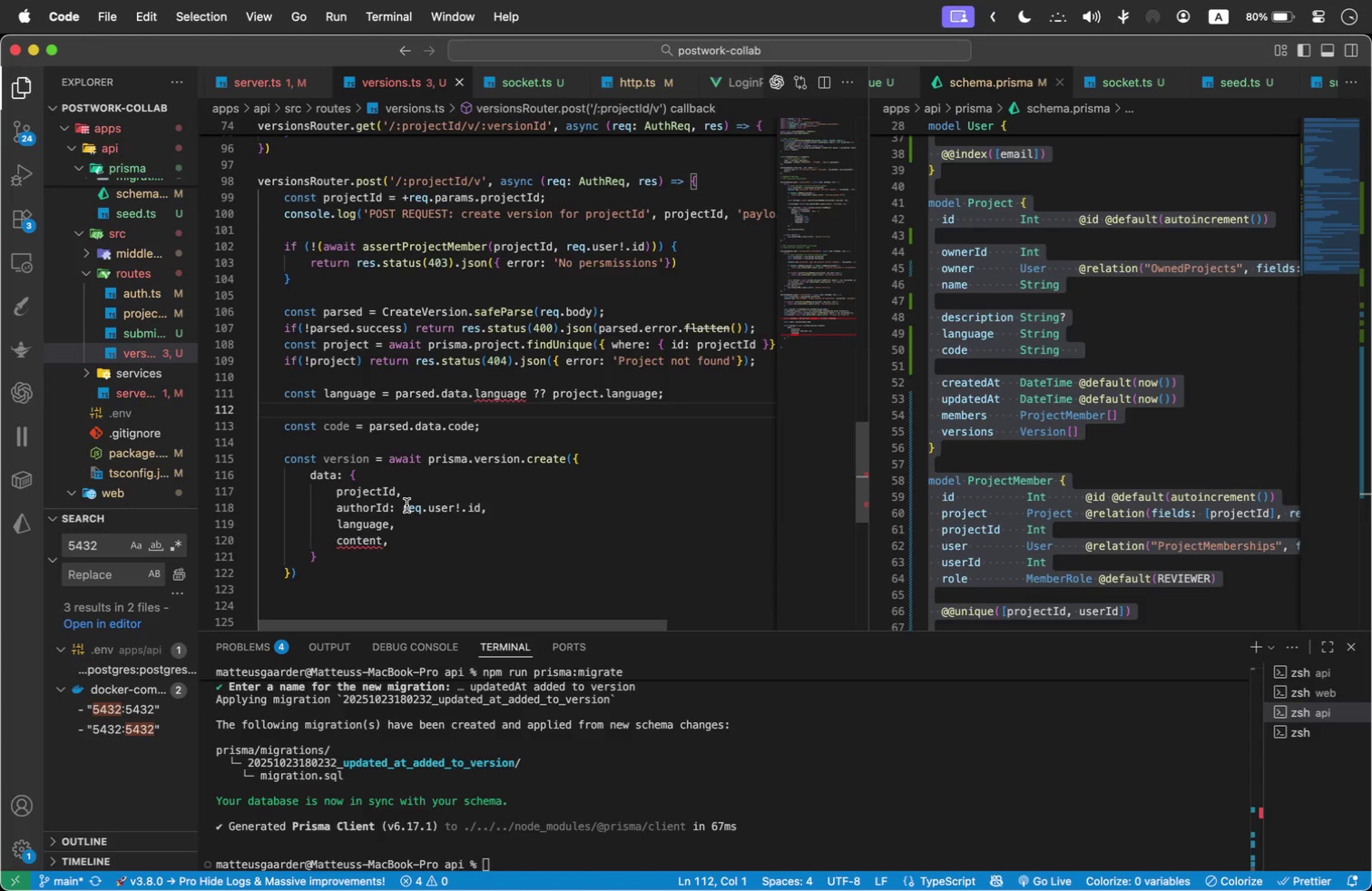 
mouse_move([398, 563])
 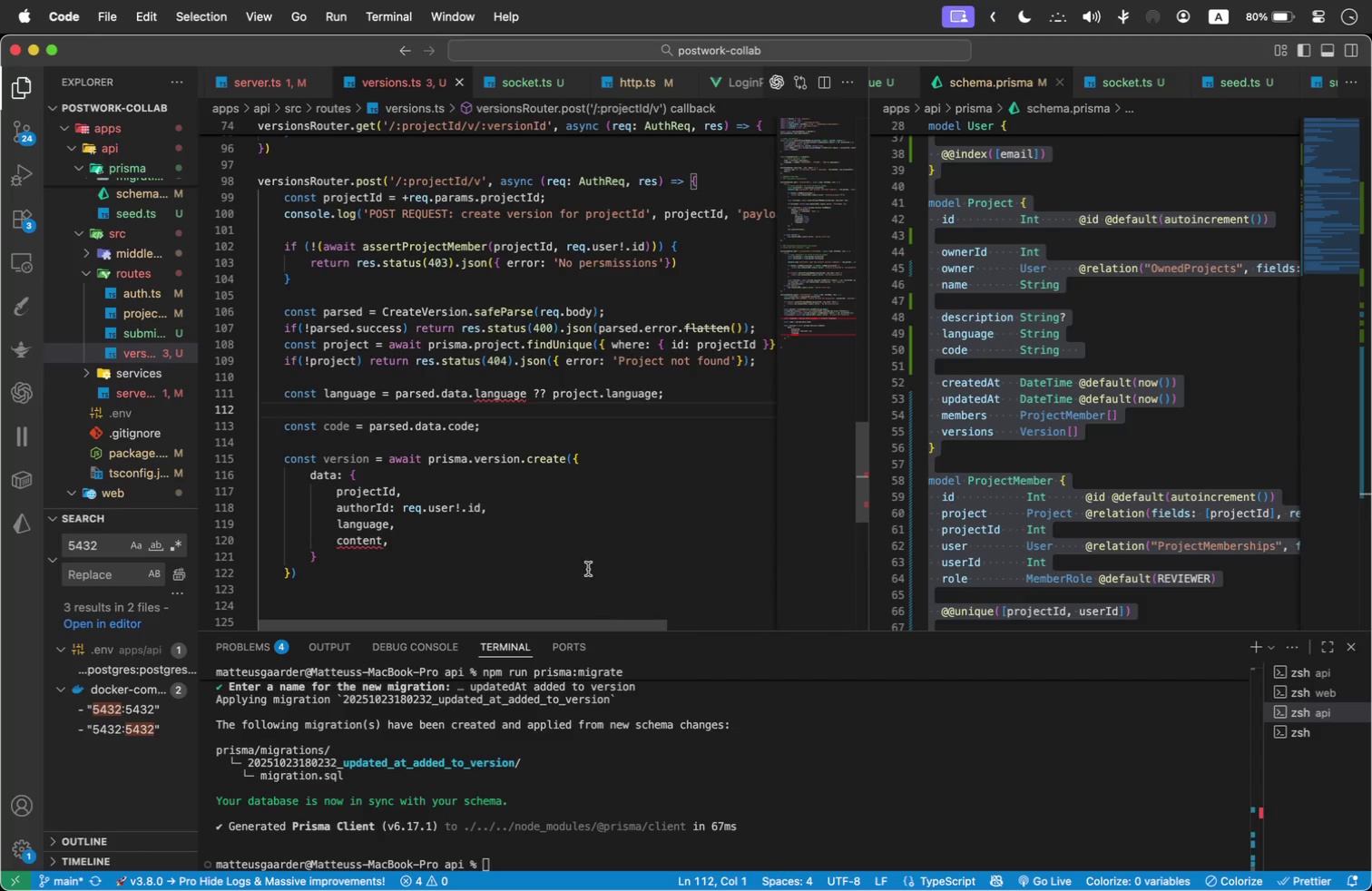 
left_click([586, 566])
 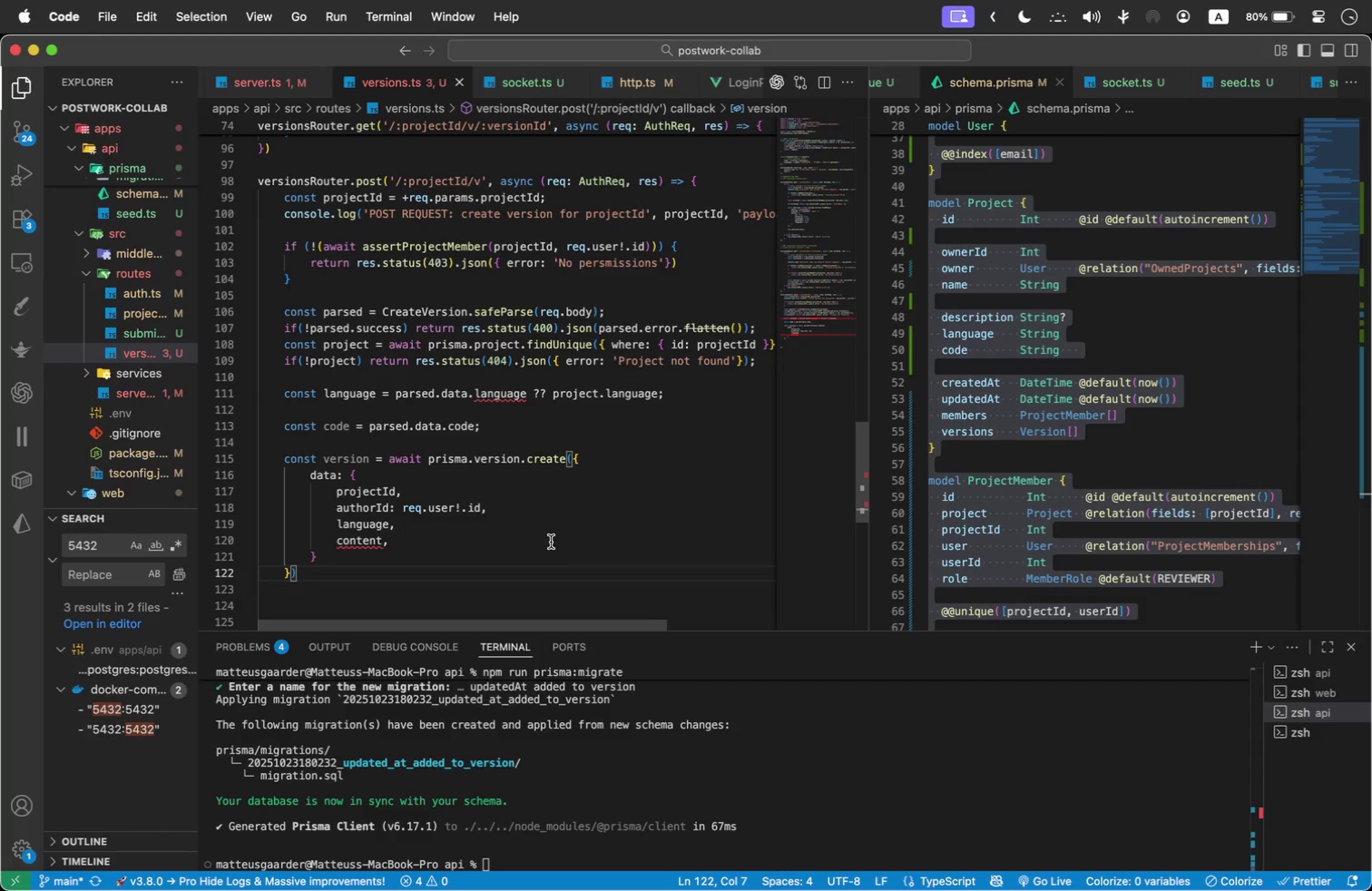 
wait(10.78)
 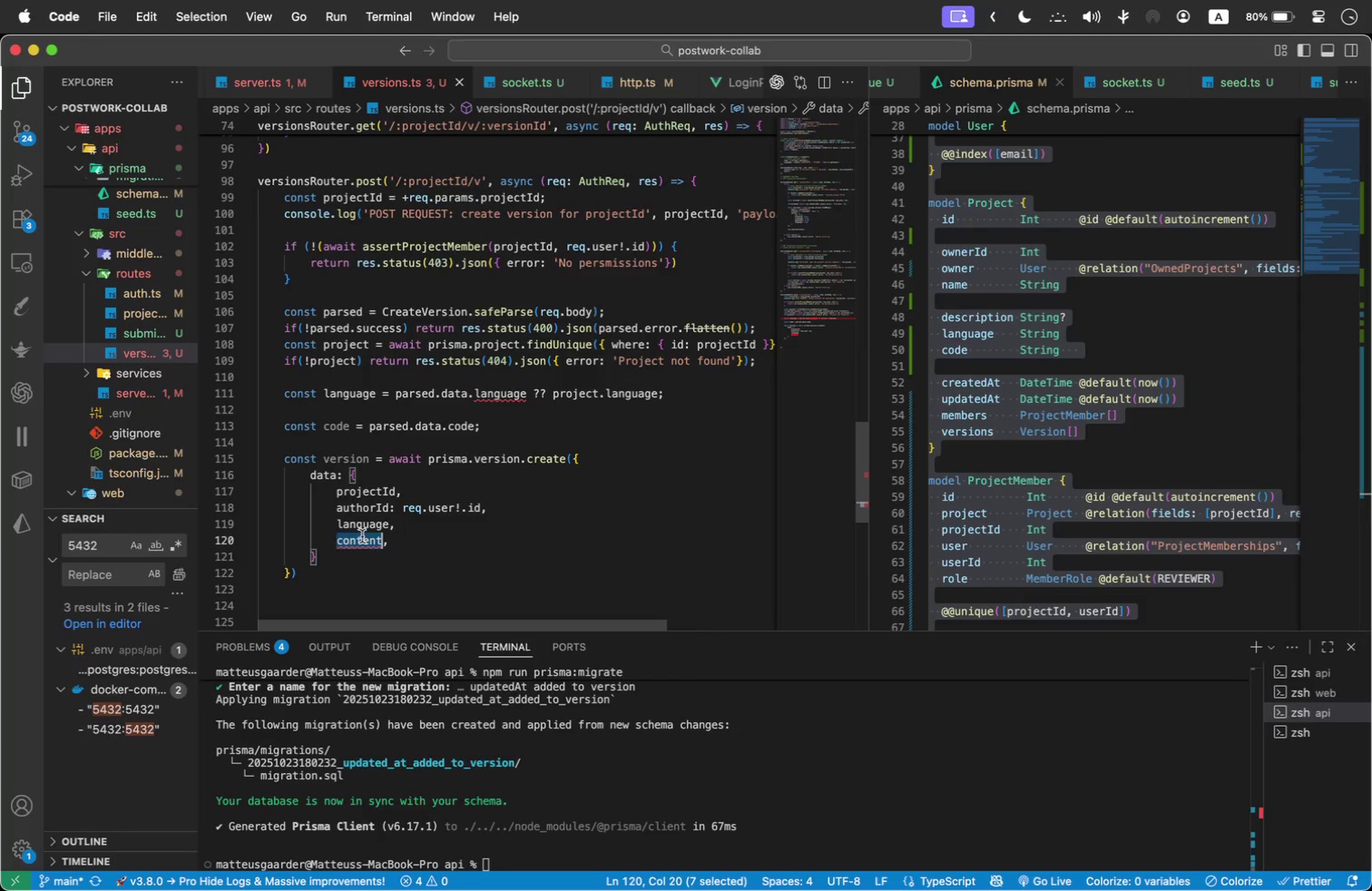 
double_click([362, 536])
 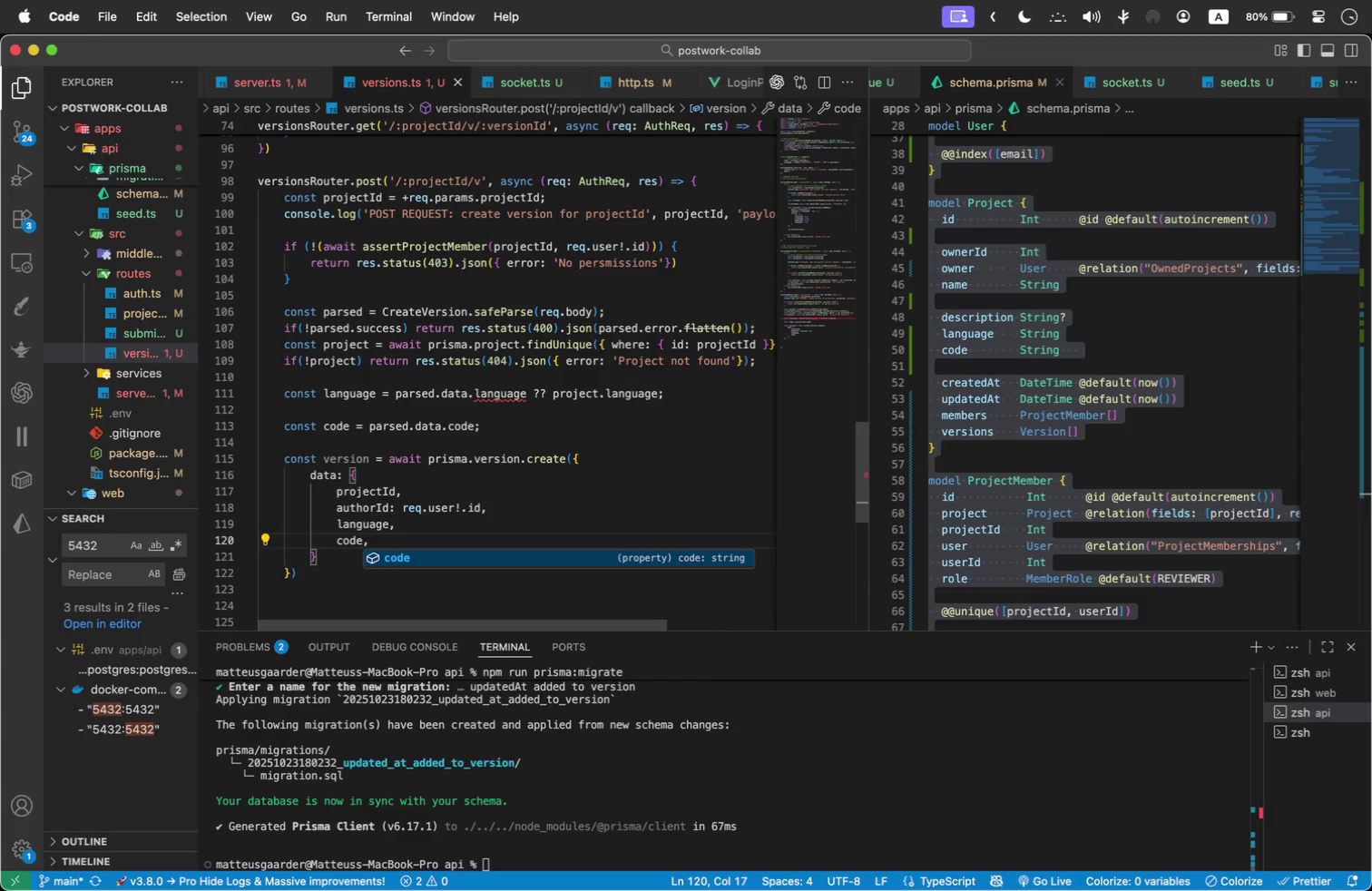 
type(code)
 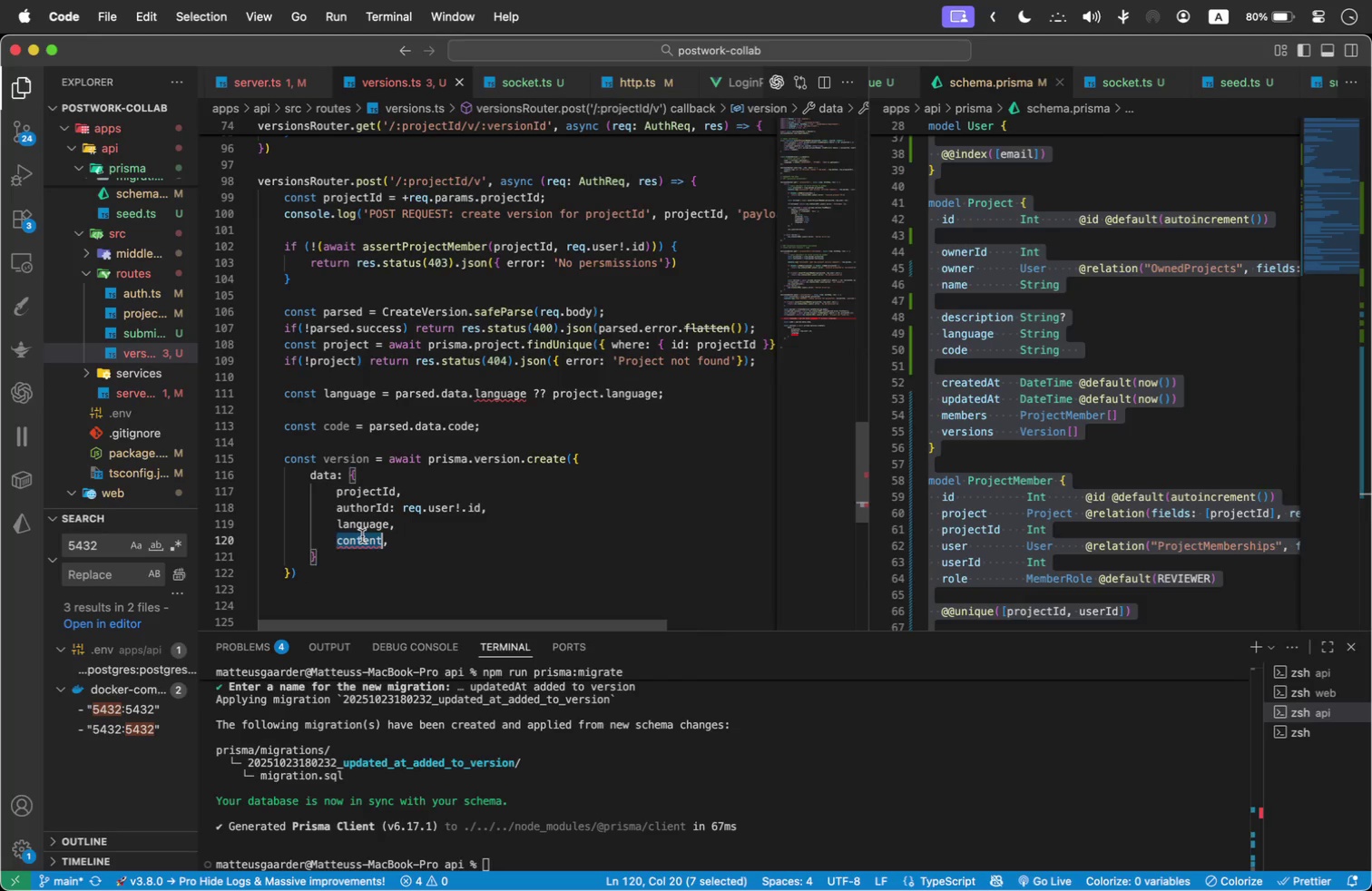 
left_click([592, 403])
 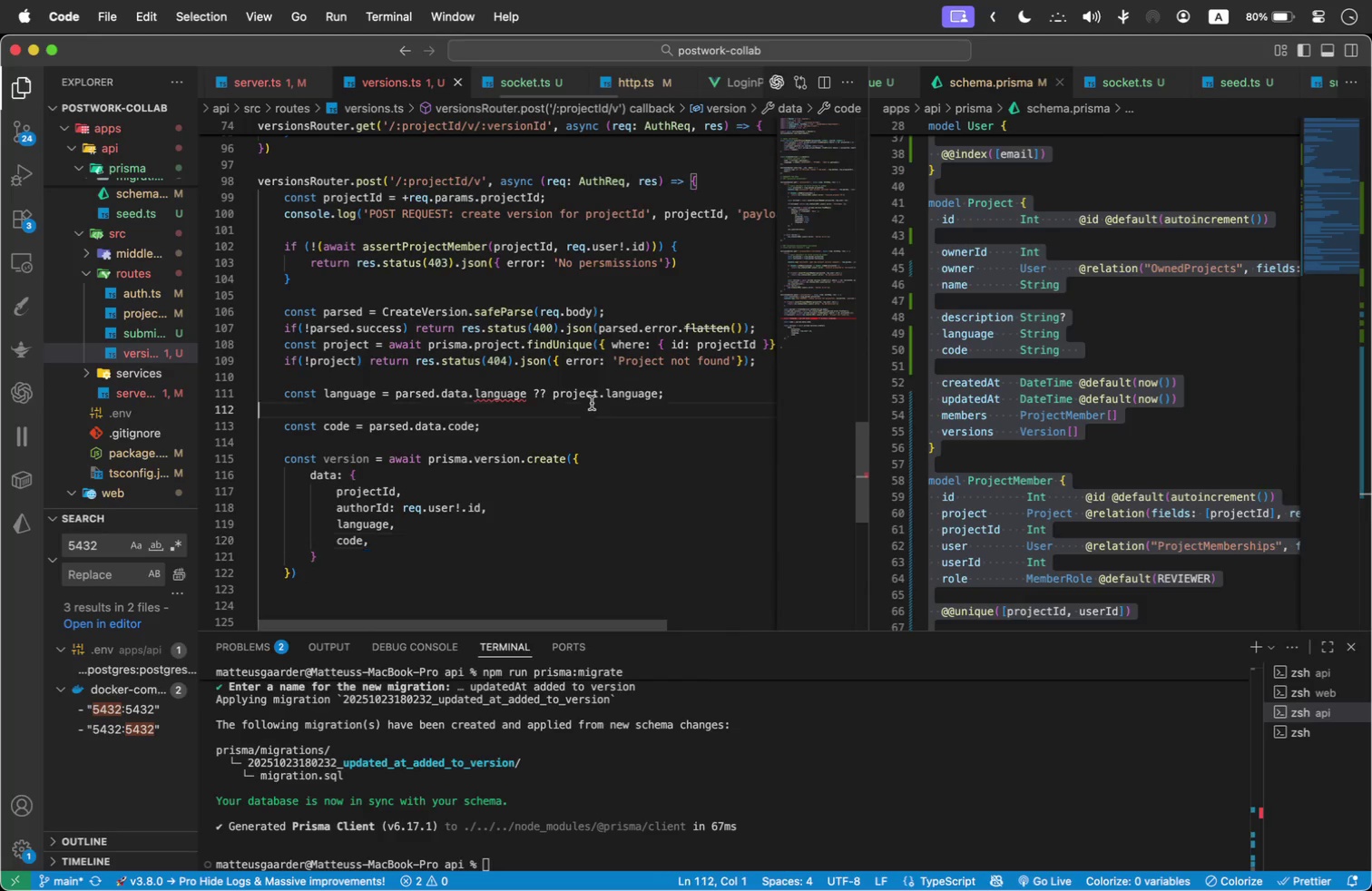 
key(Meta+Tab)
 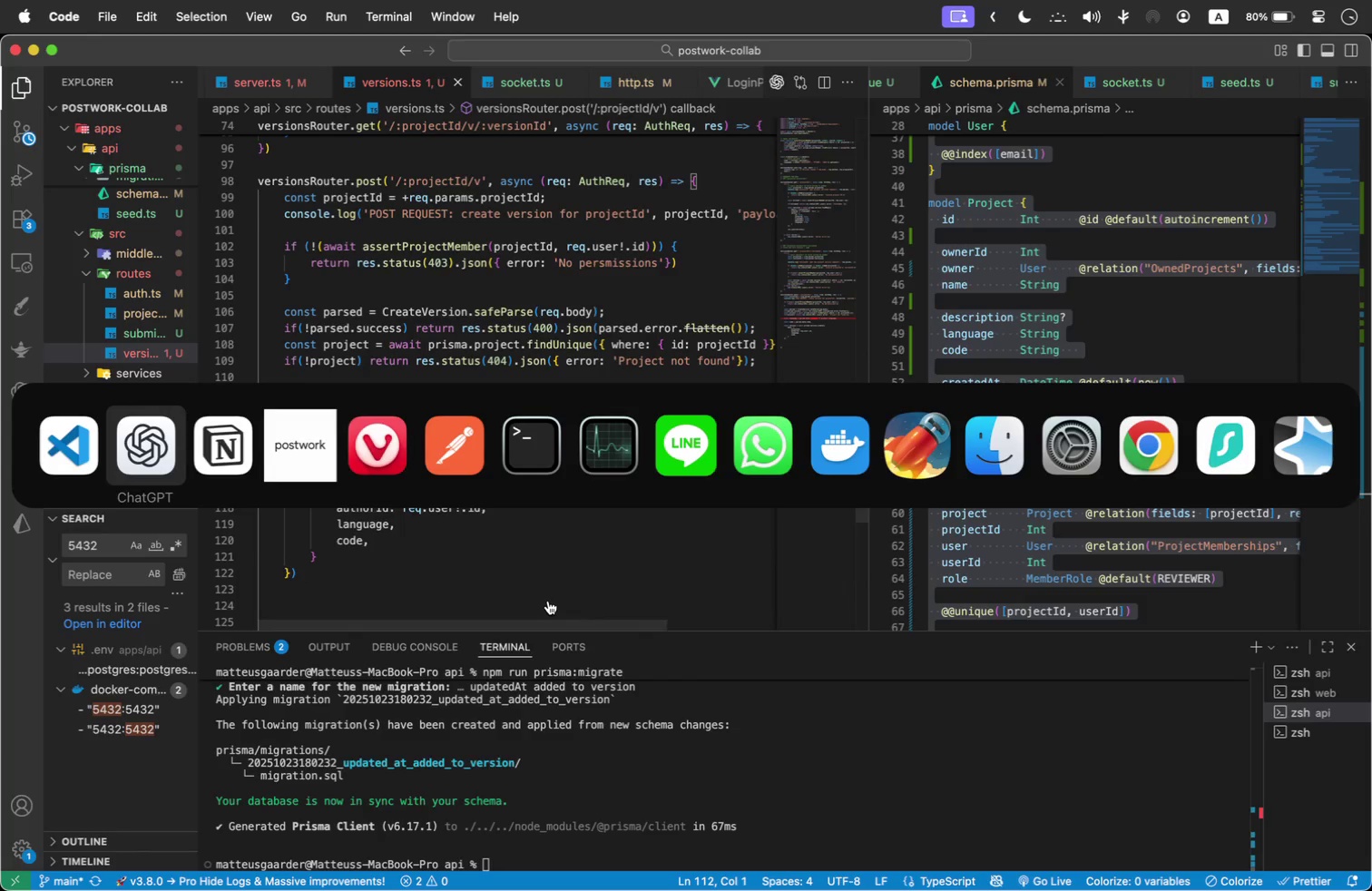 
key(Meta+Tab)
 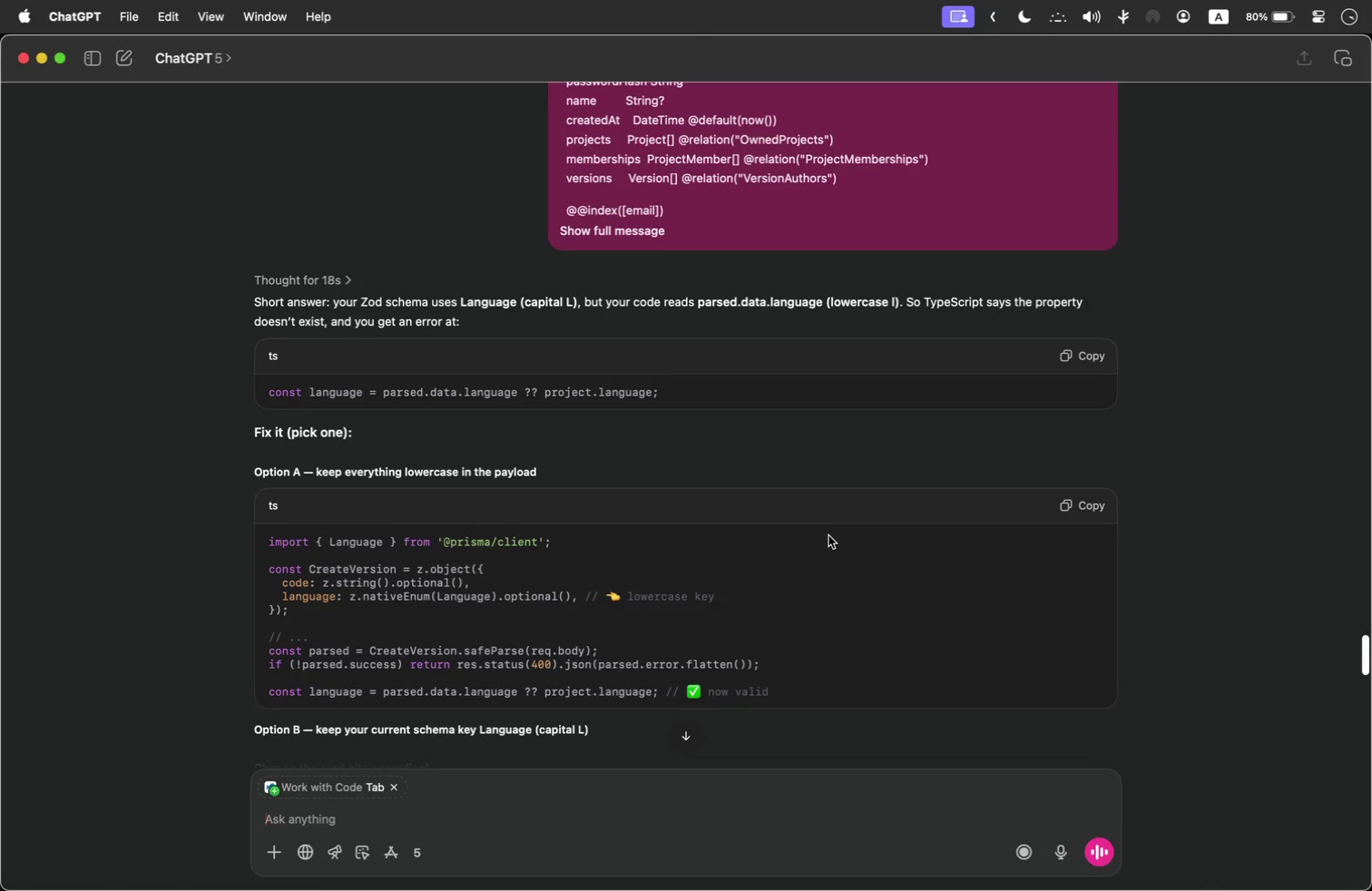 
key(Meta+Tab)
 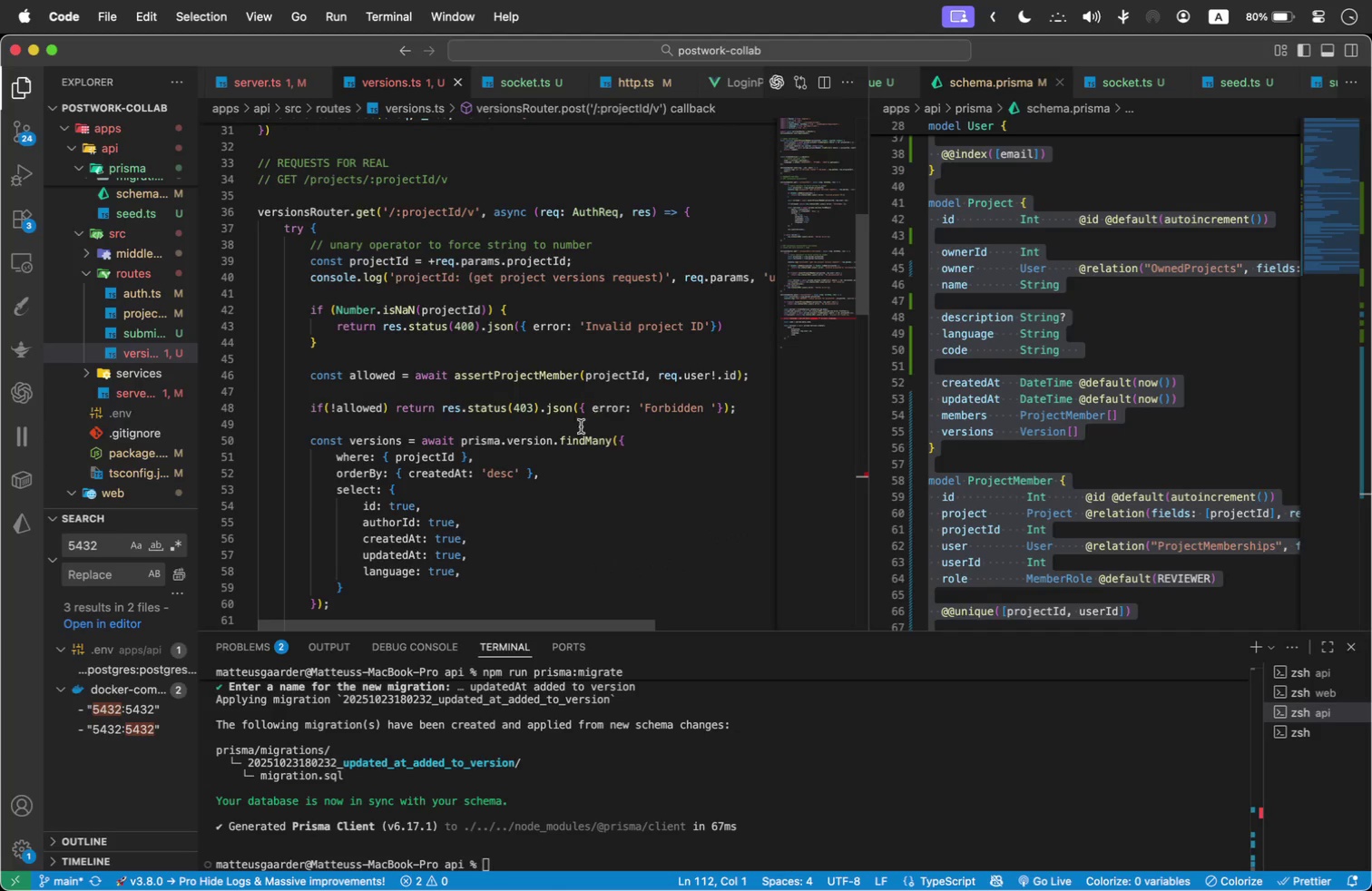 
scroll: coordinate [619, 576], scroll_direction: up, amount: 14.0
 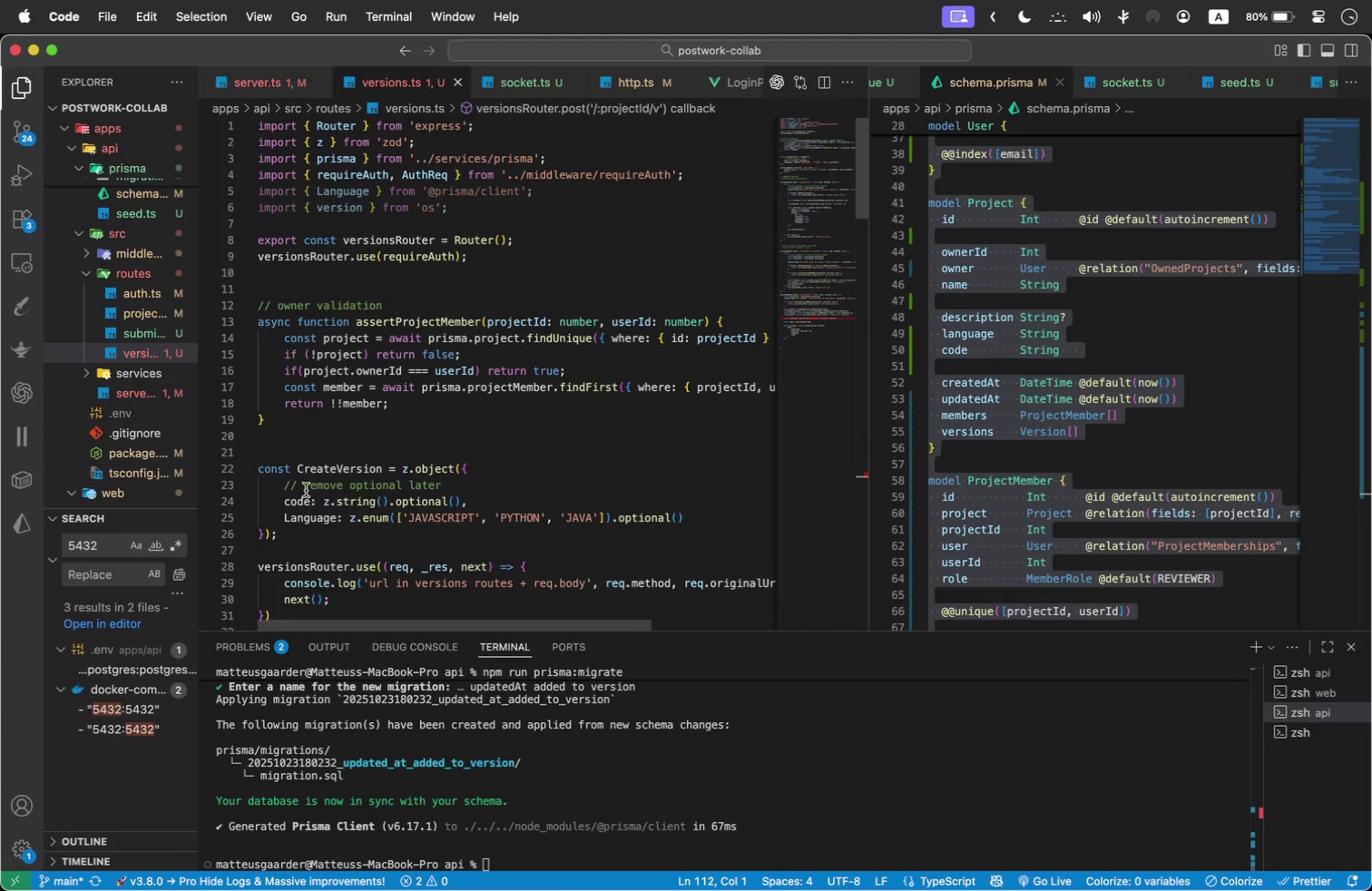 
left_click([289, 512])
 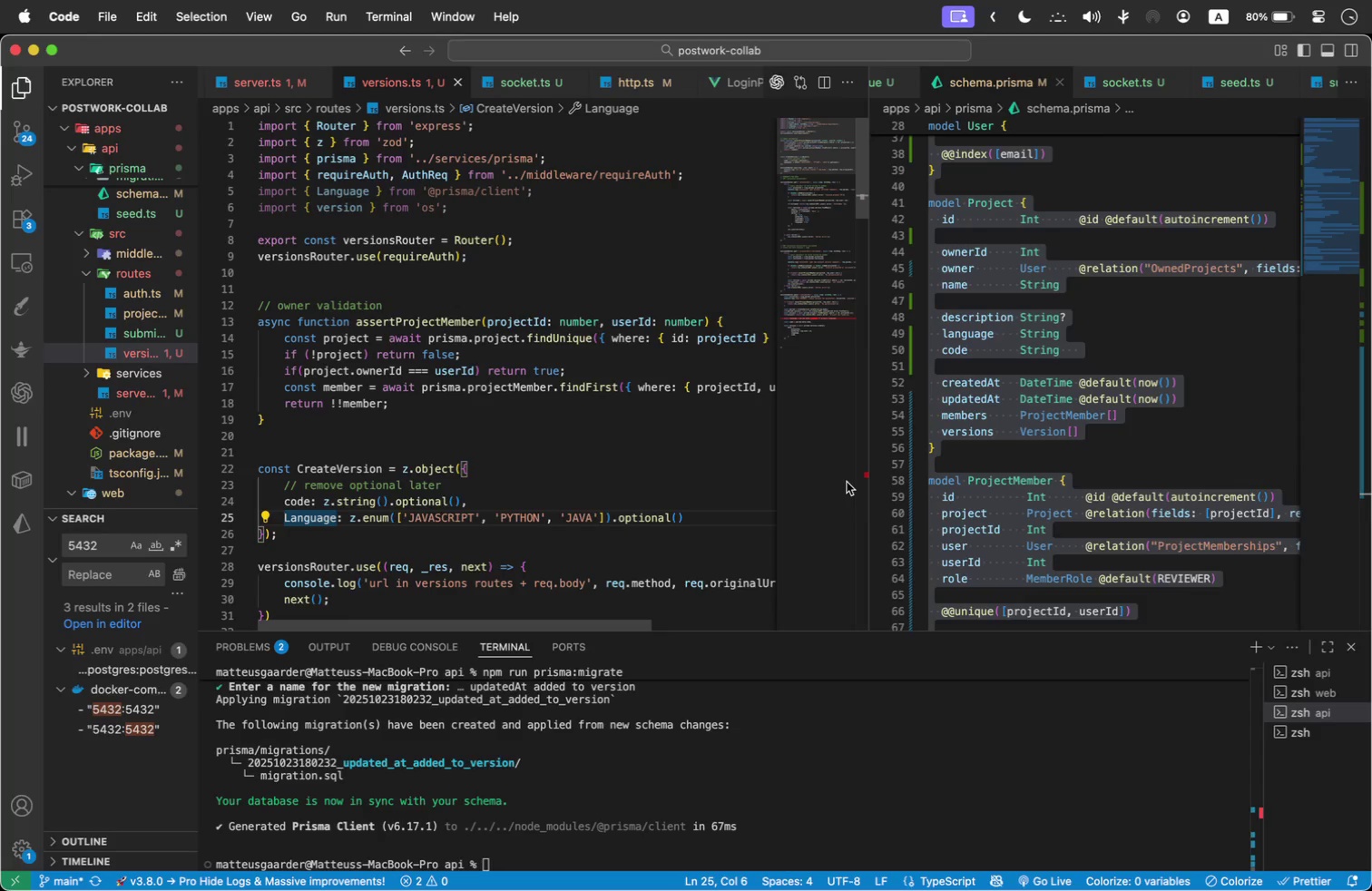 
key(Backspace)
 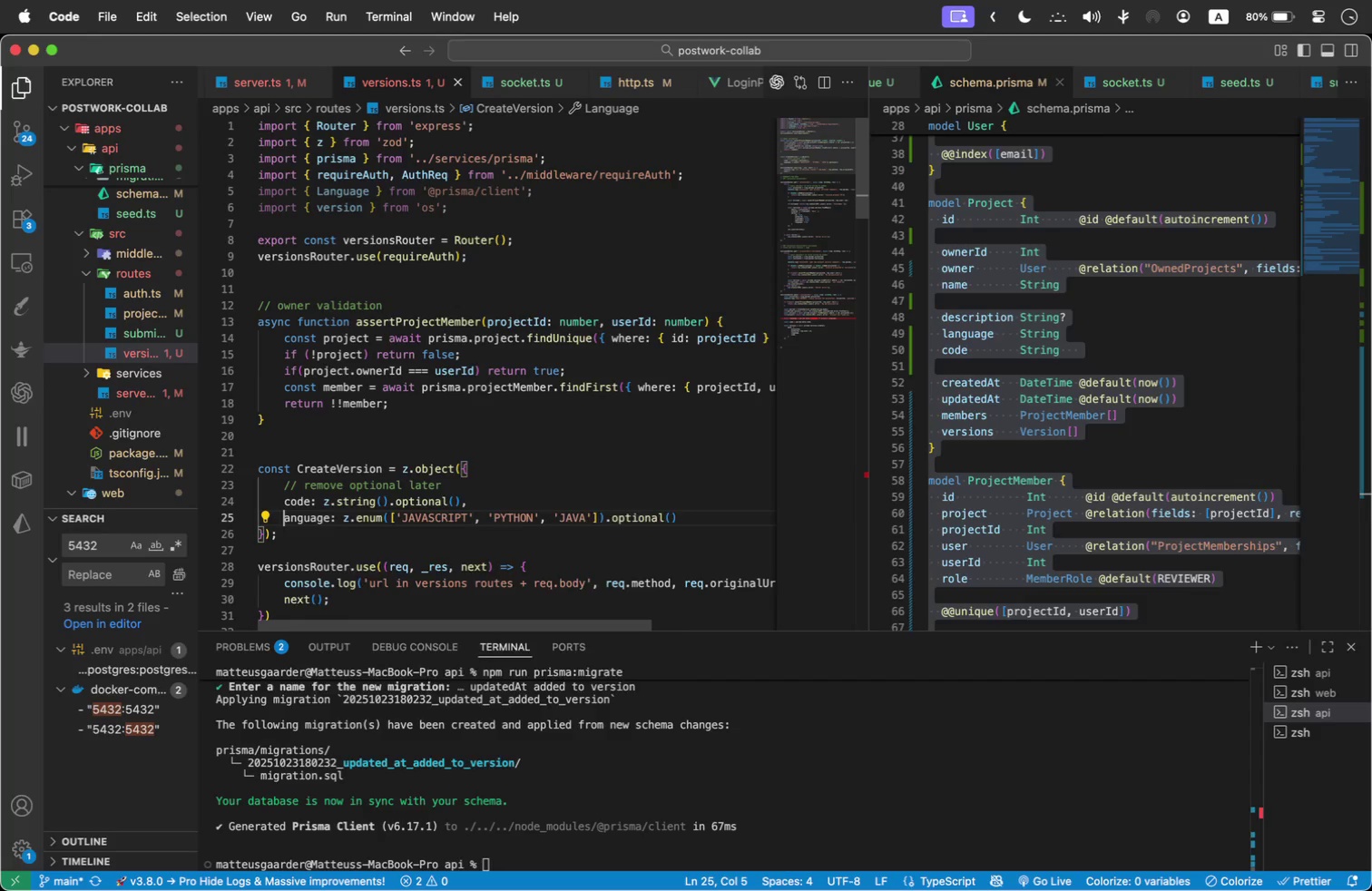 
key(L)
 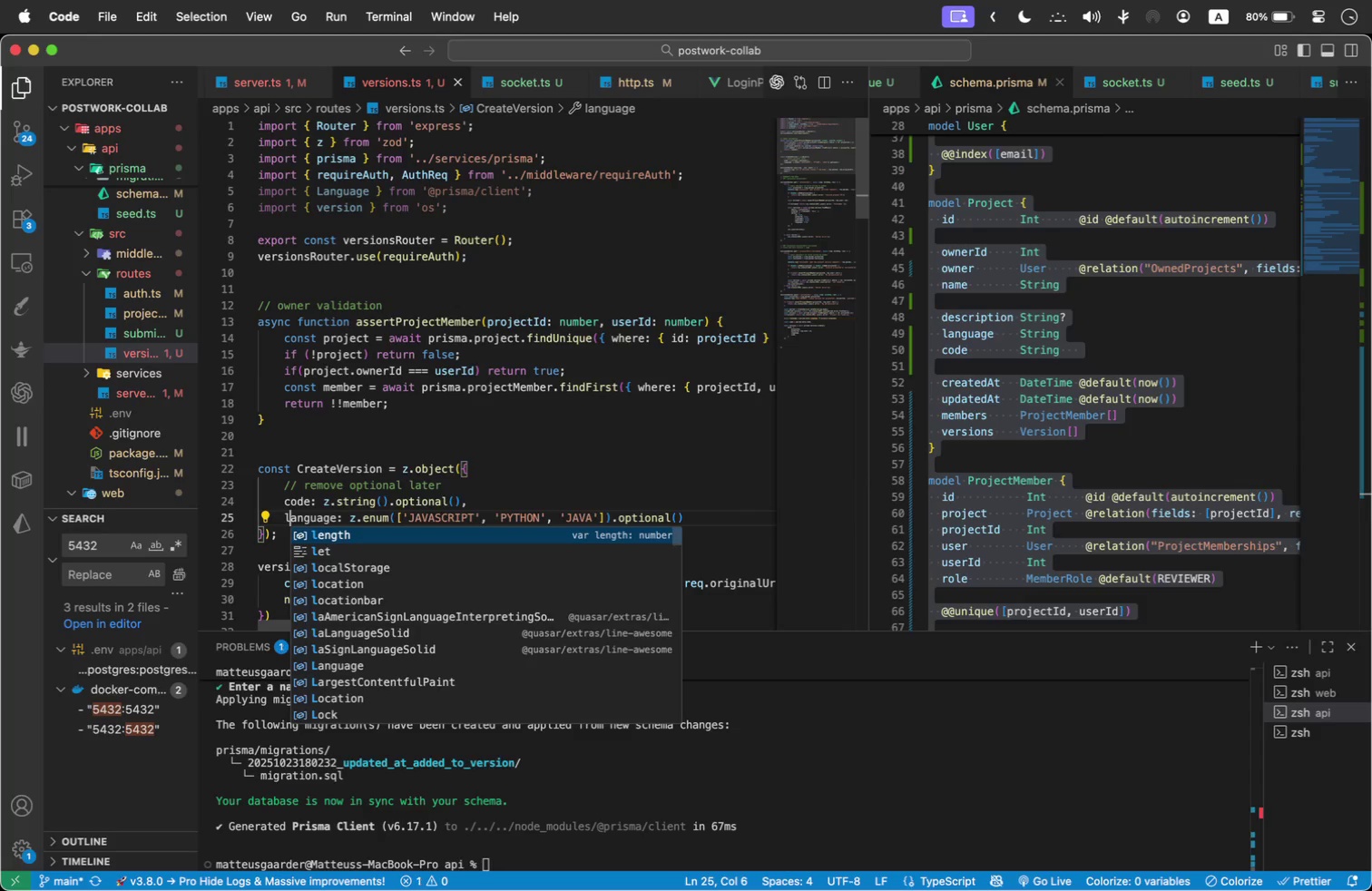 
left_click([521, 407])
 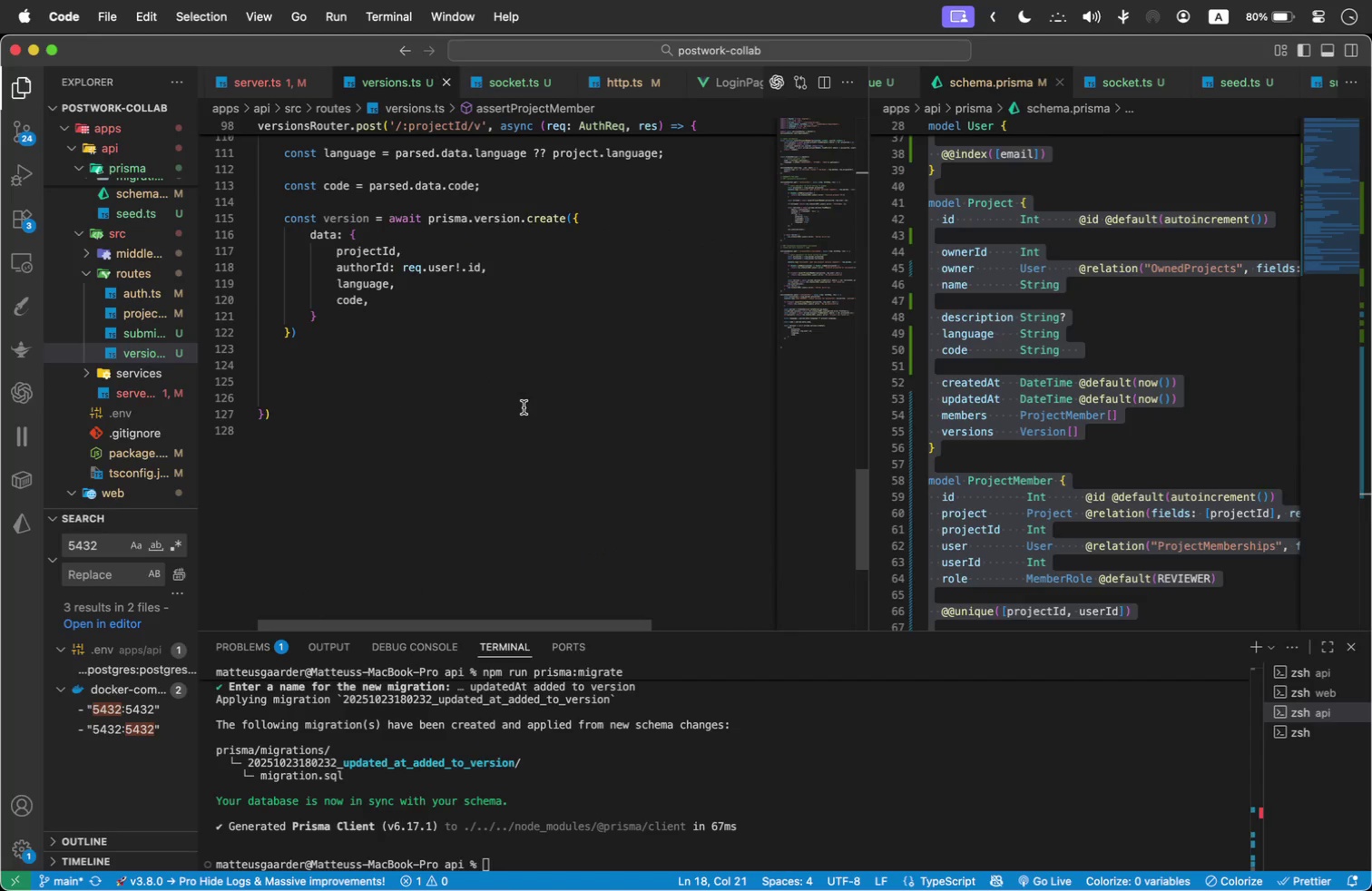 
scroll: coordinate [524, 407], scroll_direction: down, amount: 19.0
 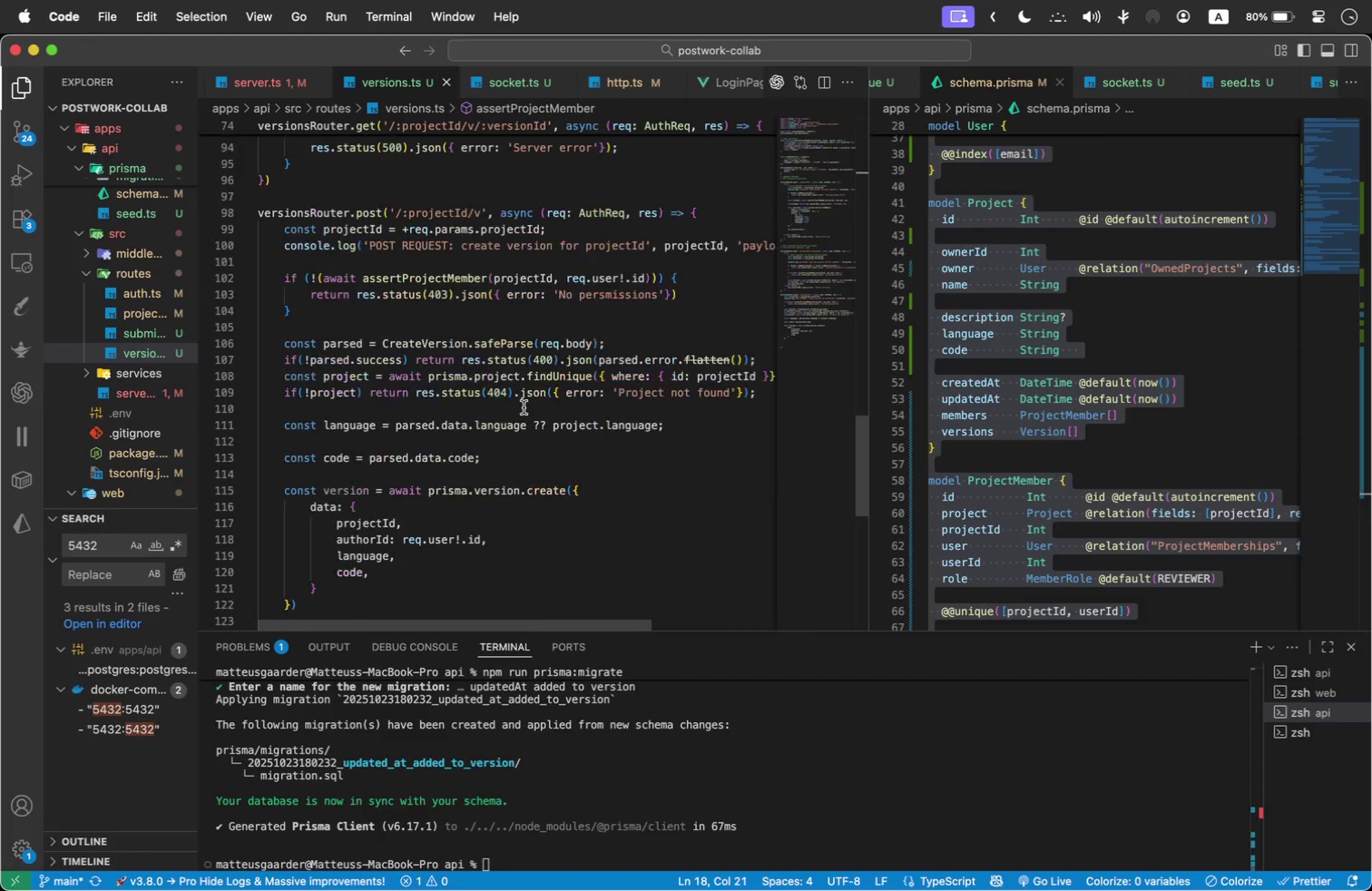 
left_click([377, 340])
 